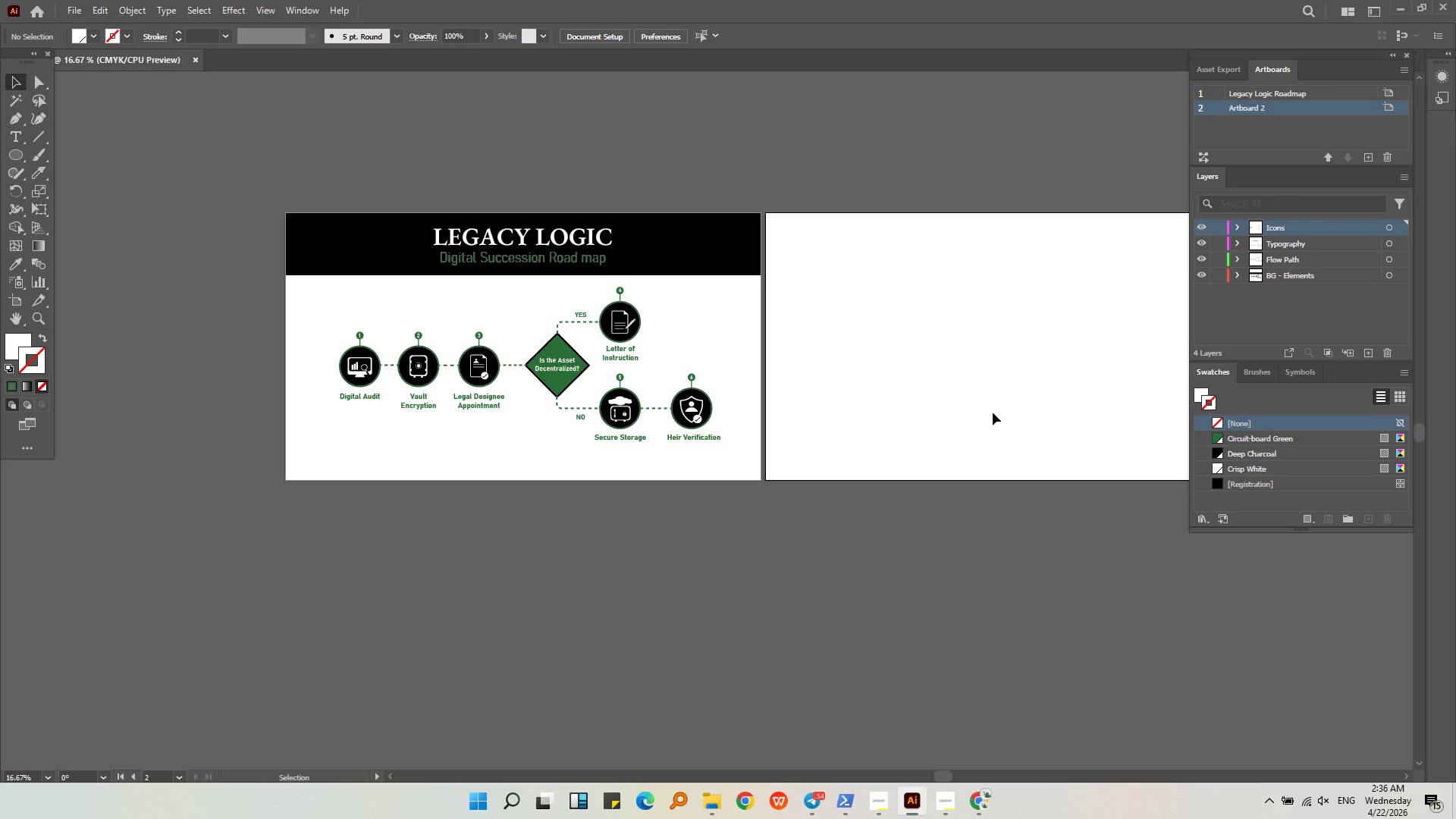 
triple_click([988, 418])
 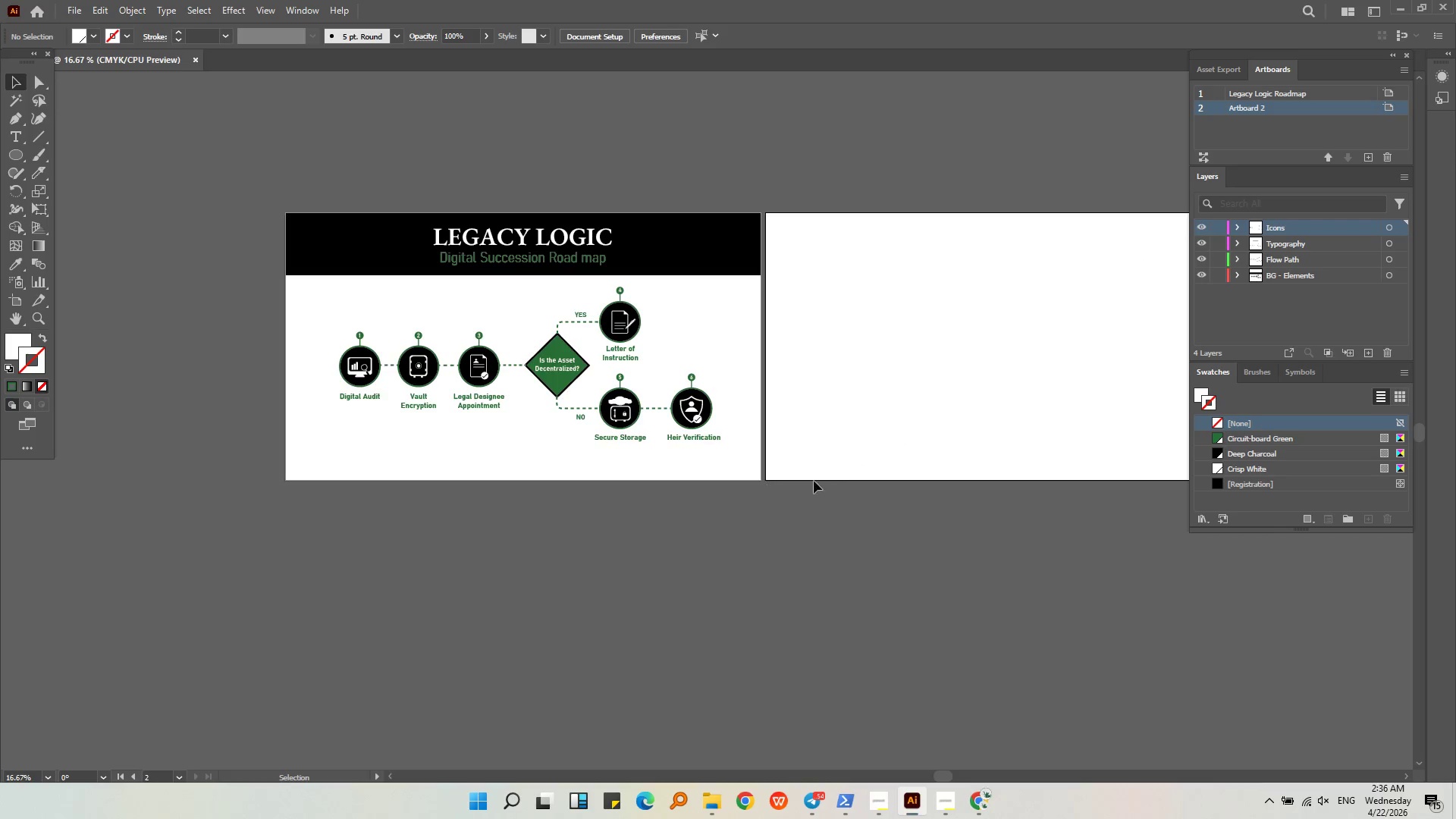 
left_click_drag(start_coordinate=[830, 475], to_coordinate=[293, 293])
 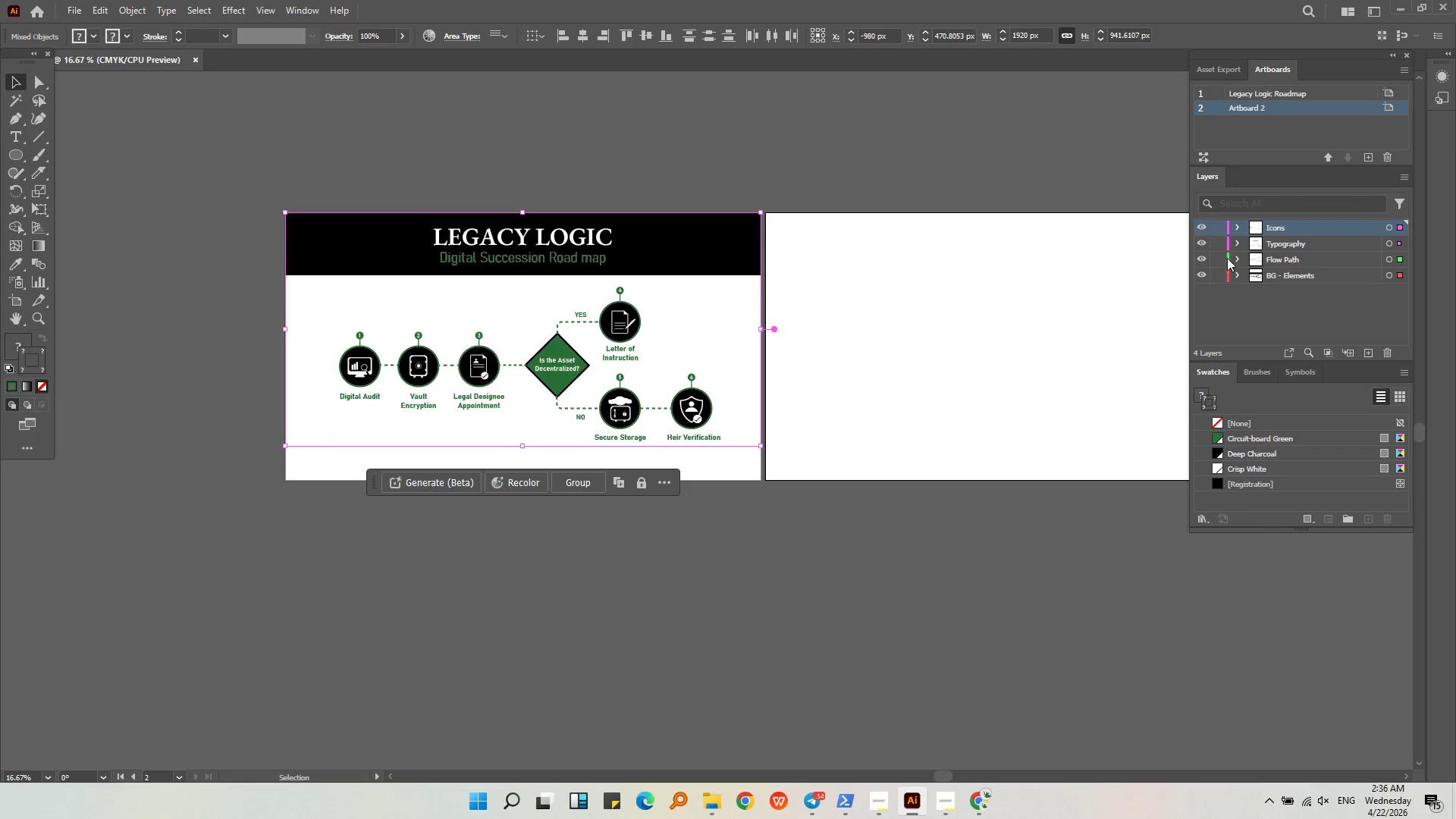 
left_click([873, 400])
 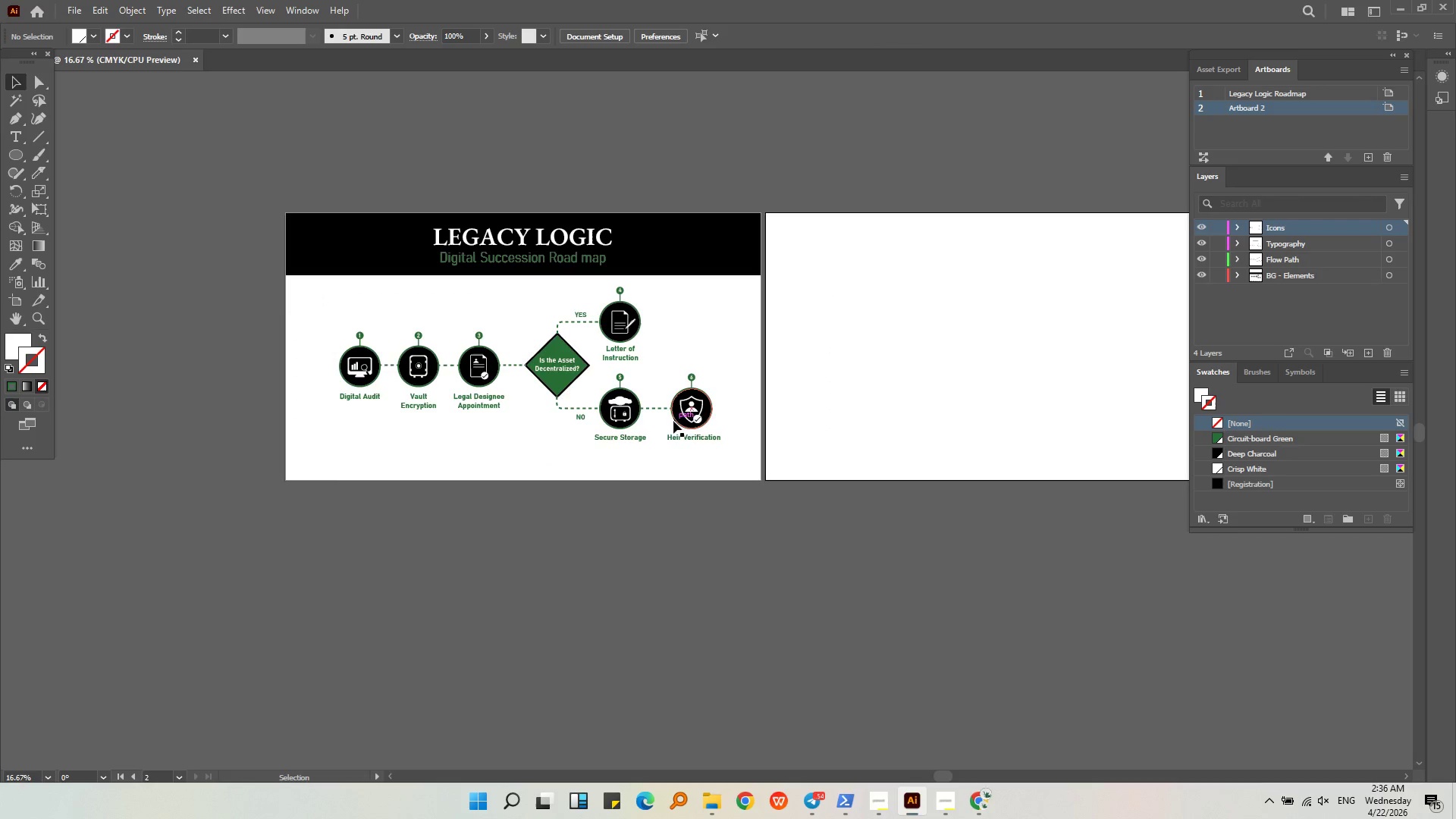 
left_click([689, 420])
 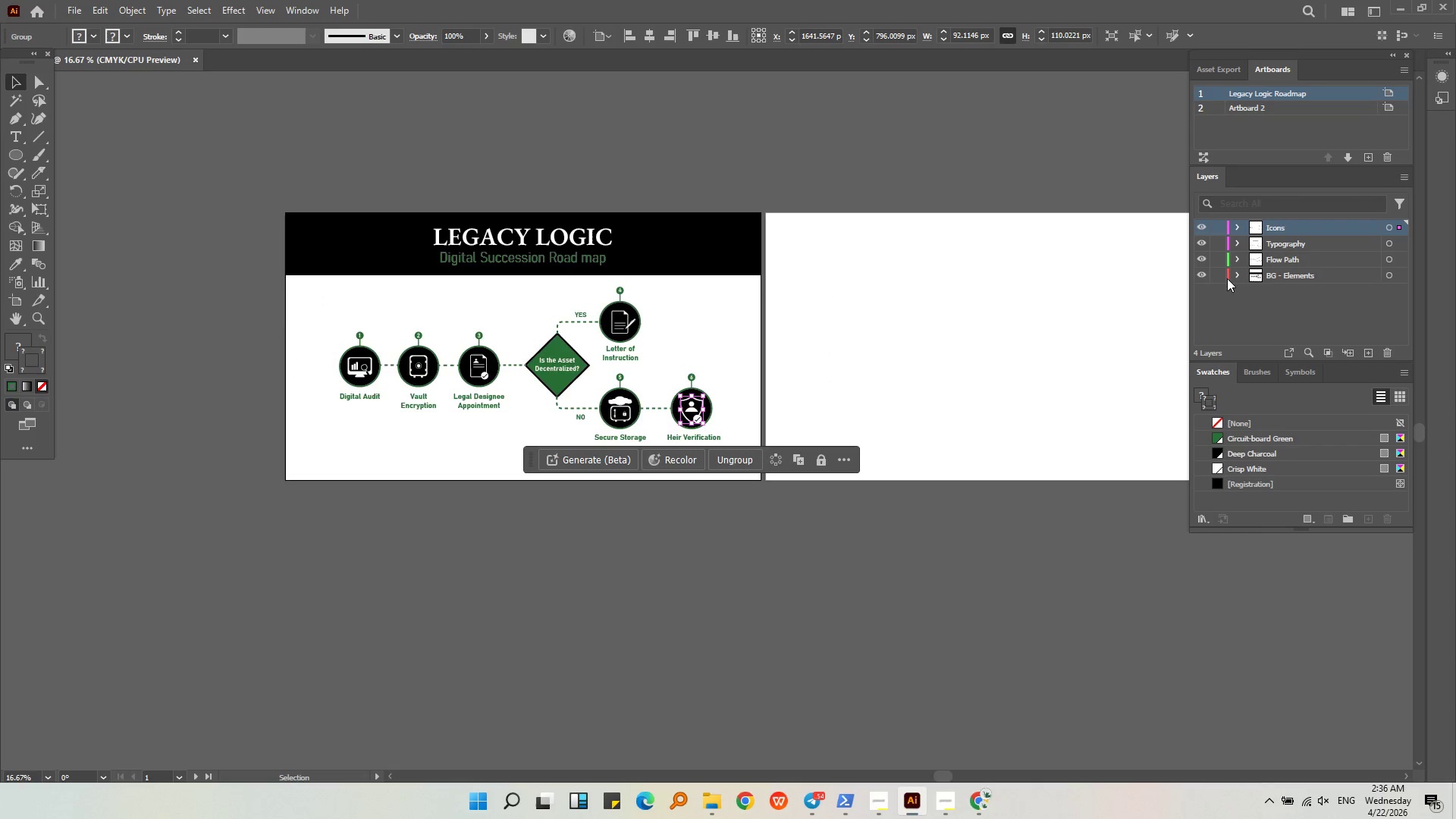 
wait(5.12)
 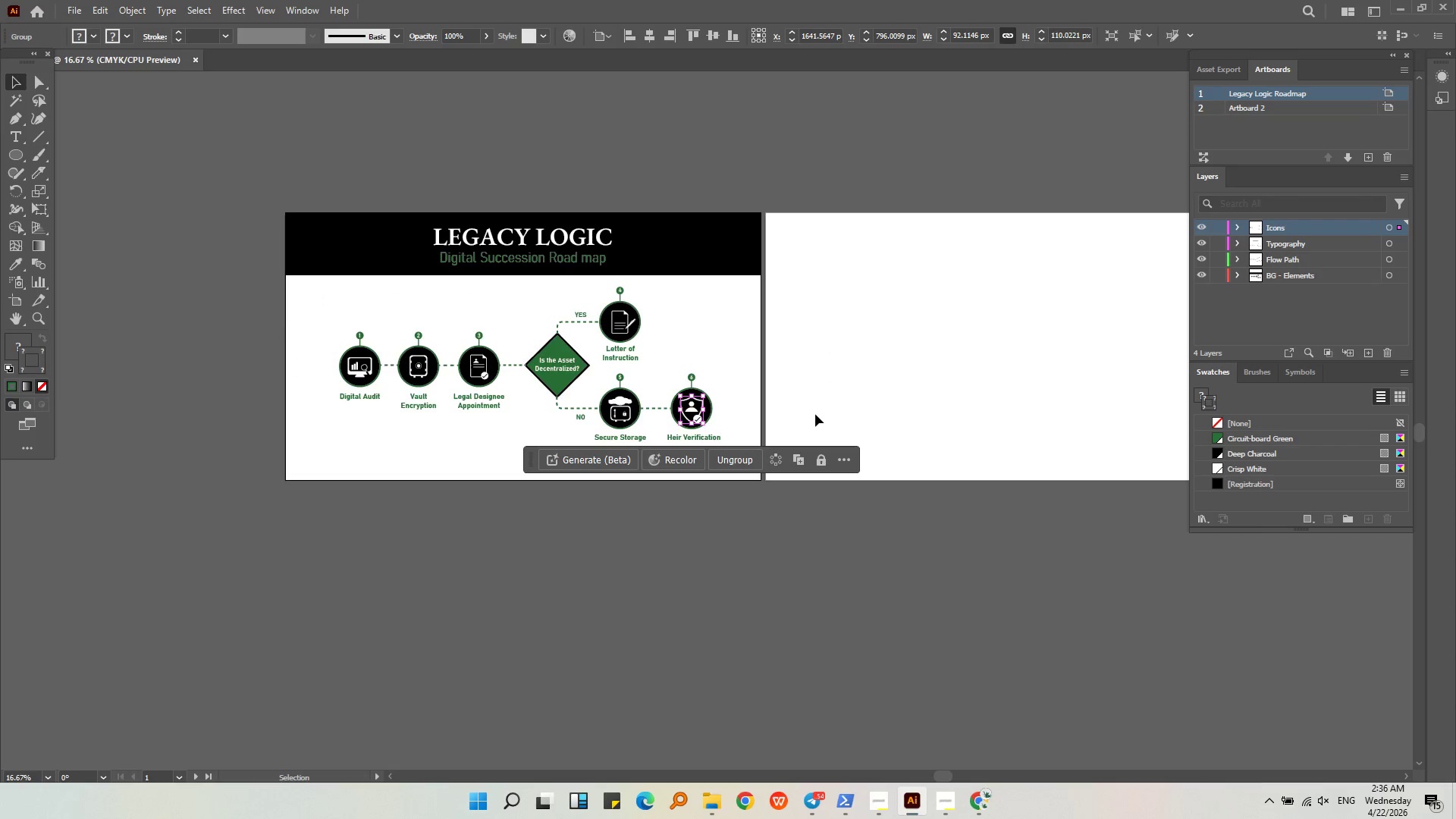 
left_click([1026, 319])
 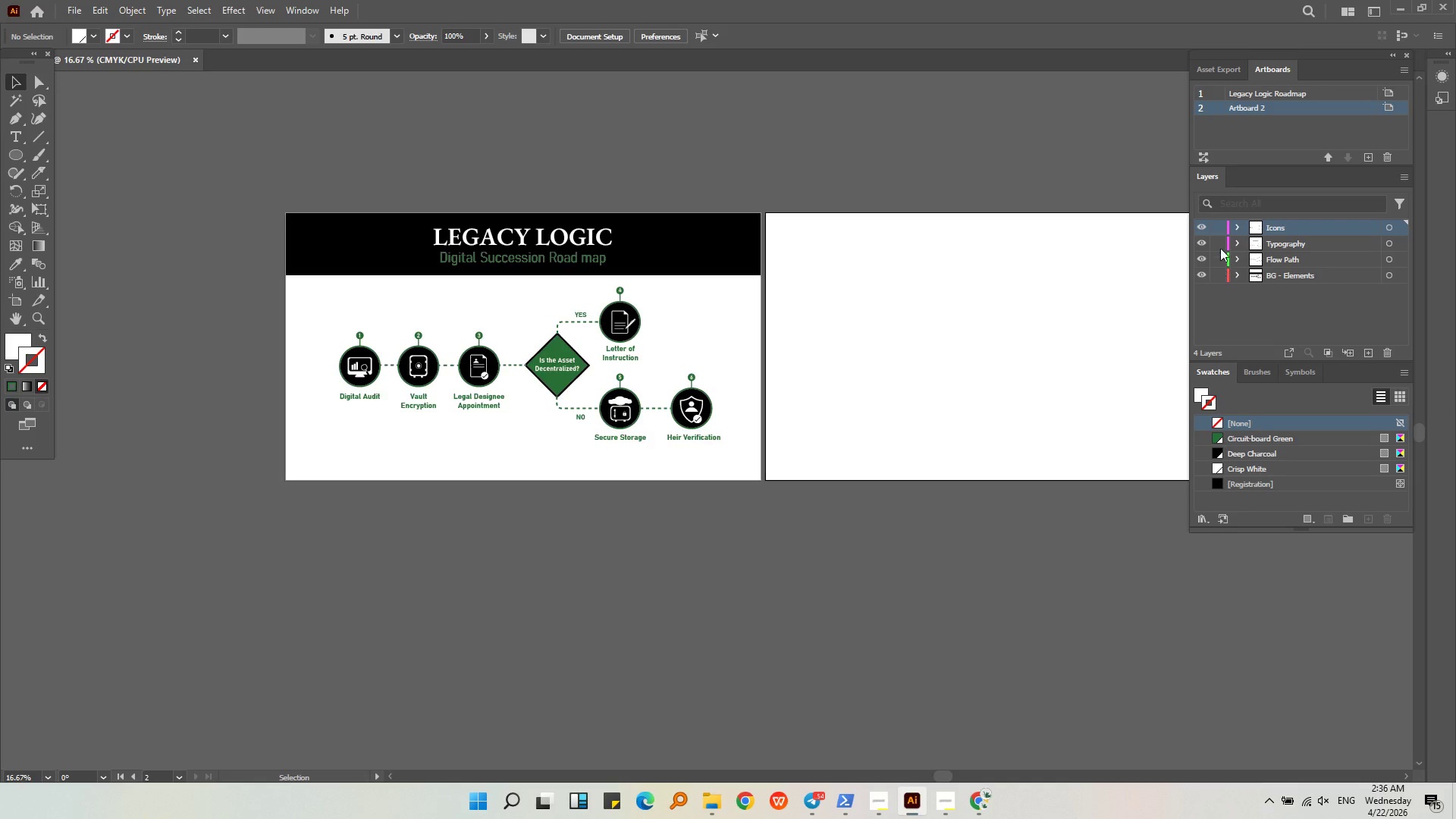 
double_click([1219, 257])
 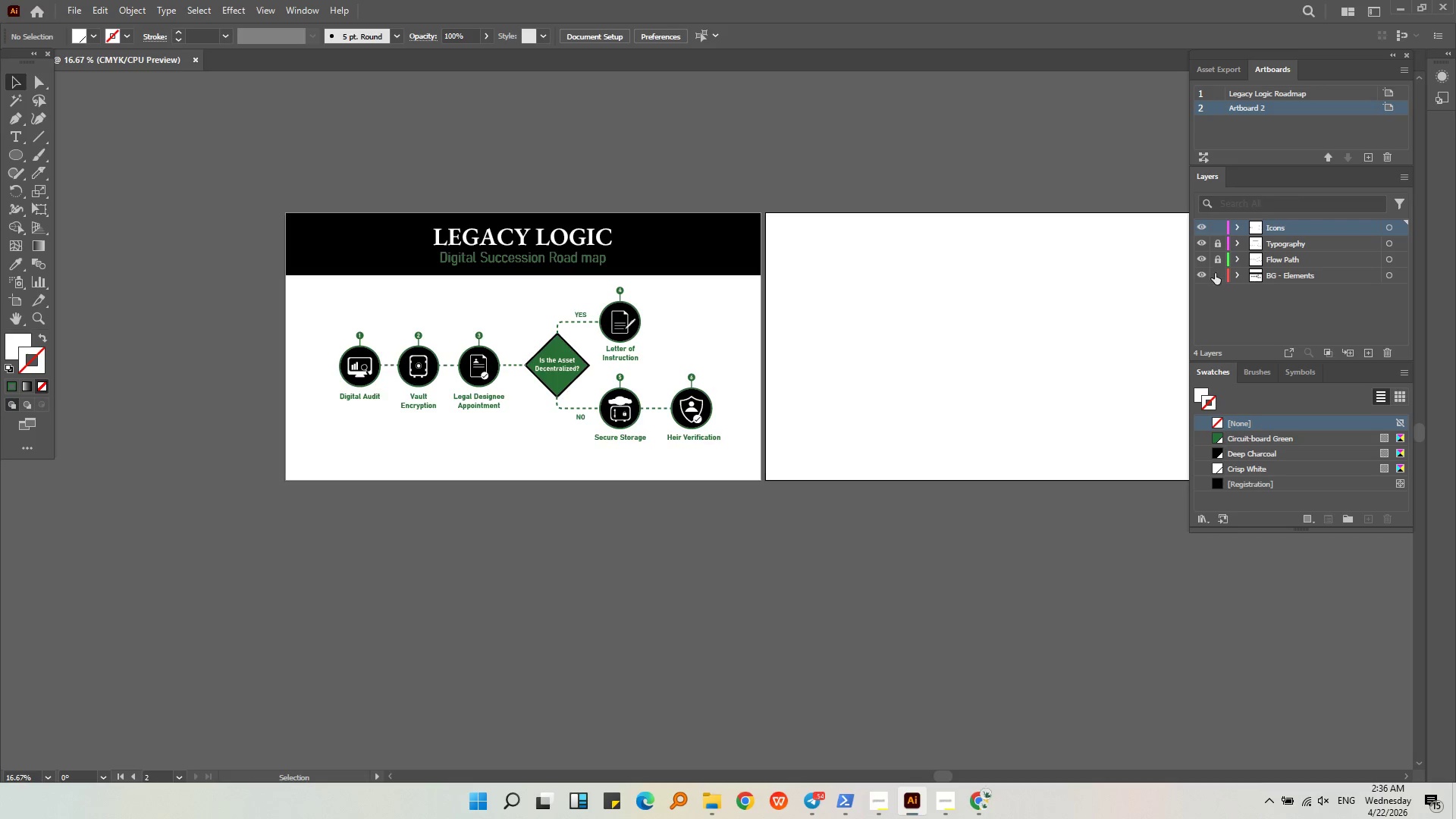 
triple_click([1216, 273])
 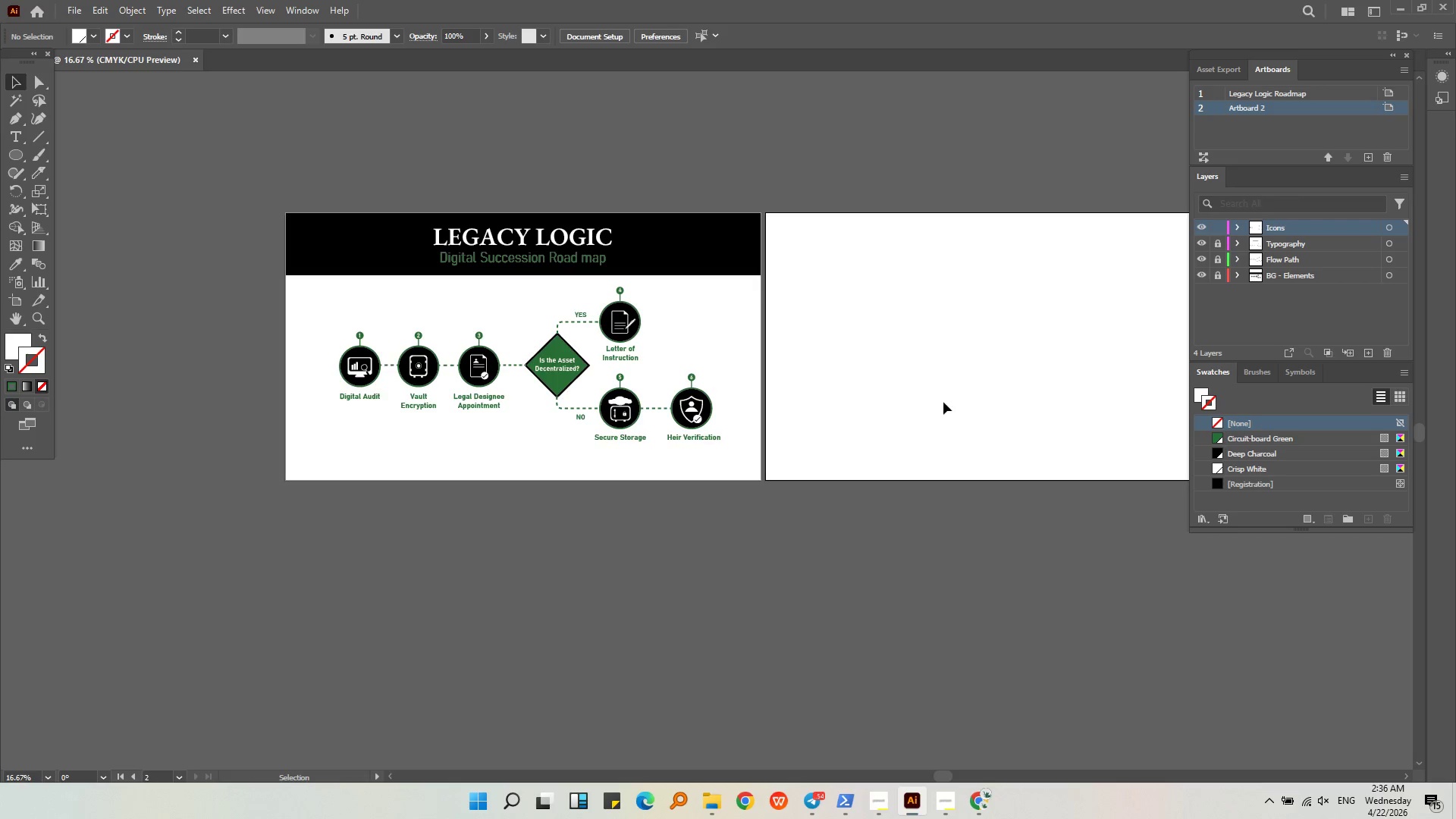 
left_click([943, 402])
 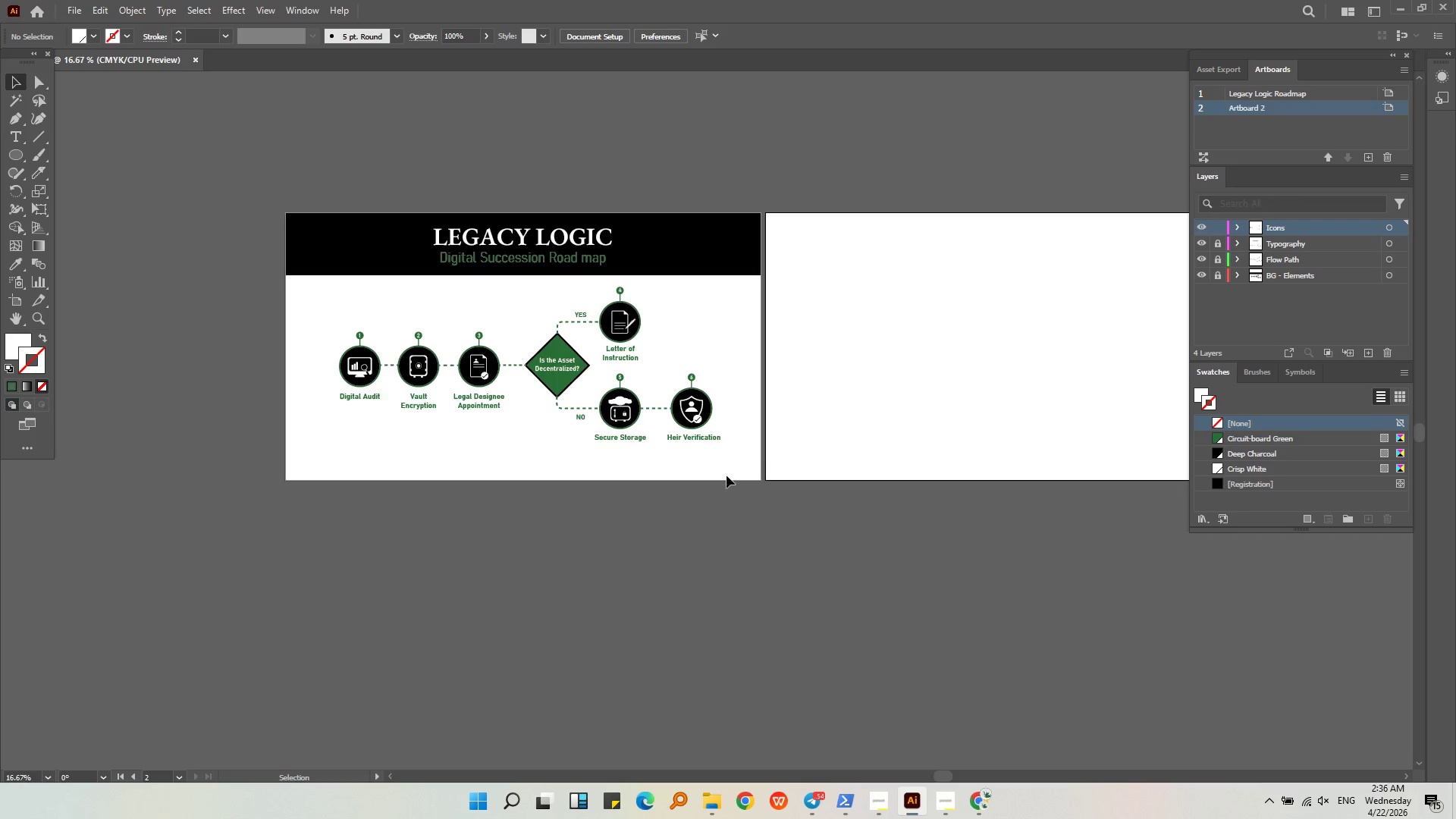 
left_click_drag(start_coordinate=[786, 445], to_coordinate=[301, 300])
 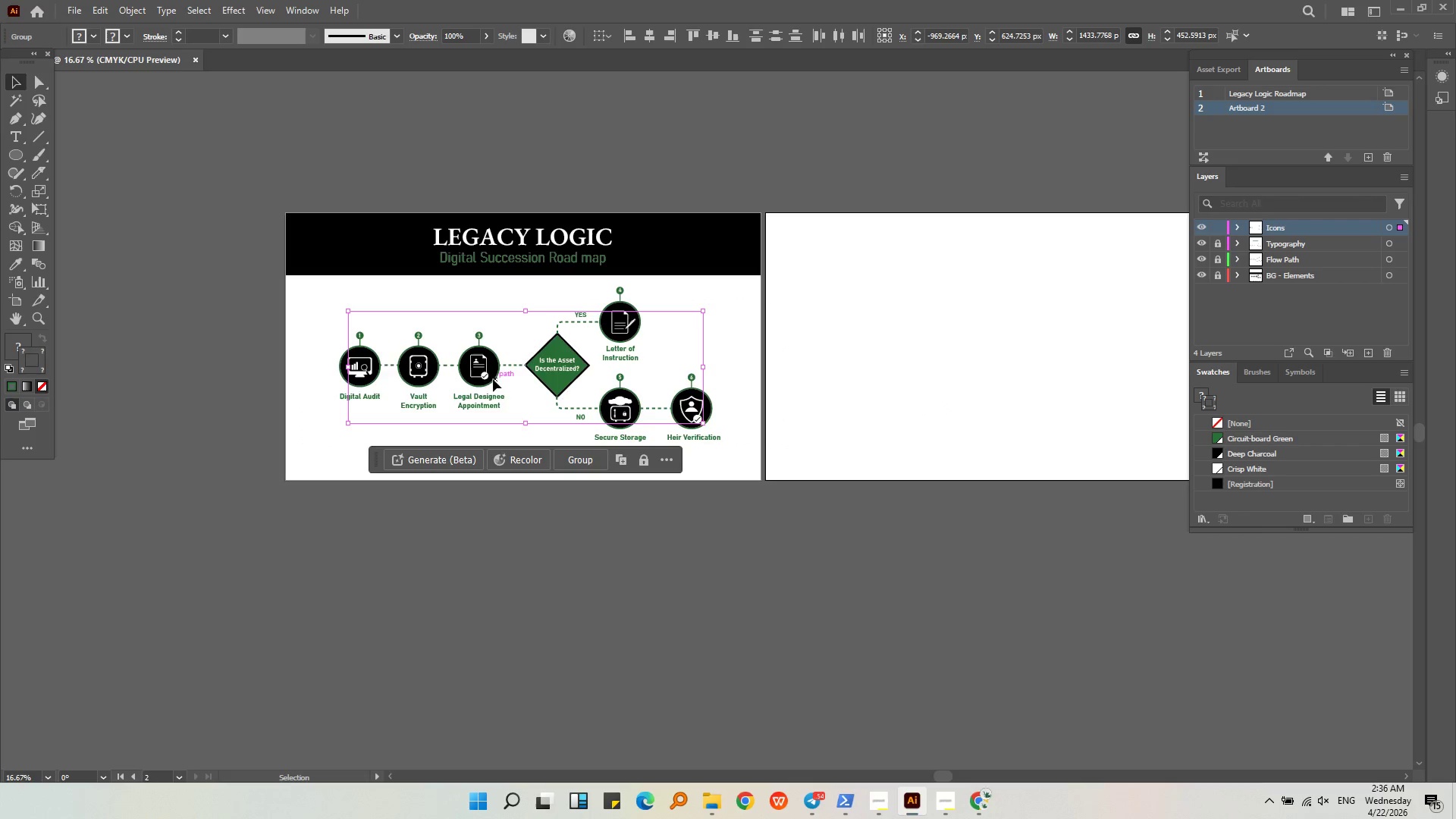 
left_click_drag(start_coordinate=[486, 376], to_coordinate=[908, 423])
 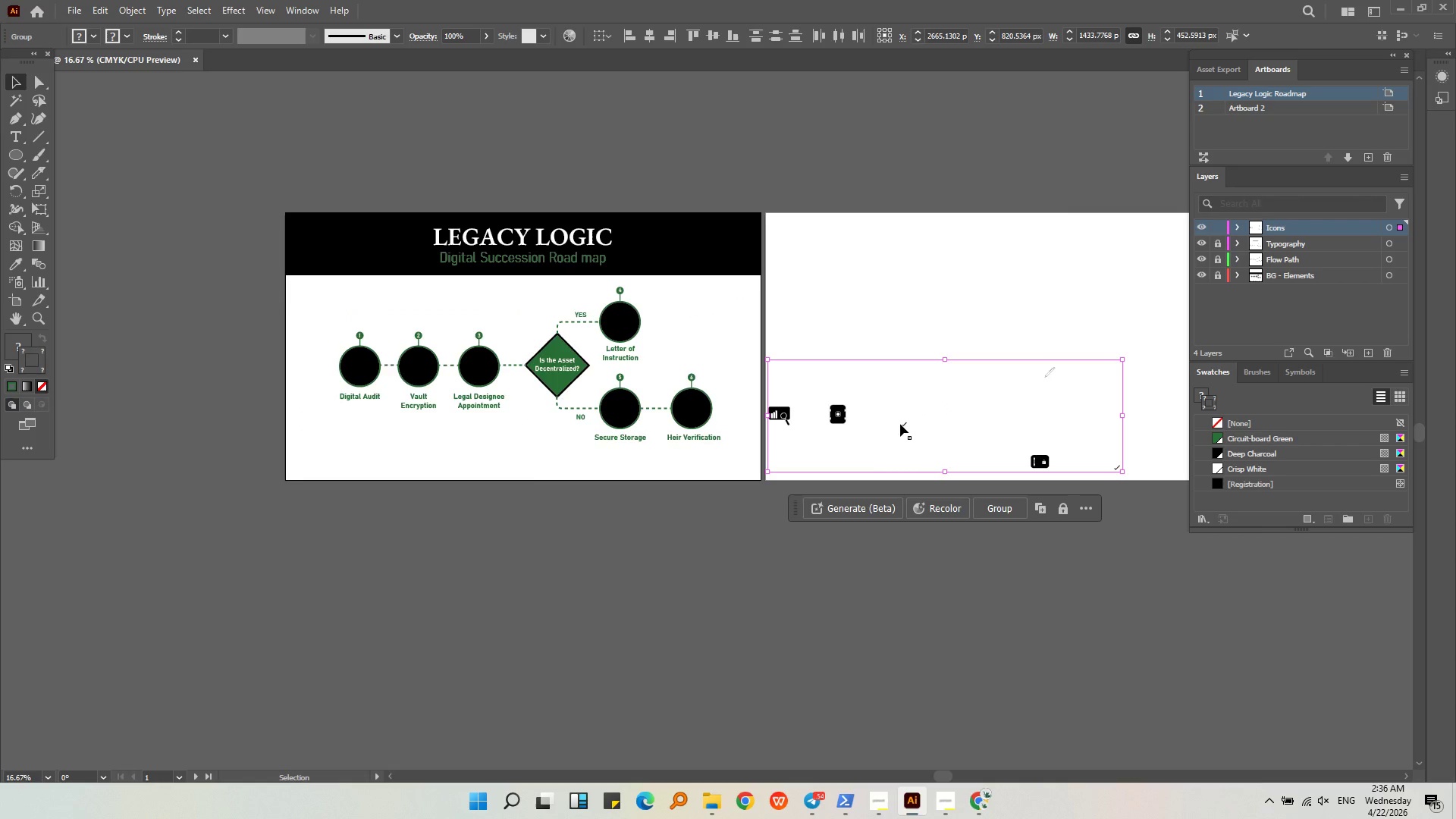 
key(Control+Z)
 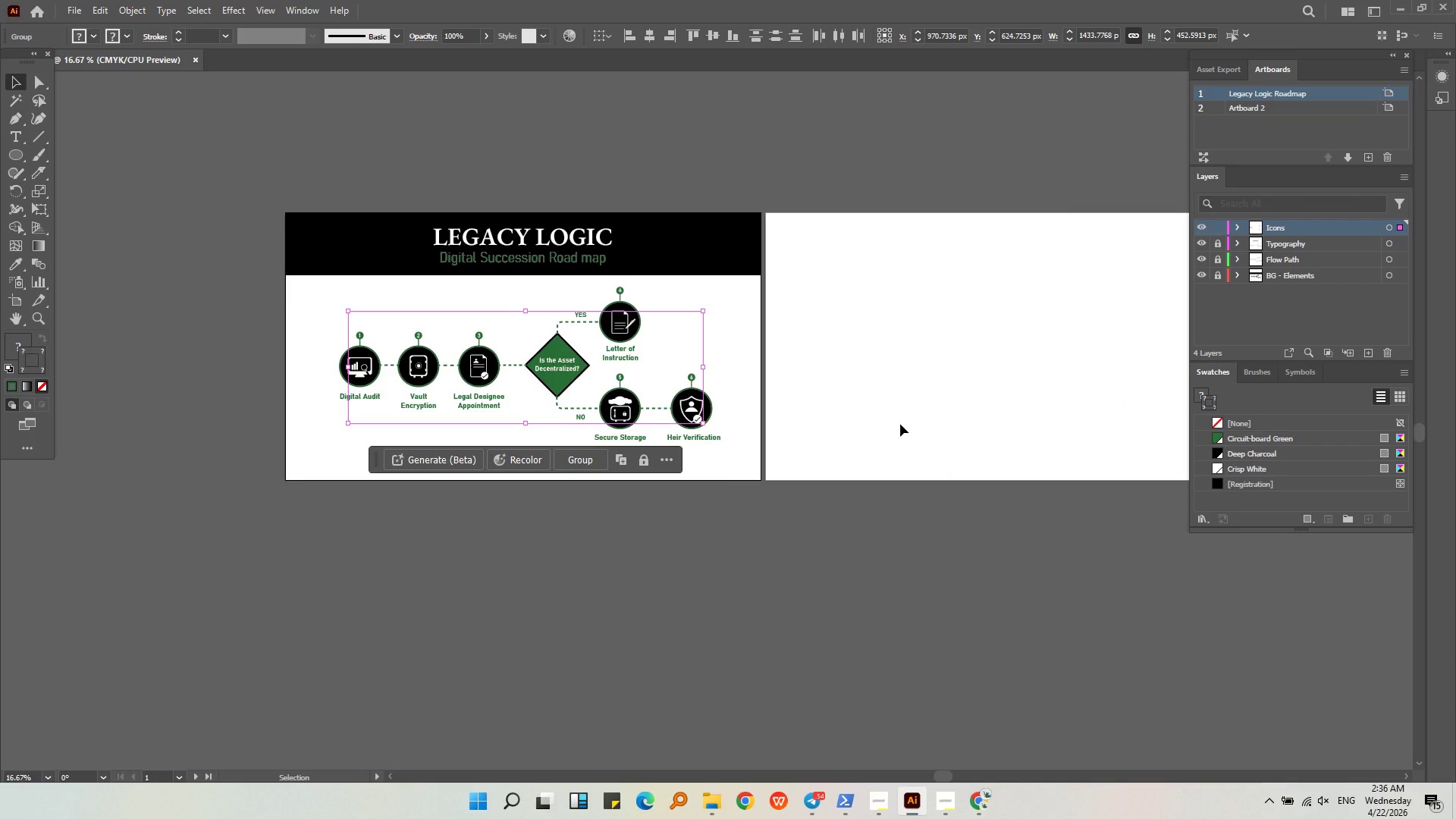 
key(Control+C)
 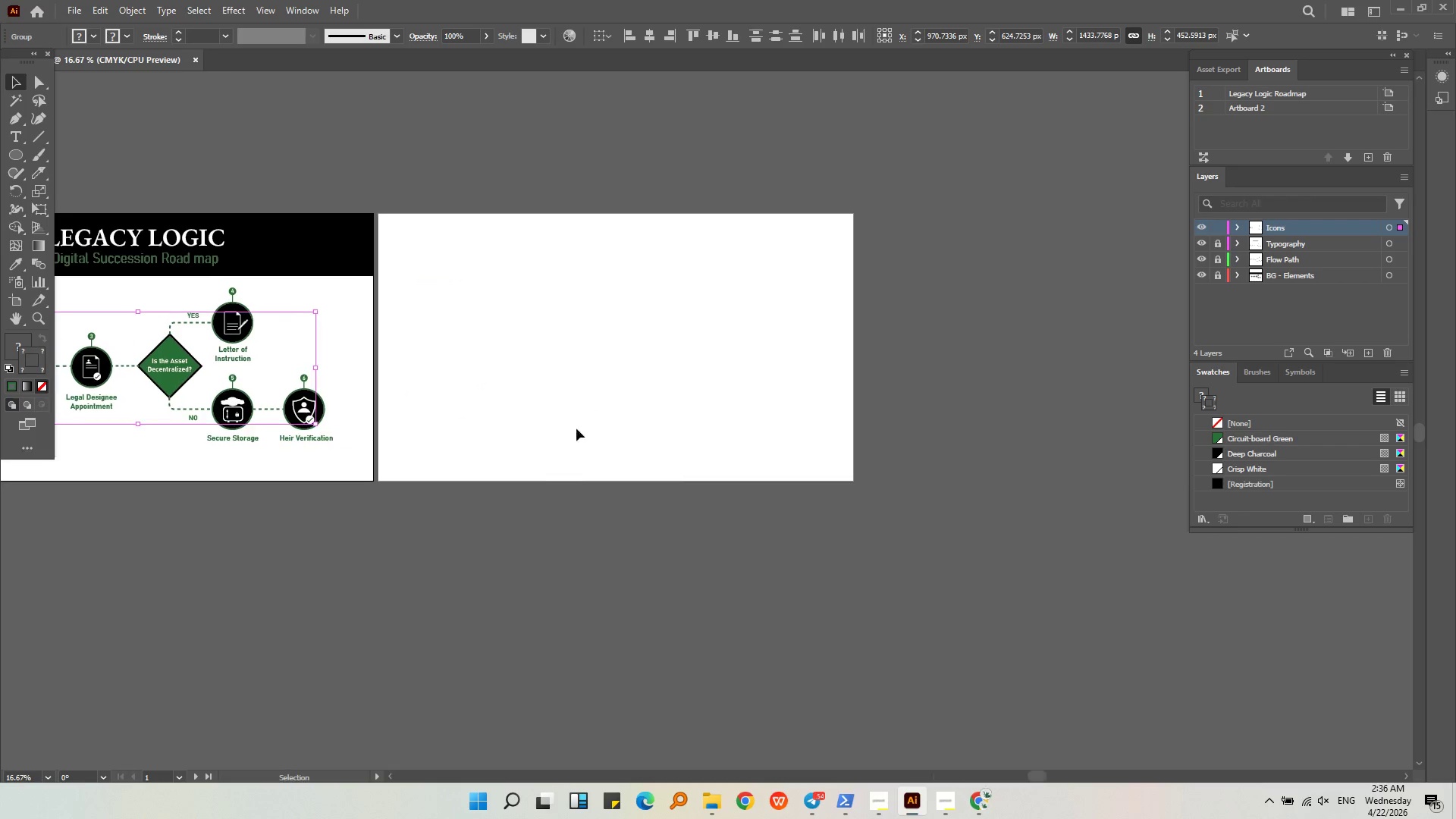 
left_click([670, 384])
 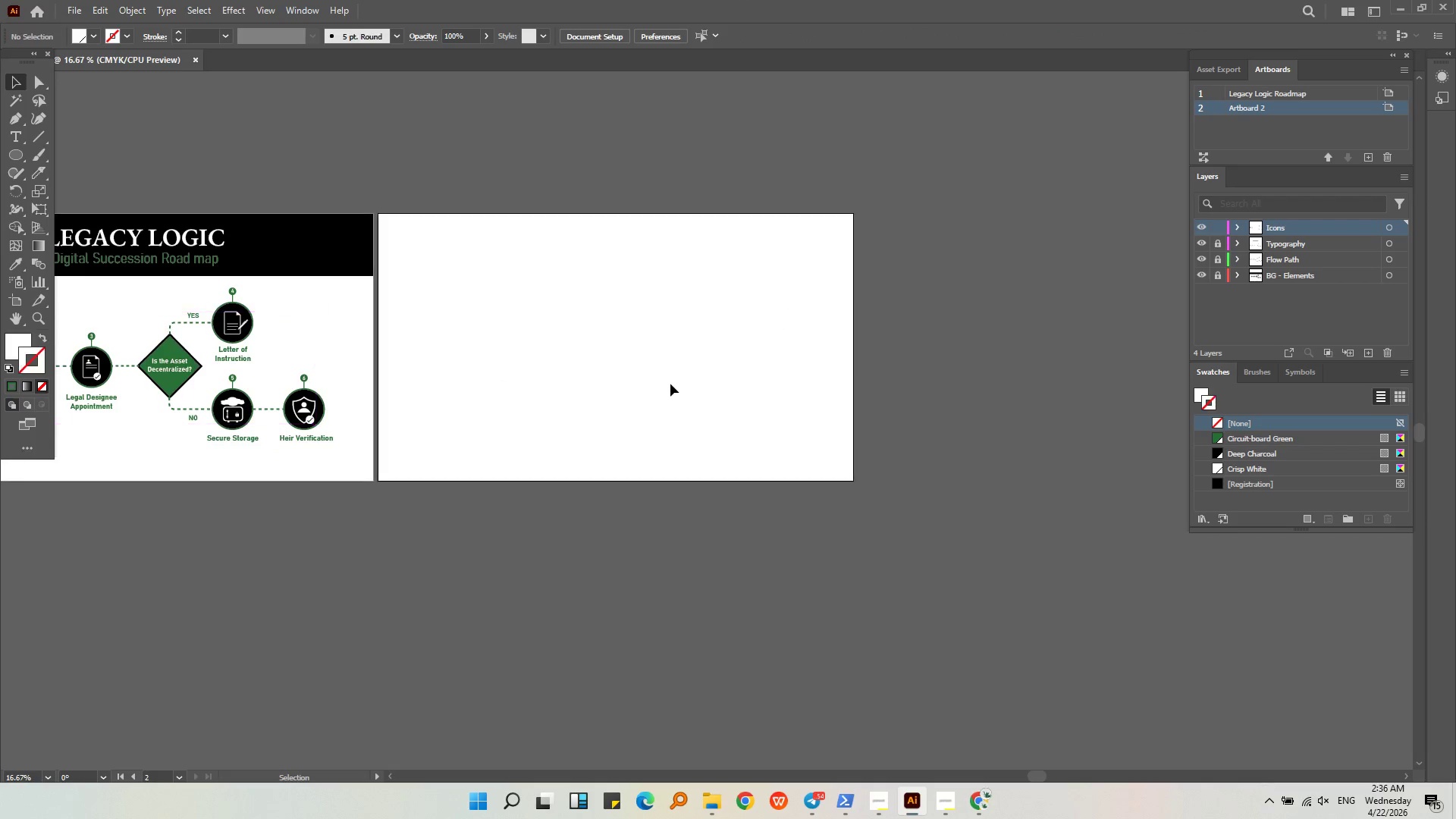 
hold_key(key=ControlLeft, duration=1.17)
 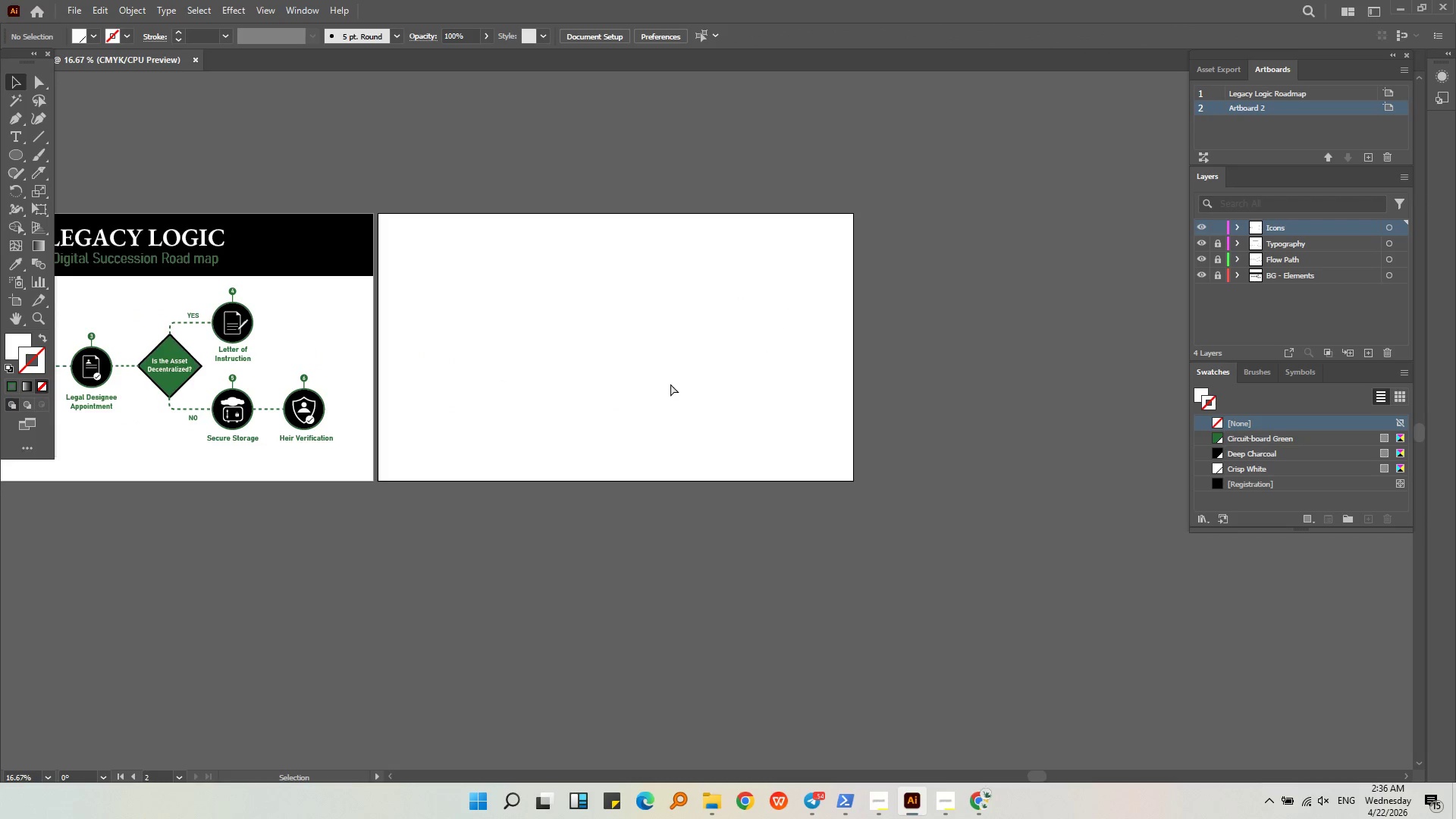 
key(Control+Shift+V)
 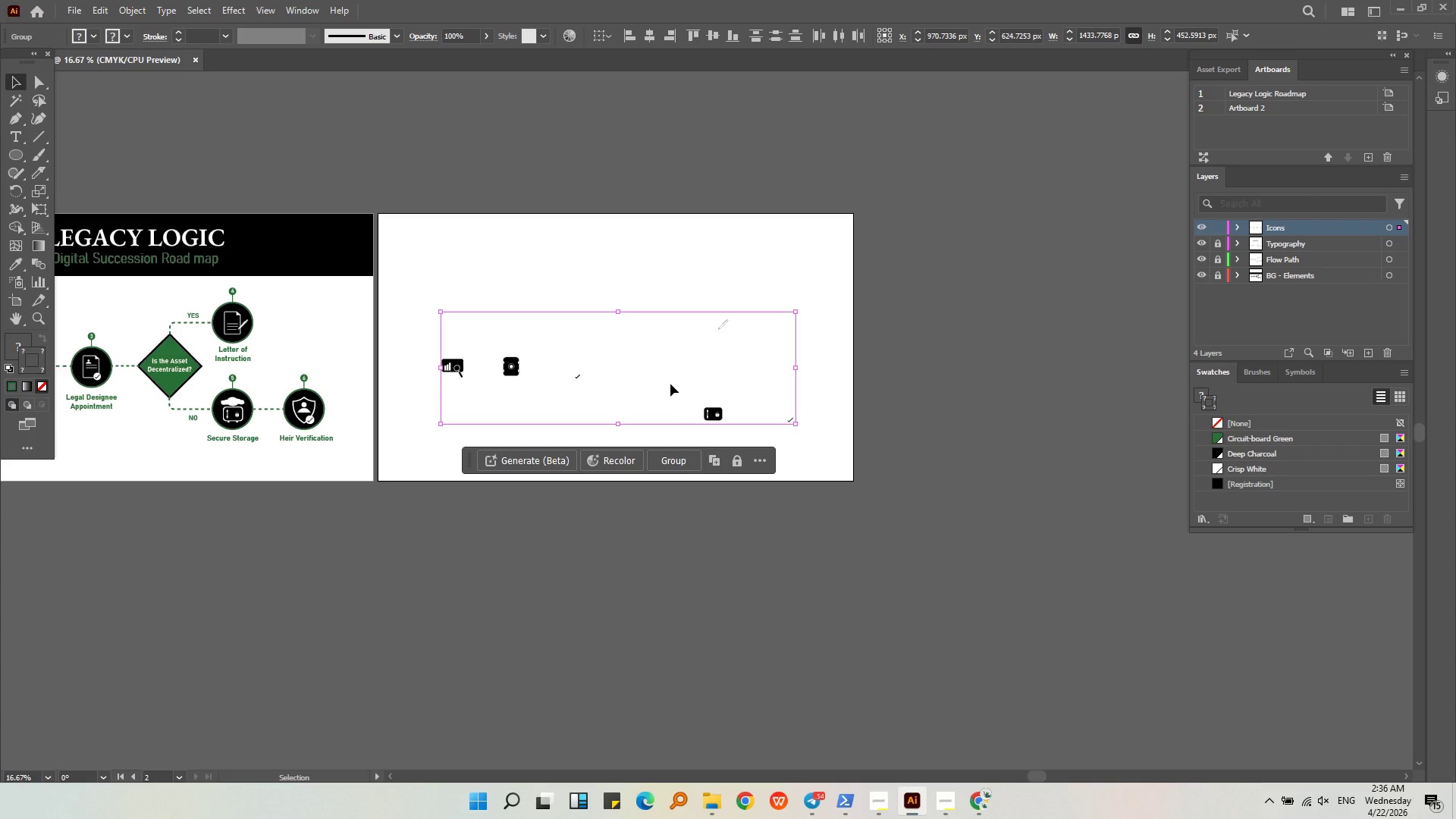 
left_click([823, 369])
 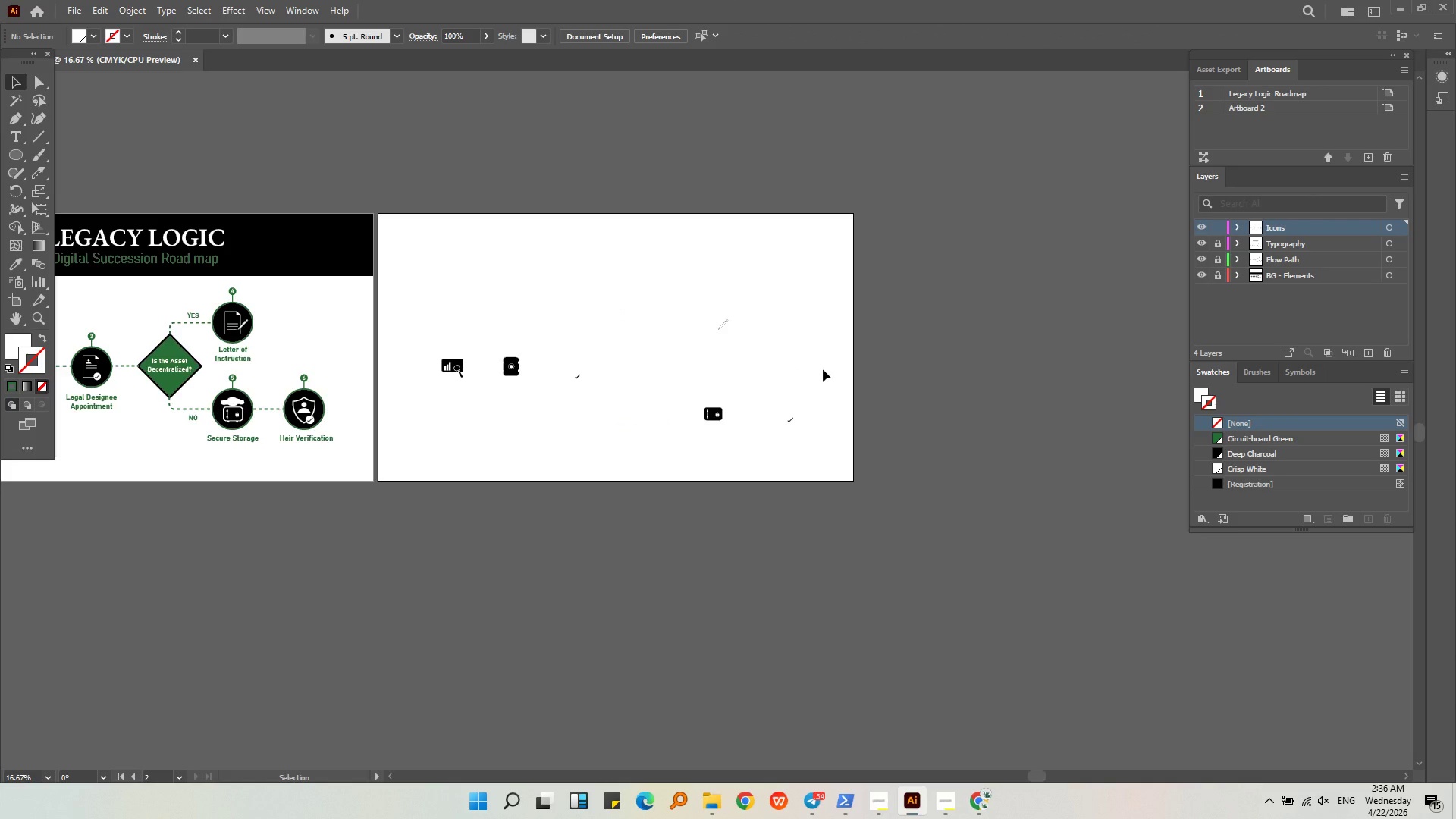 
right_click([823, 369])
 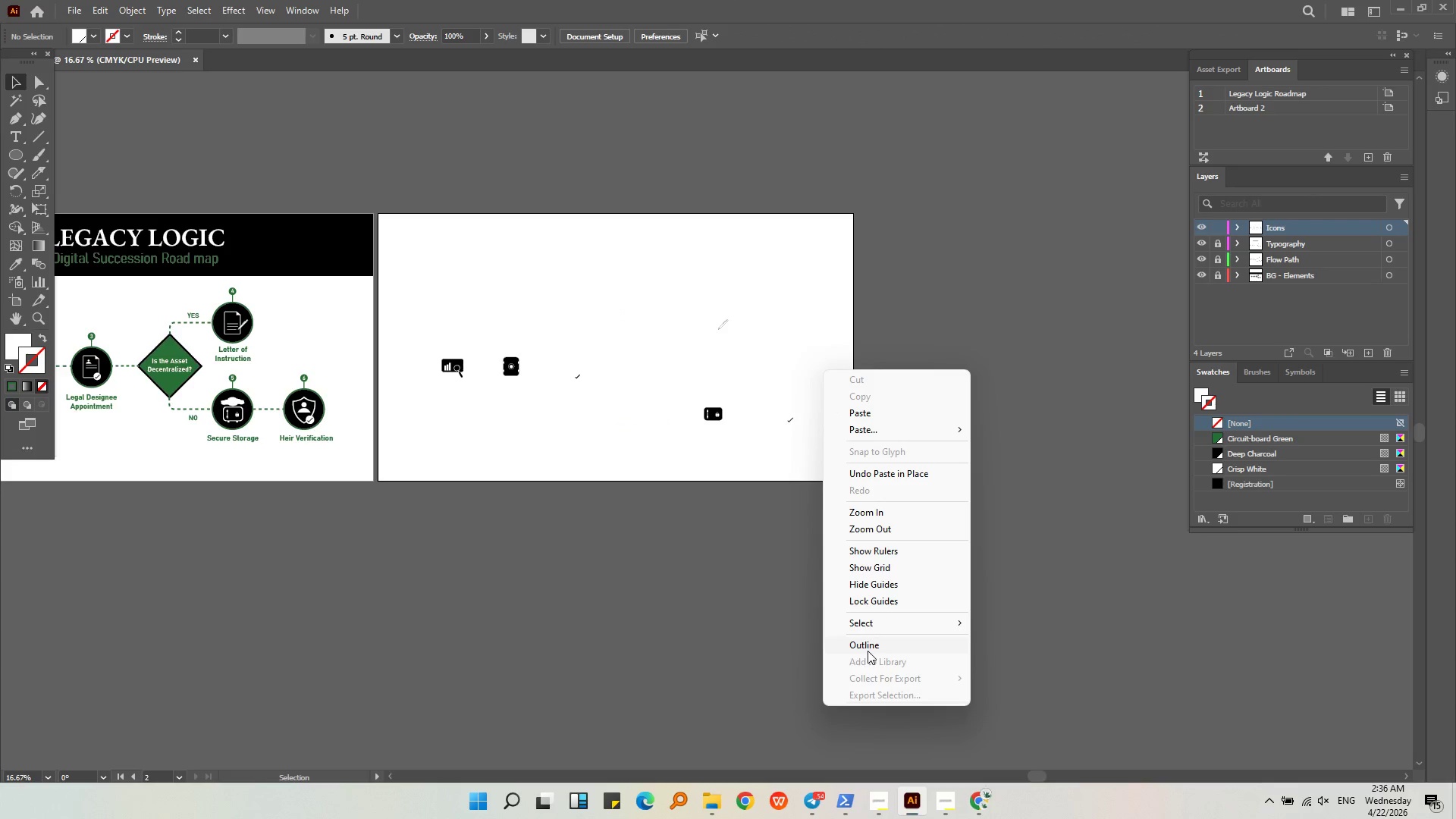 
left_click([868, 651])
 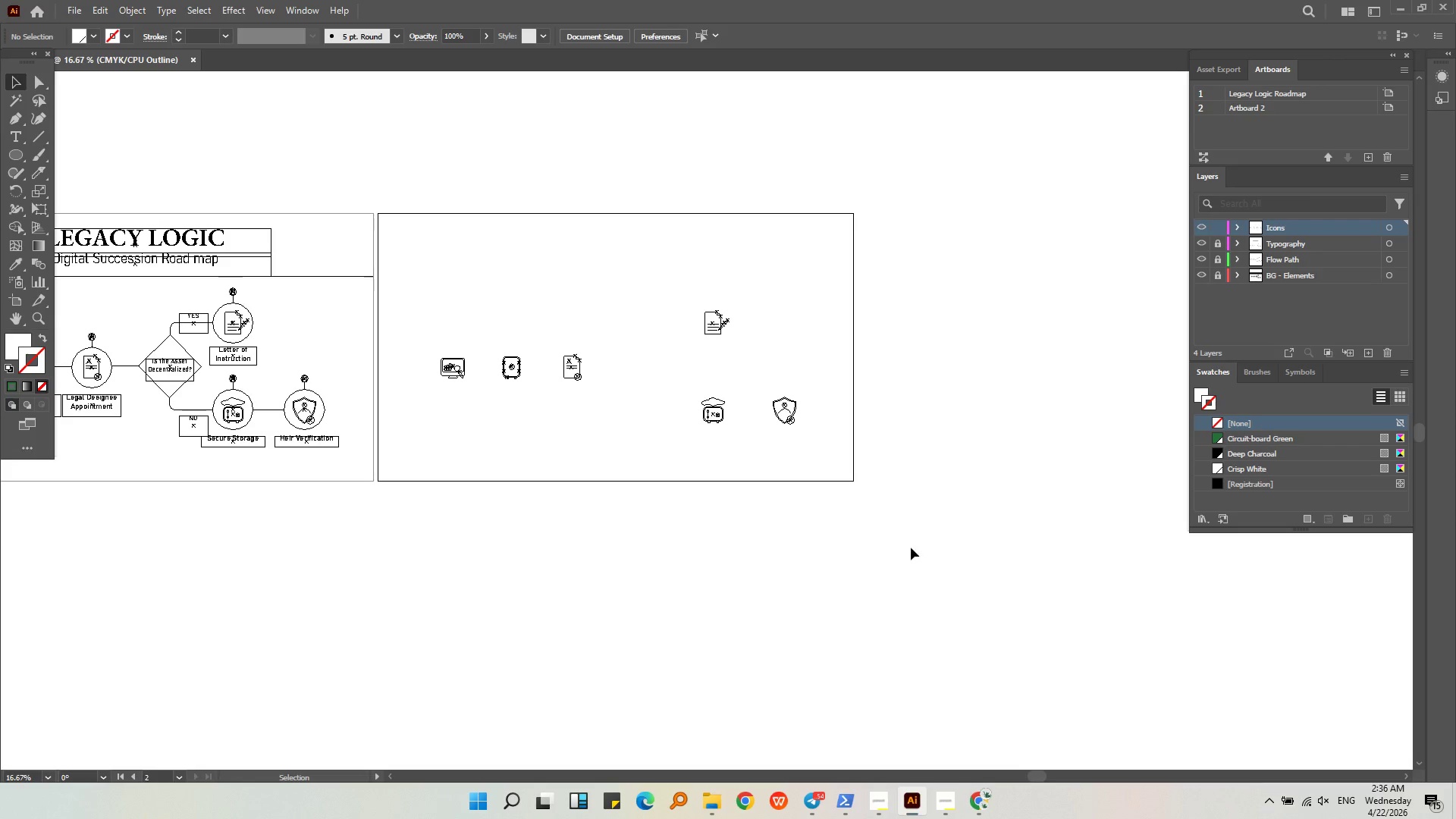 
left_click([911, 547])
 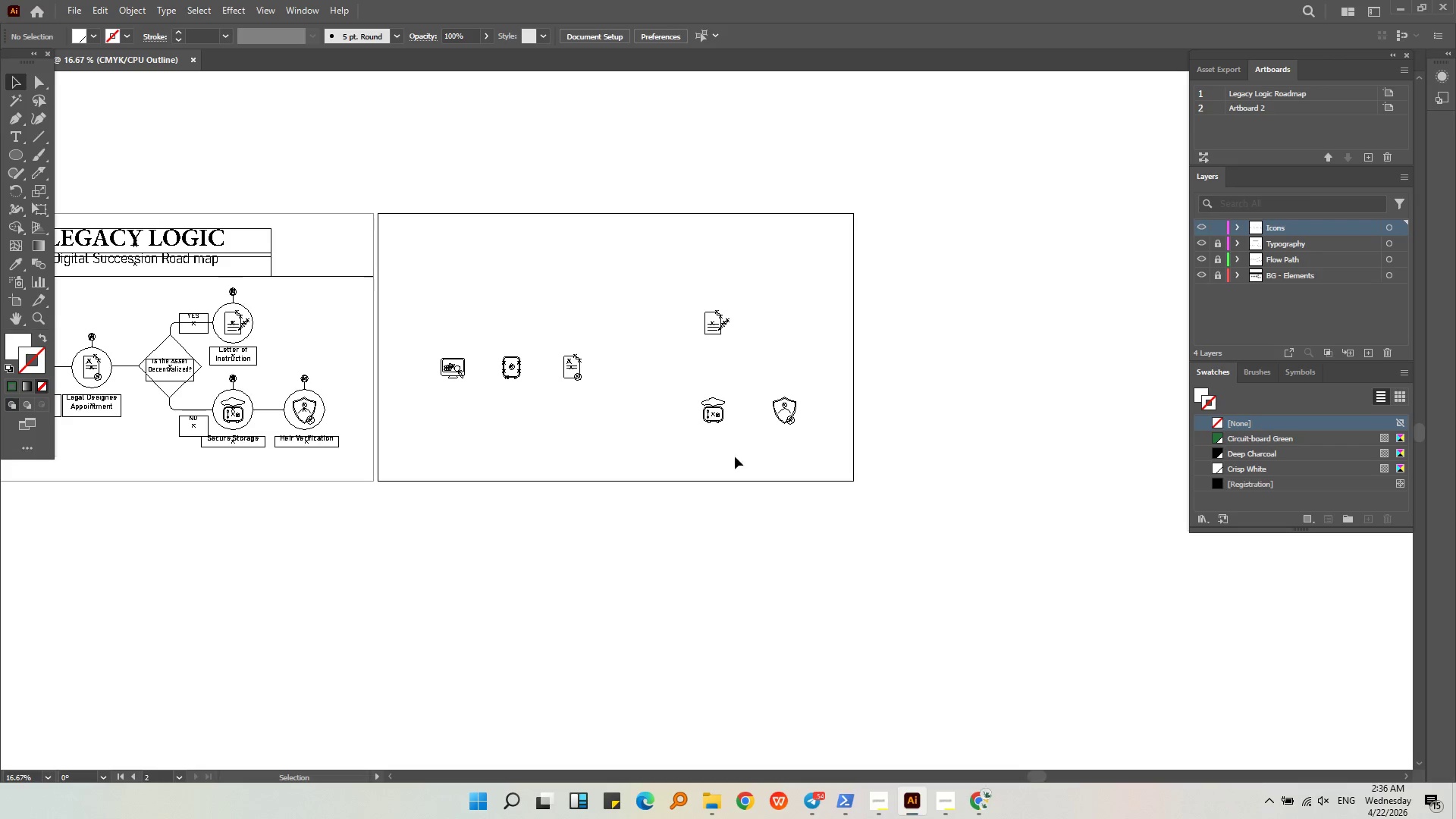 
hold_key(key=AltLeft, duration=0.38)
 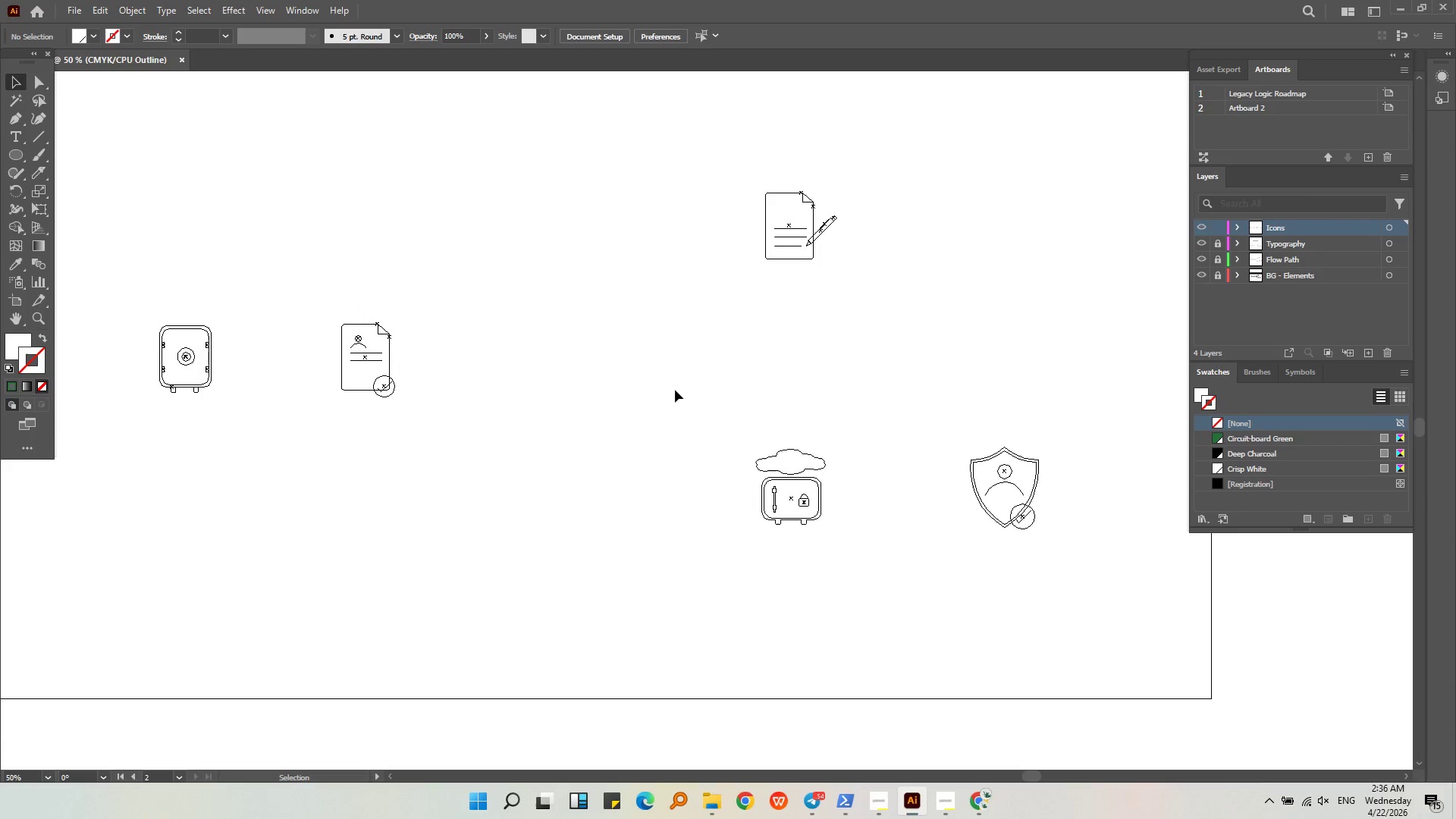 
key(Alt+AltLeft)
 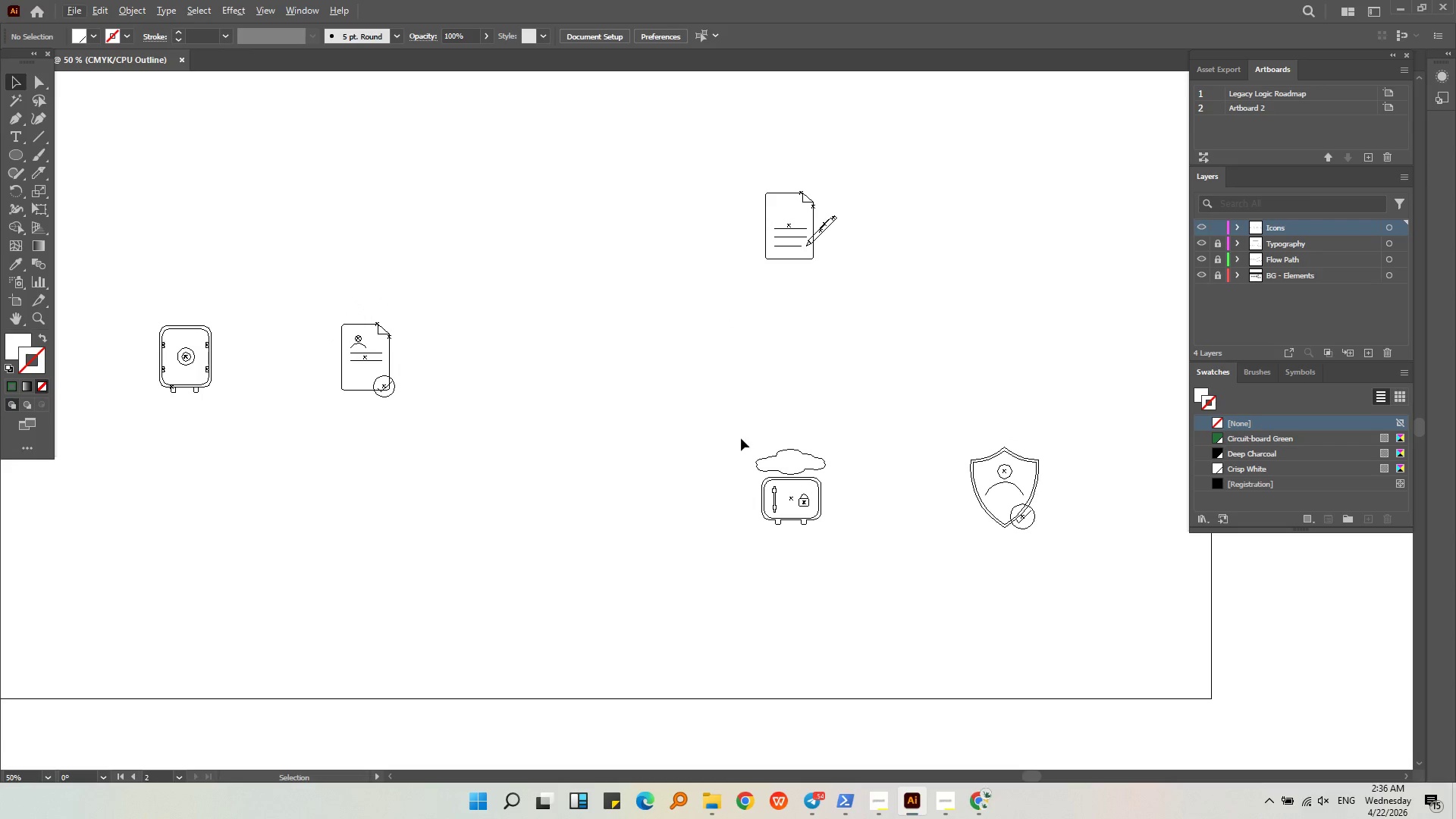 
scroll: coordinate [675, 390], scroll_direction: up, amount: 5.0
 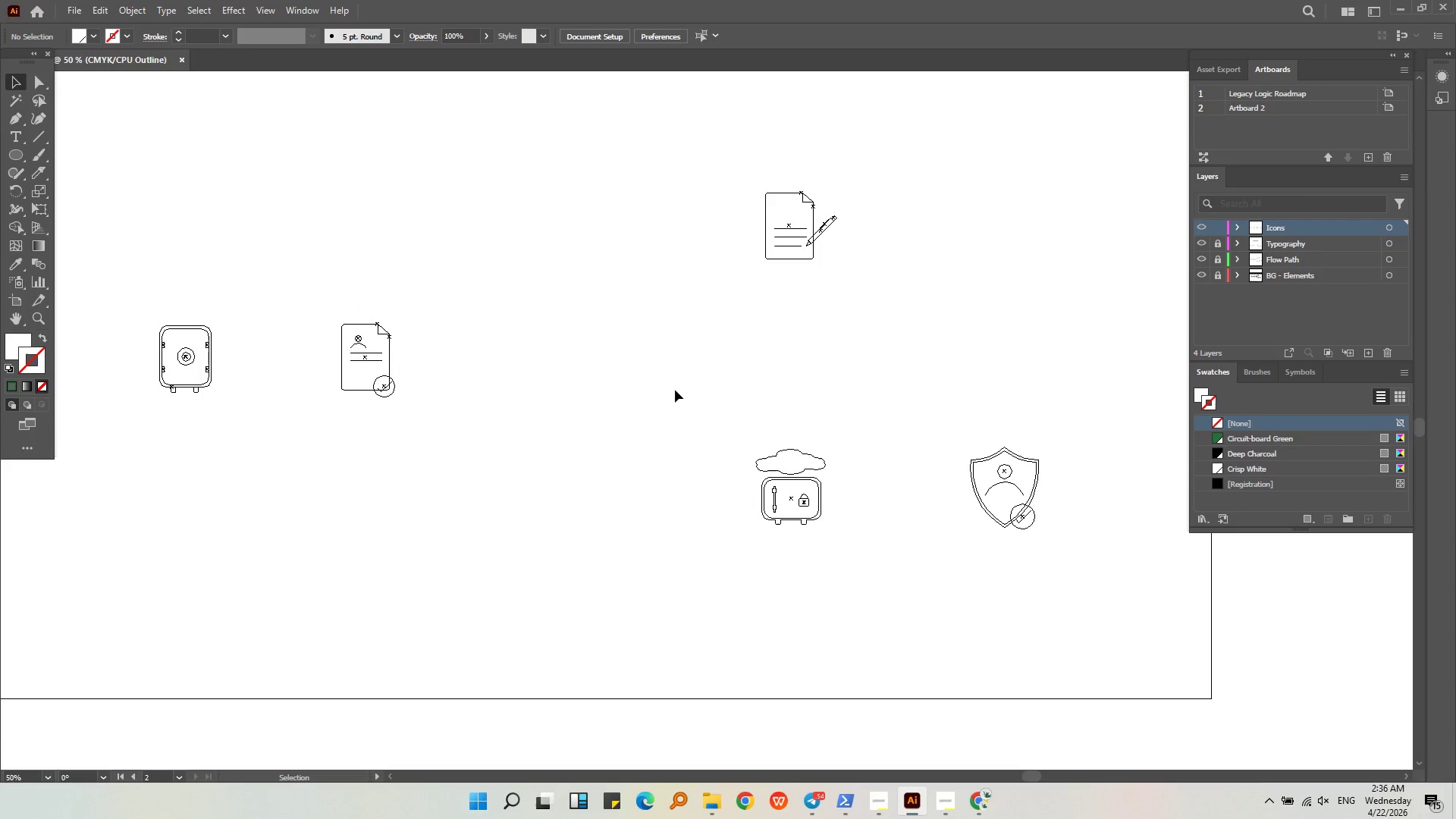 
hold_key(key=AltLeft, duration=4.11)
scroll: coordinate [743, 441], scroll_direction: up, amount: 2.0
 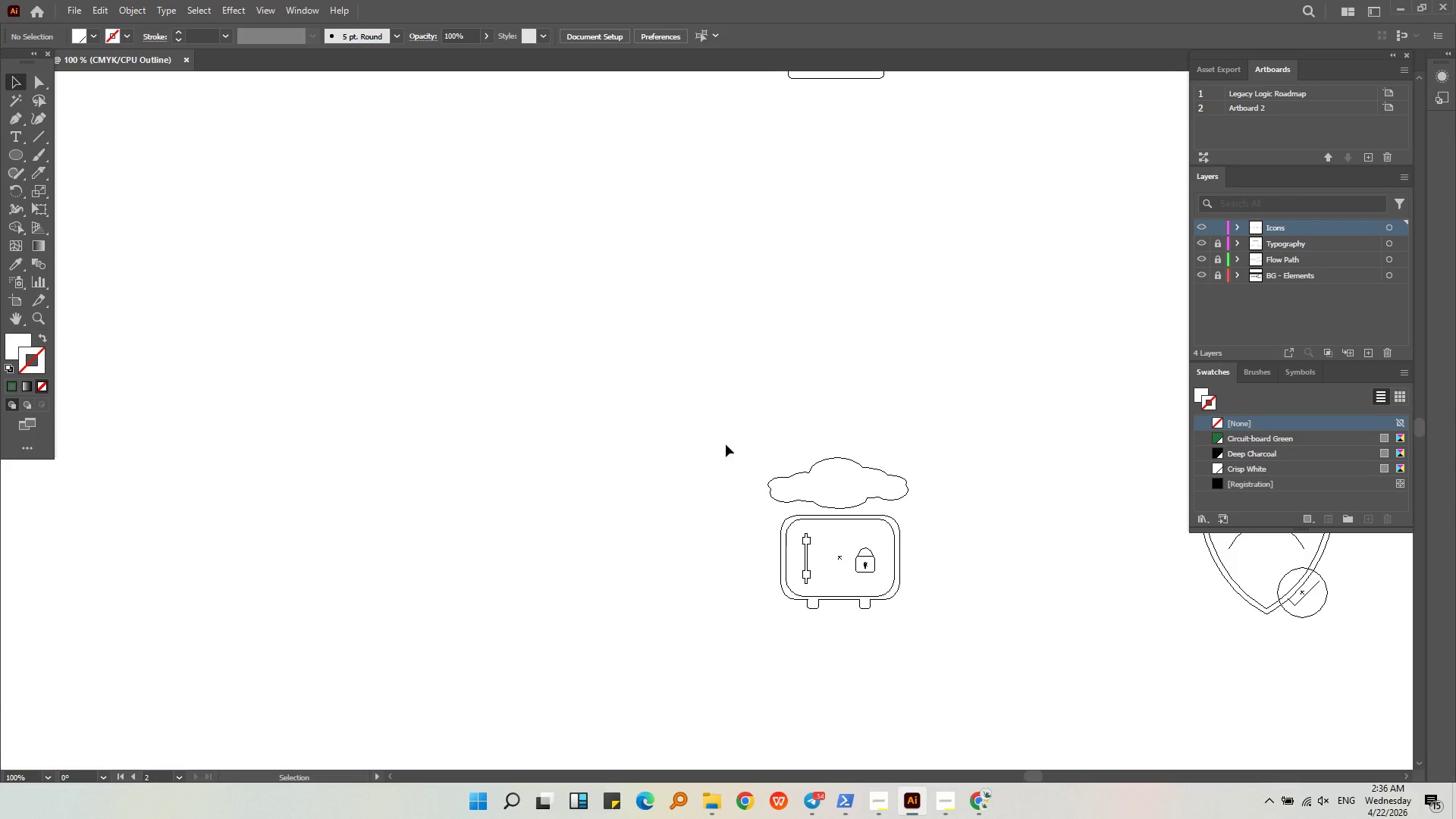 
scroll: coordinate [678, 469], scroll_direction: down, amount: 4.0
 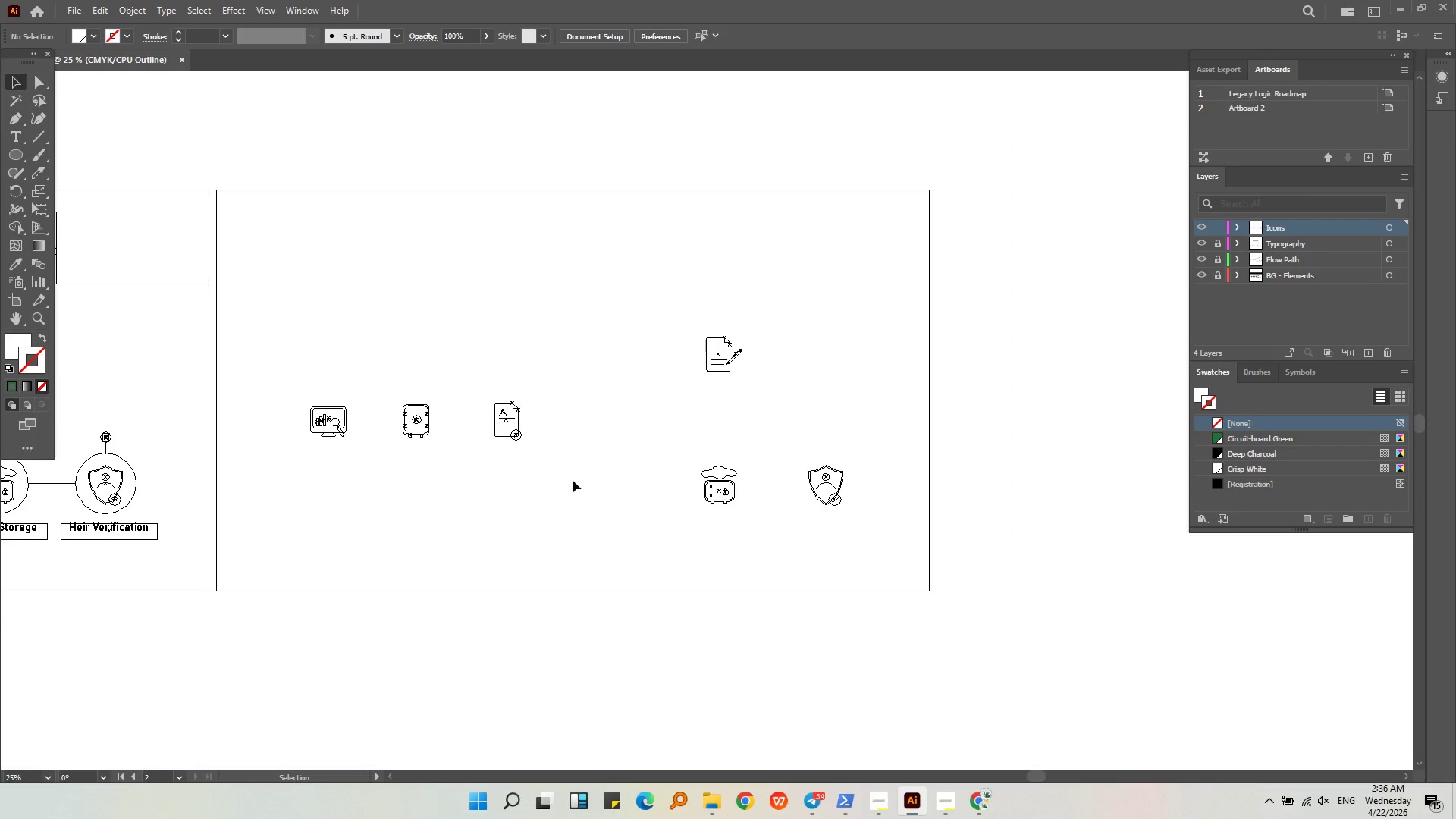 
hold_key(key=AltLeft, duration=1.14)
scroll: coordinate [25, 535], scroll_direction: up, amount: 3.0
 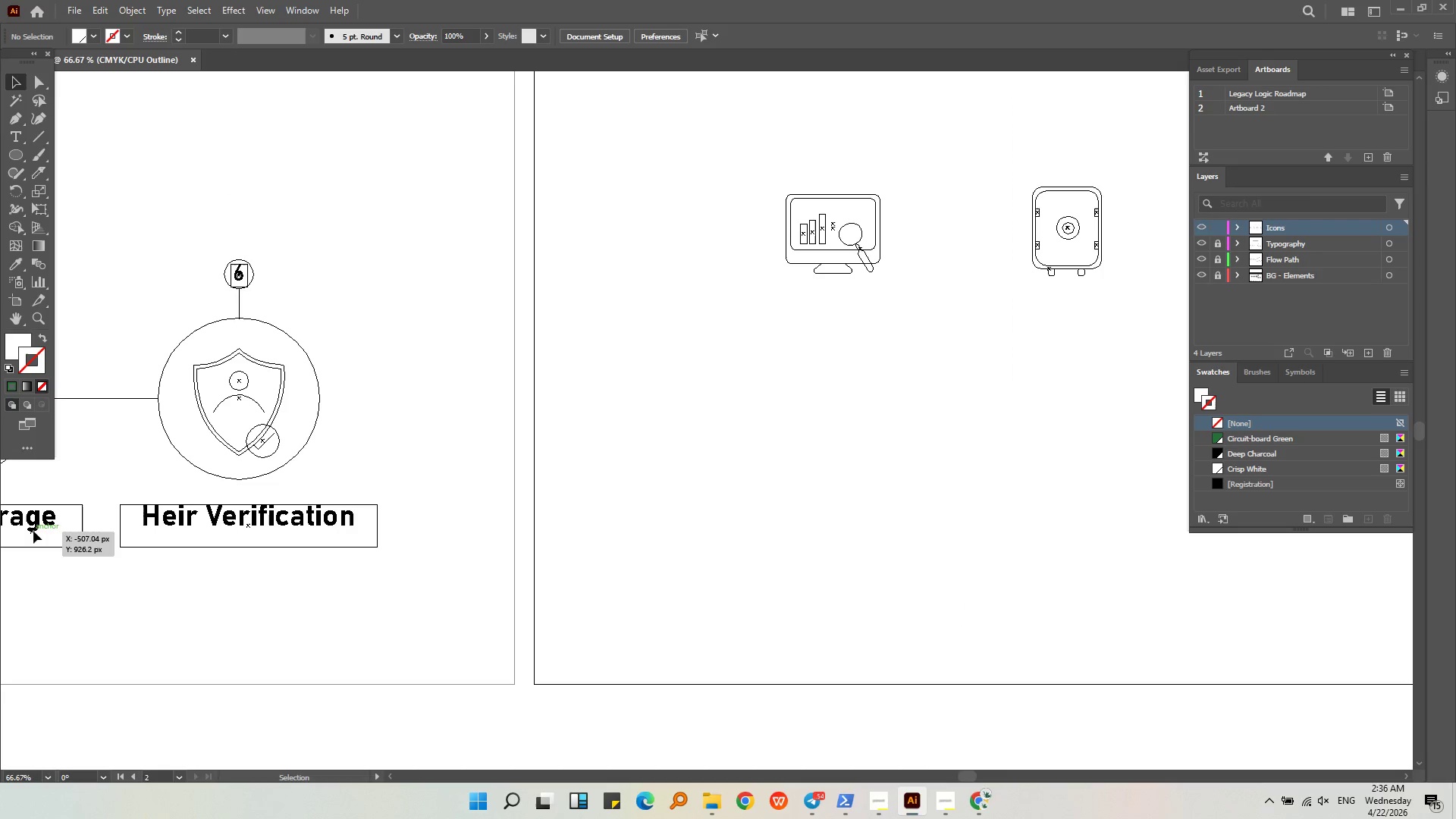 
hold_key(key=AltLeft, duration=0.33)
 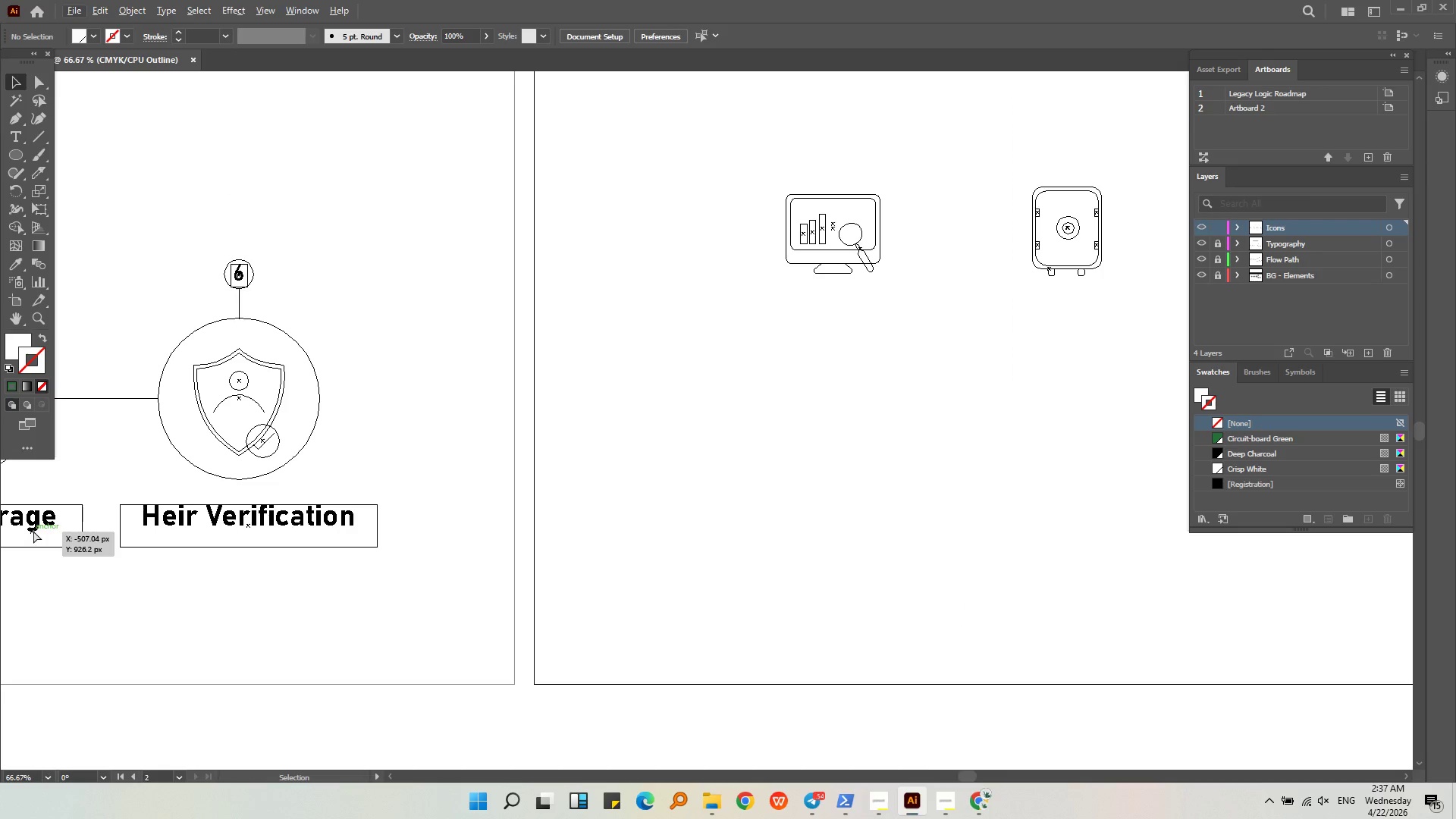 
key(Control+Z)
 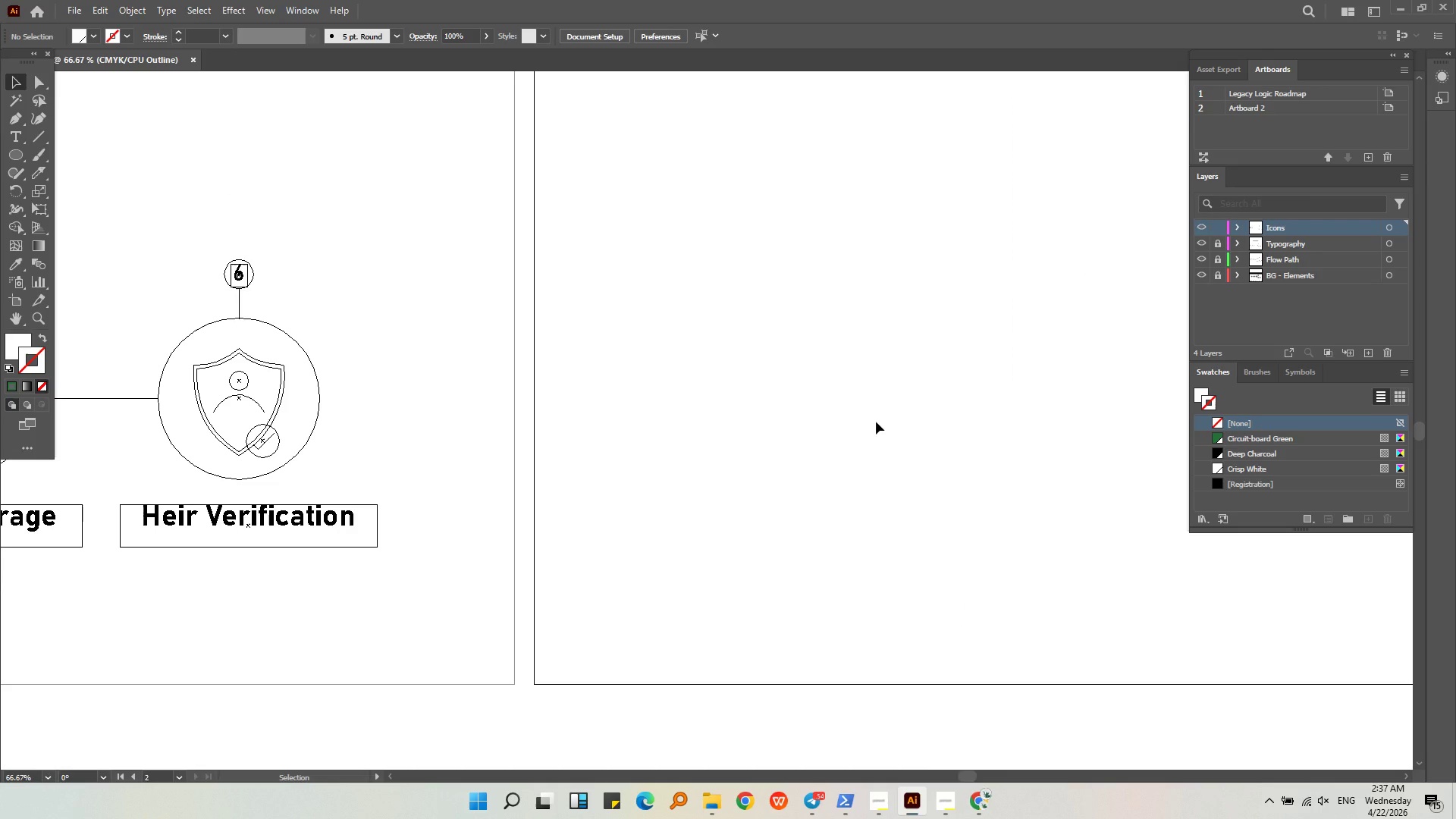 
key(Control+Shift+Z)
 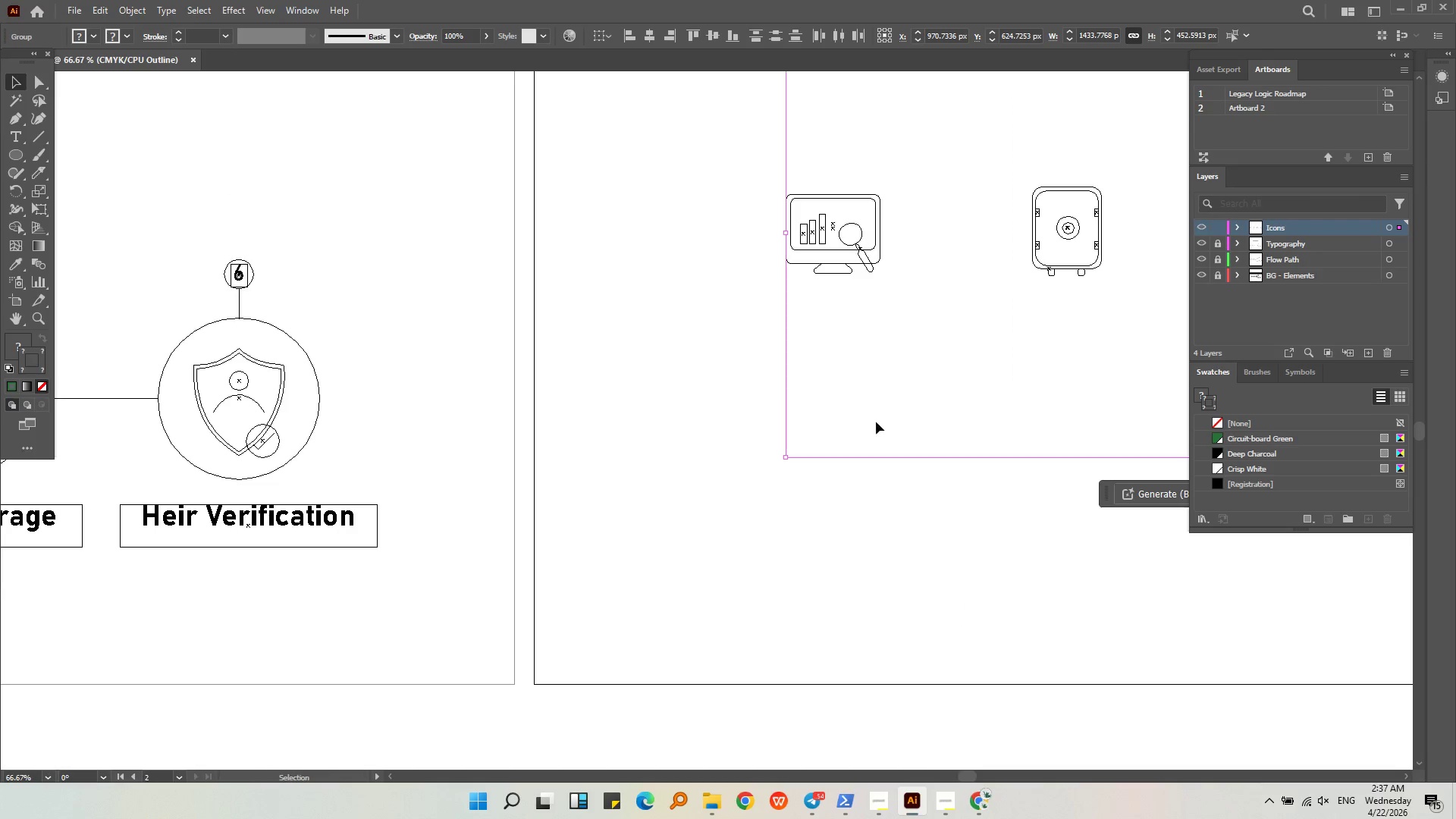 
left_click([876, 422])
 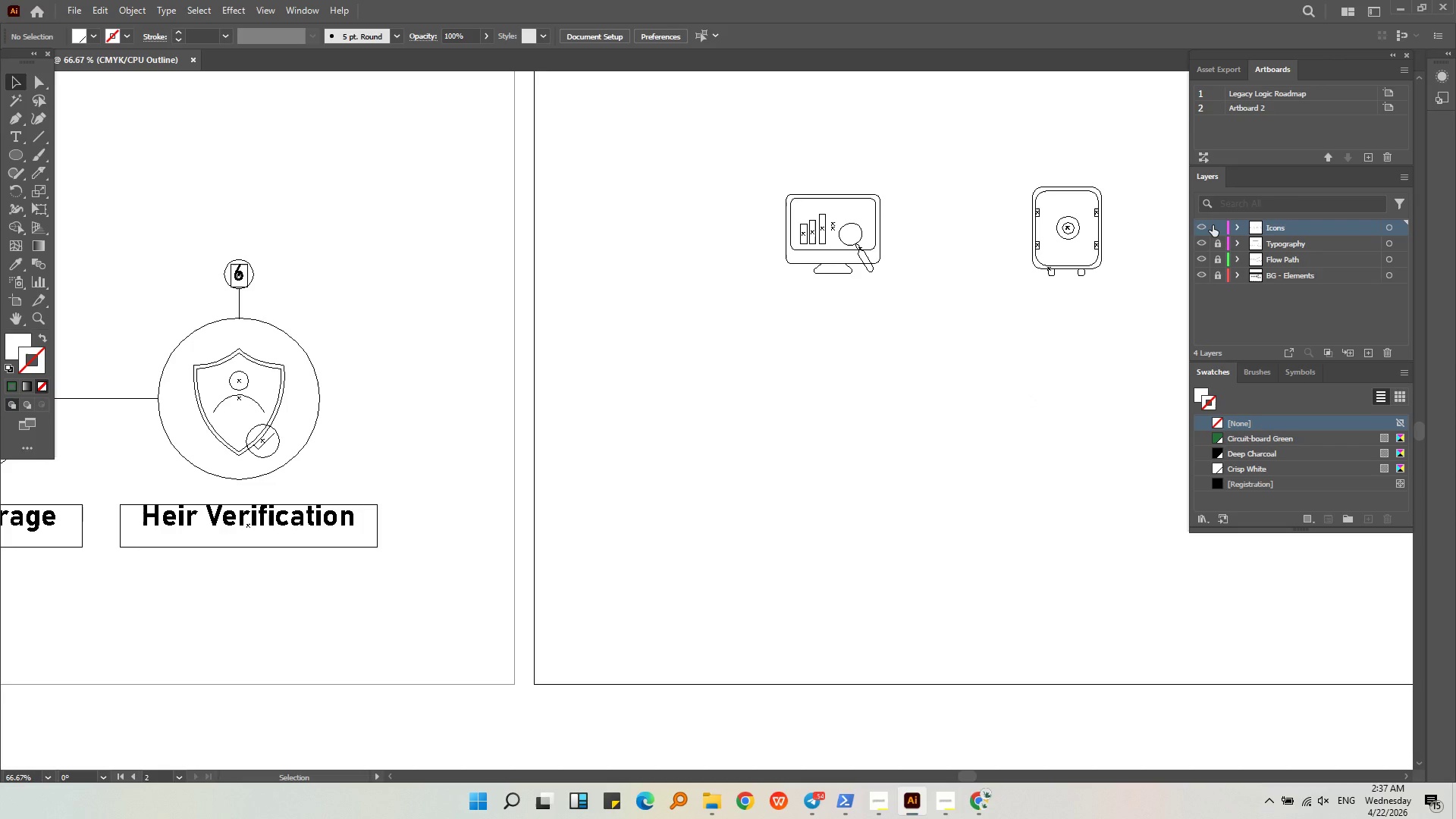 
left_click([1217, 228])
 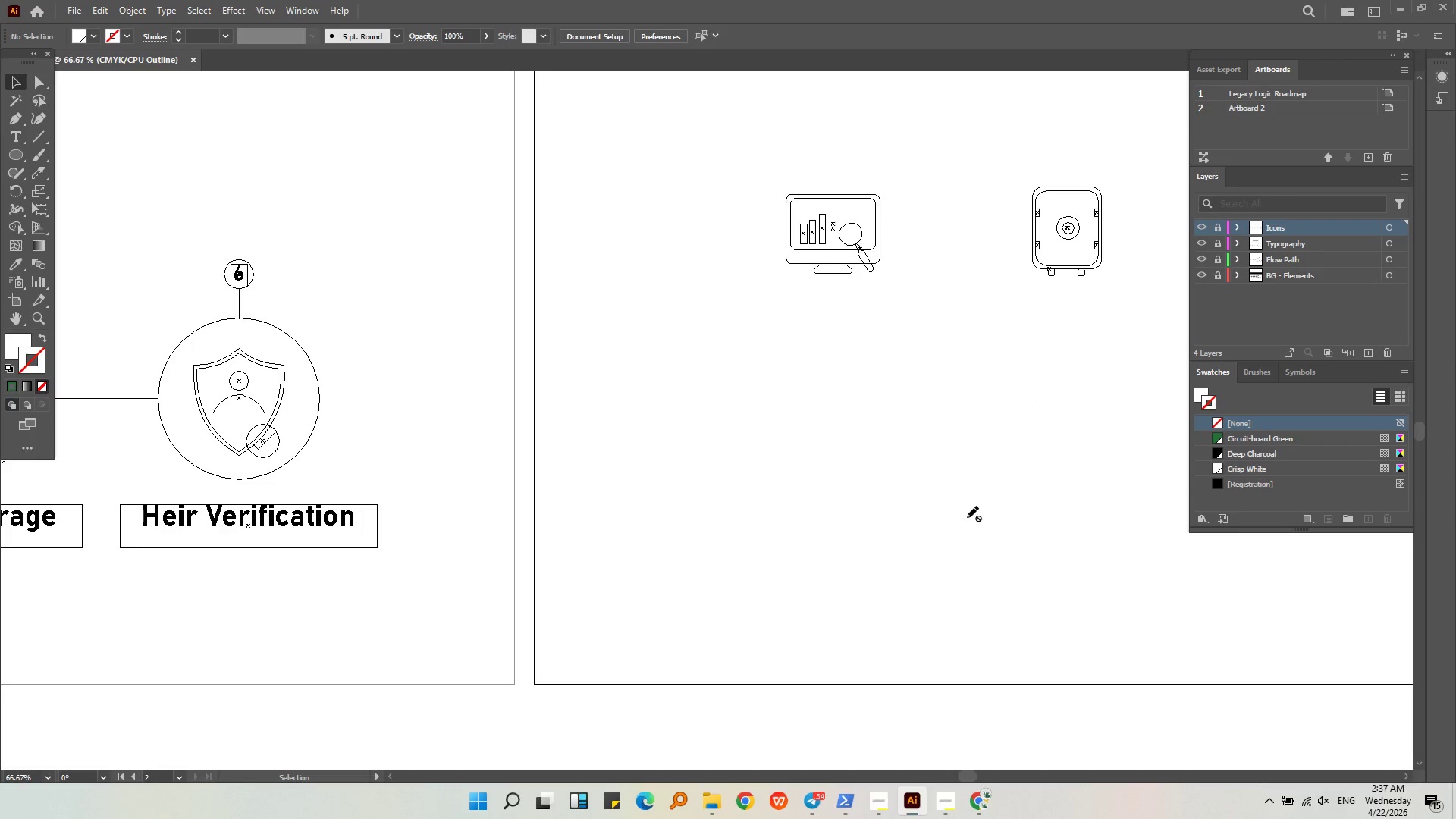 
right_click([990, 478])
 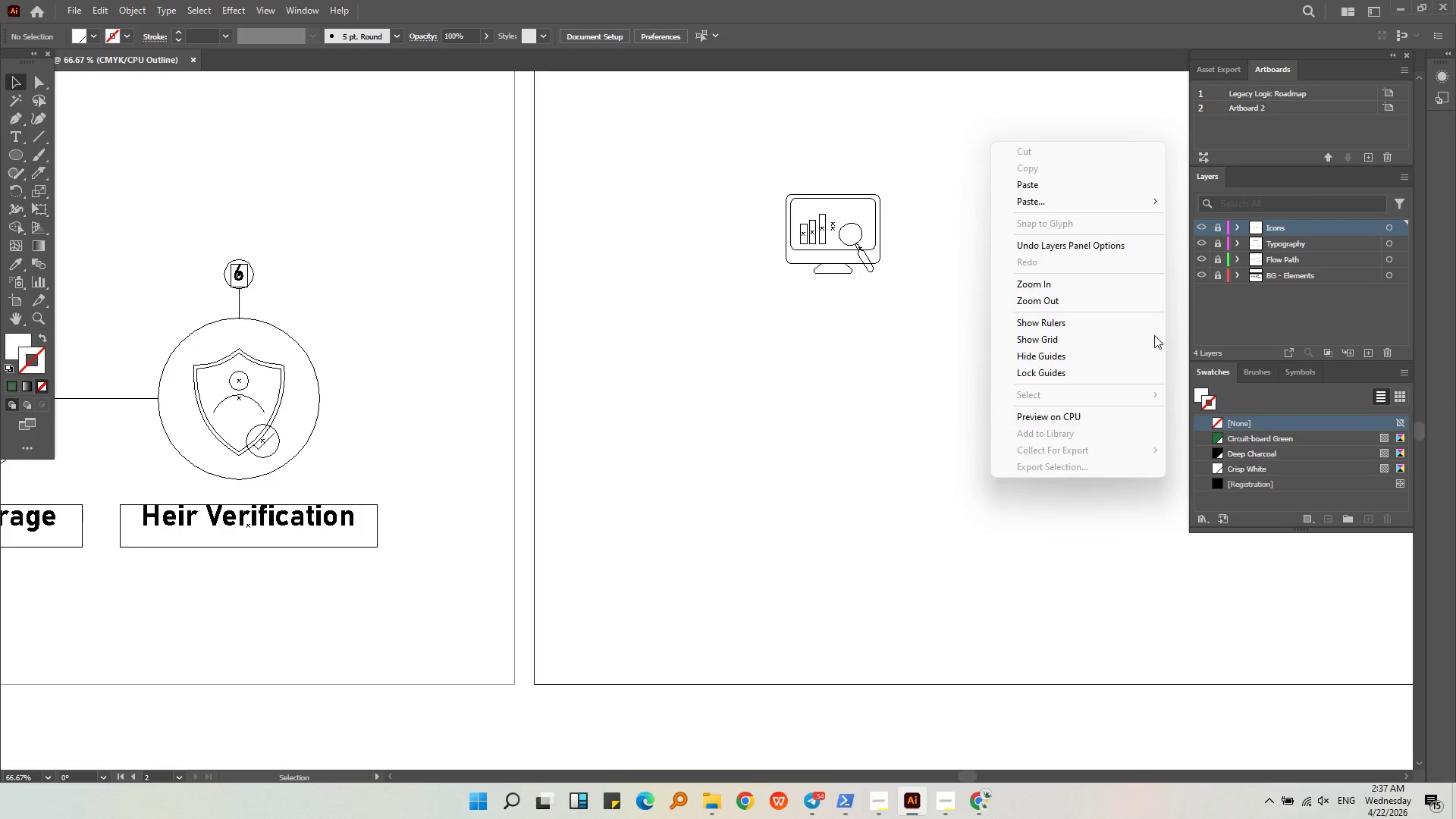 
left_click([1216, 227])
 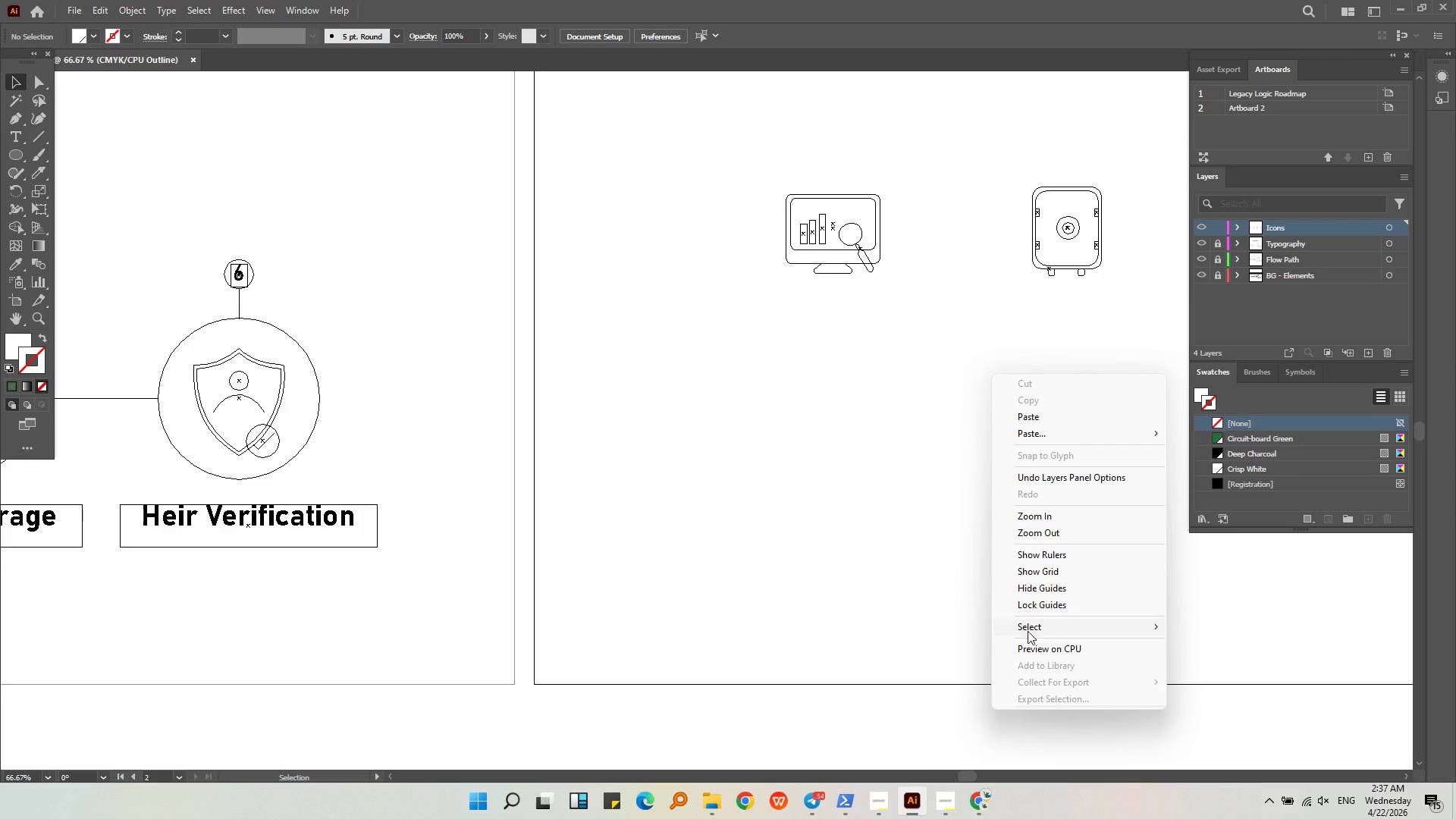 
left_click([1034, 647])
 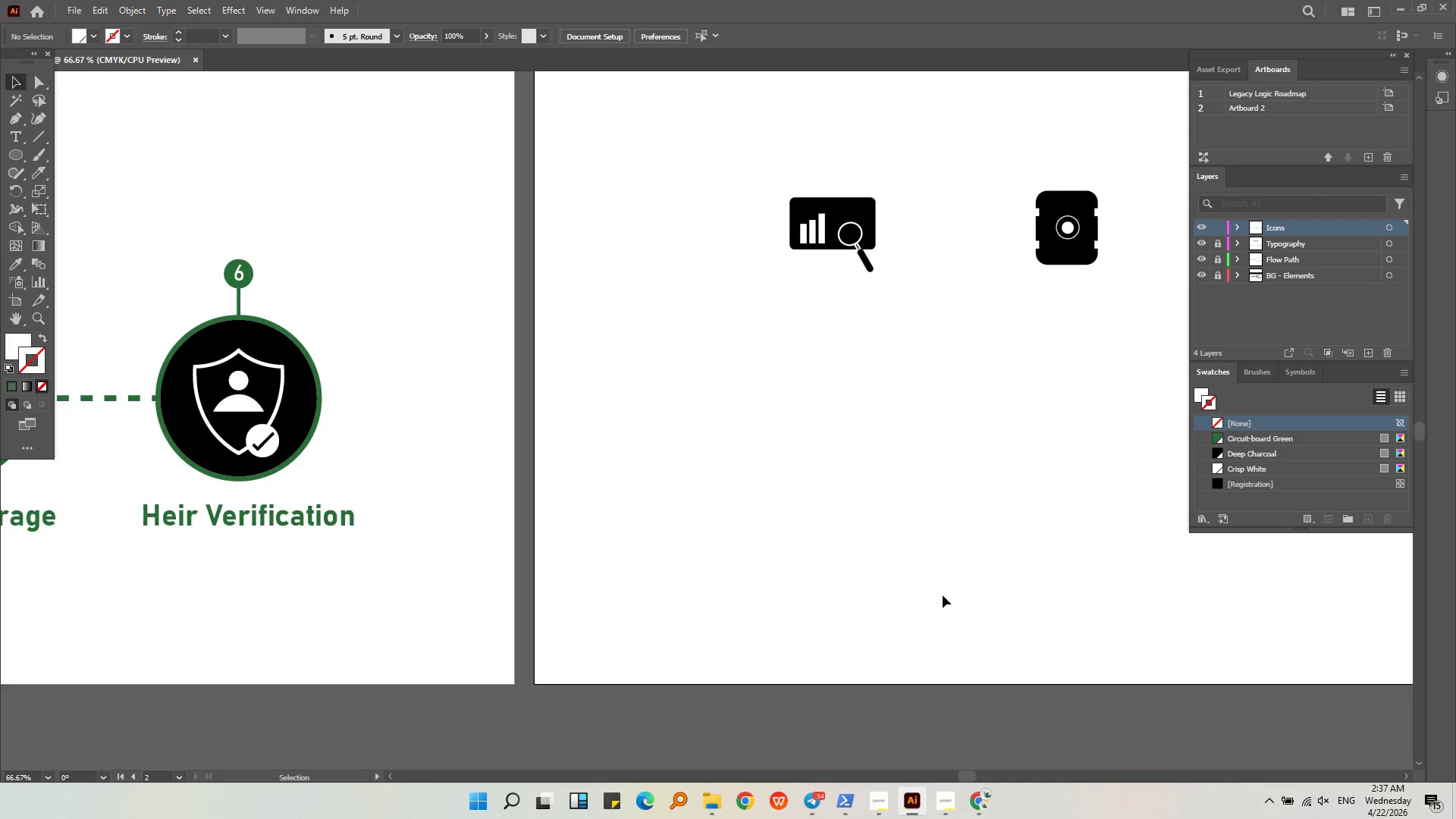 
wait(22.03)
 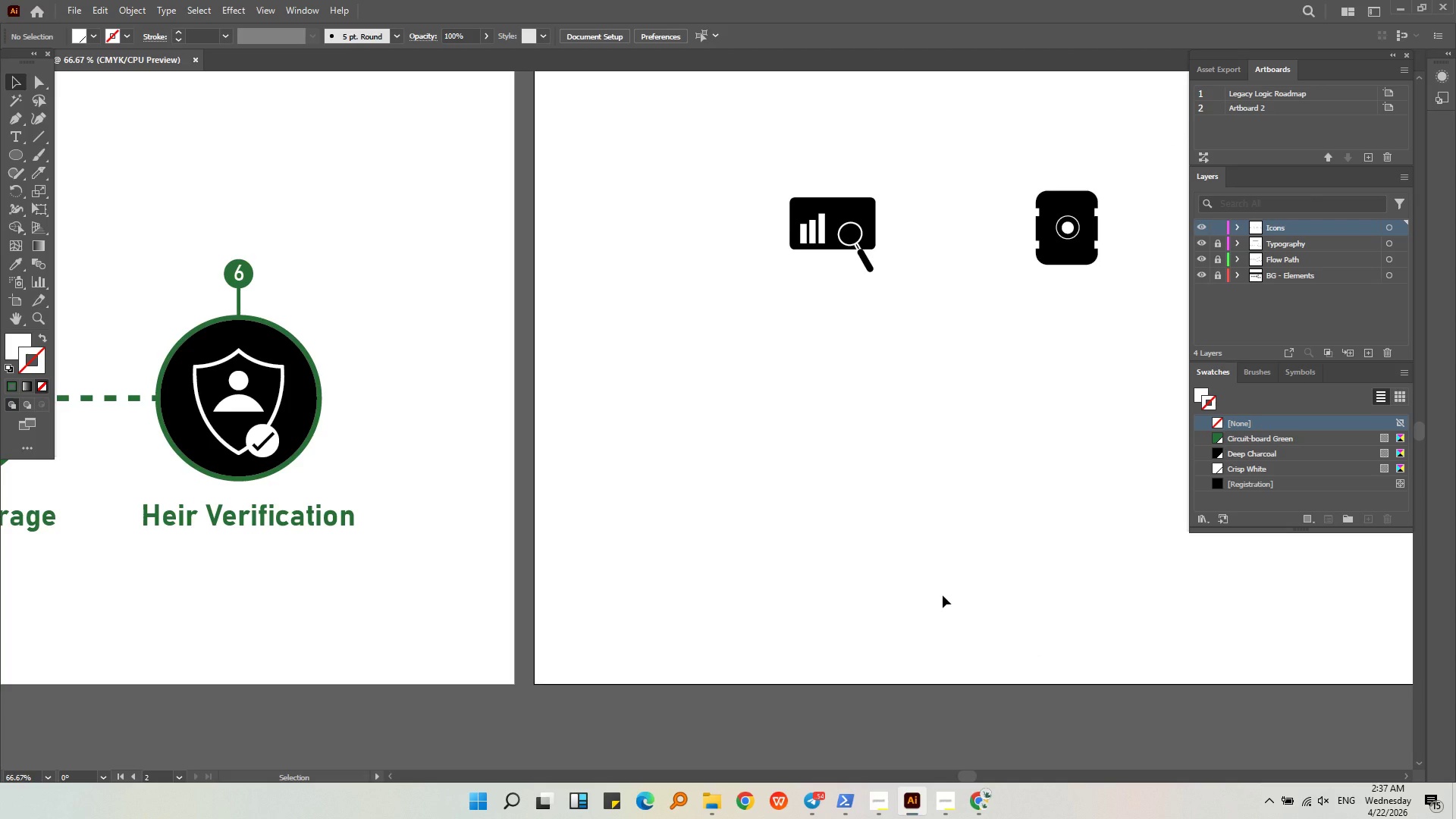 
left_click([814, 610])
 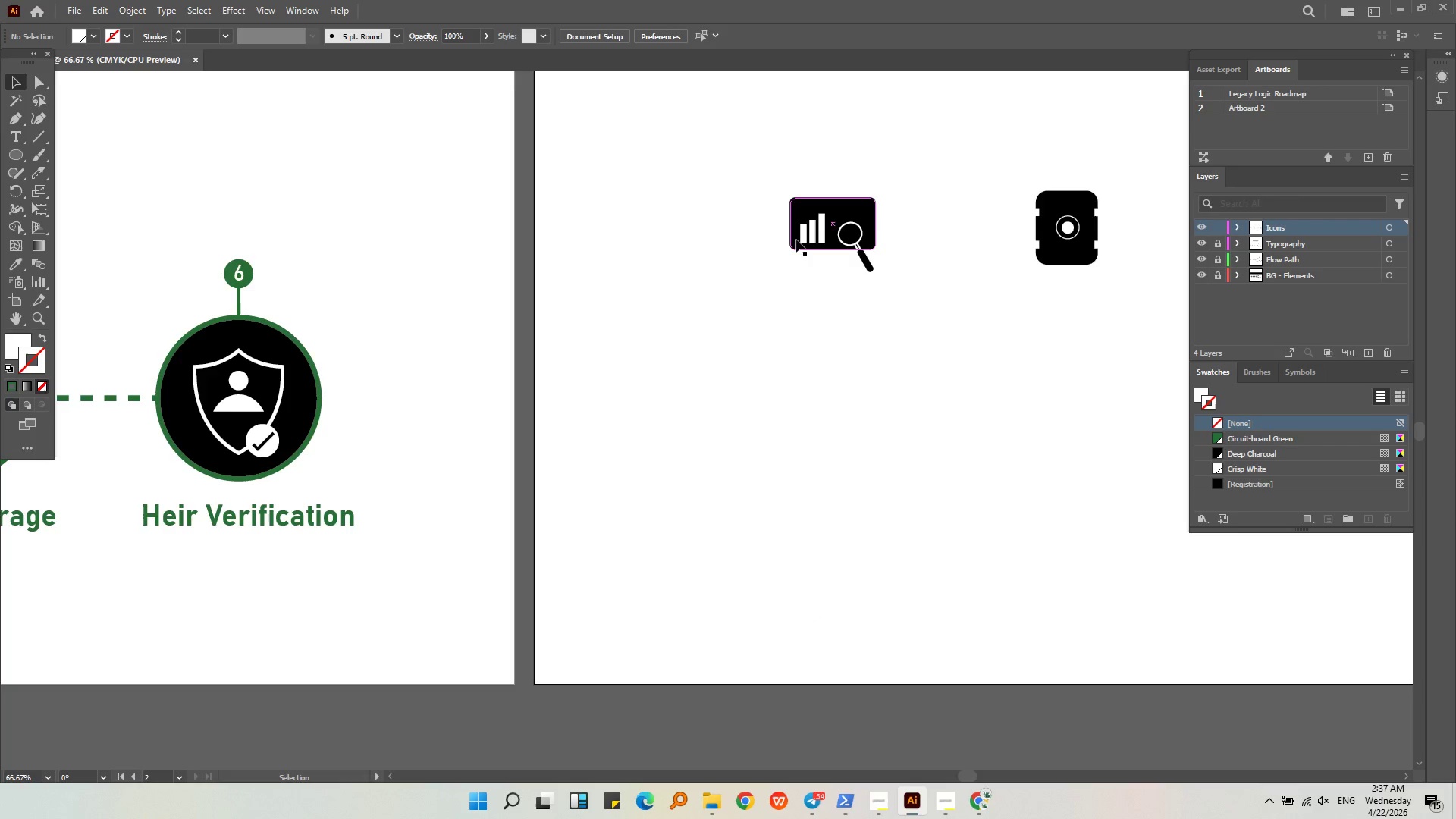 
left_click_drag(start_coordinate=[818, 257], to_coordinate=[818, 262])
 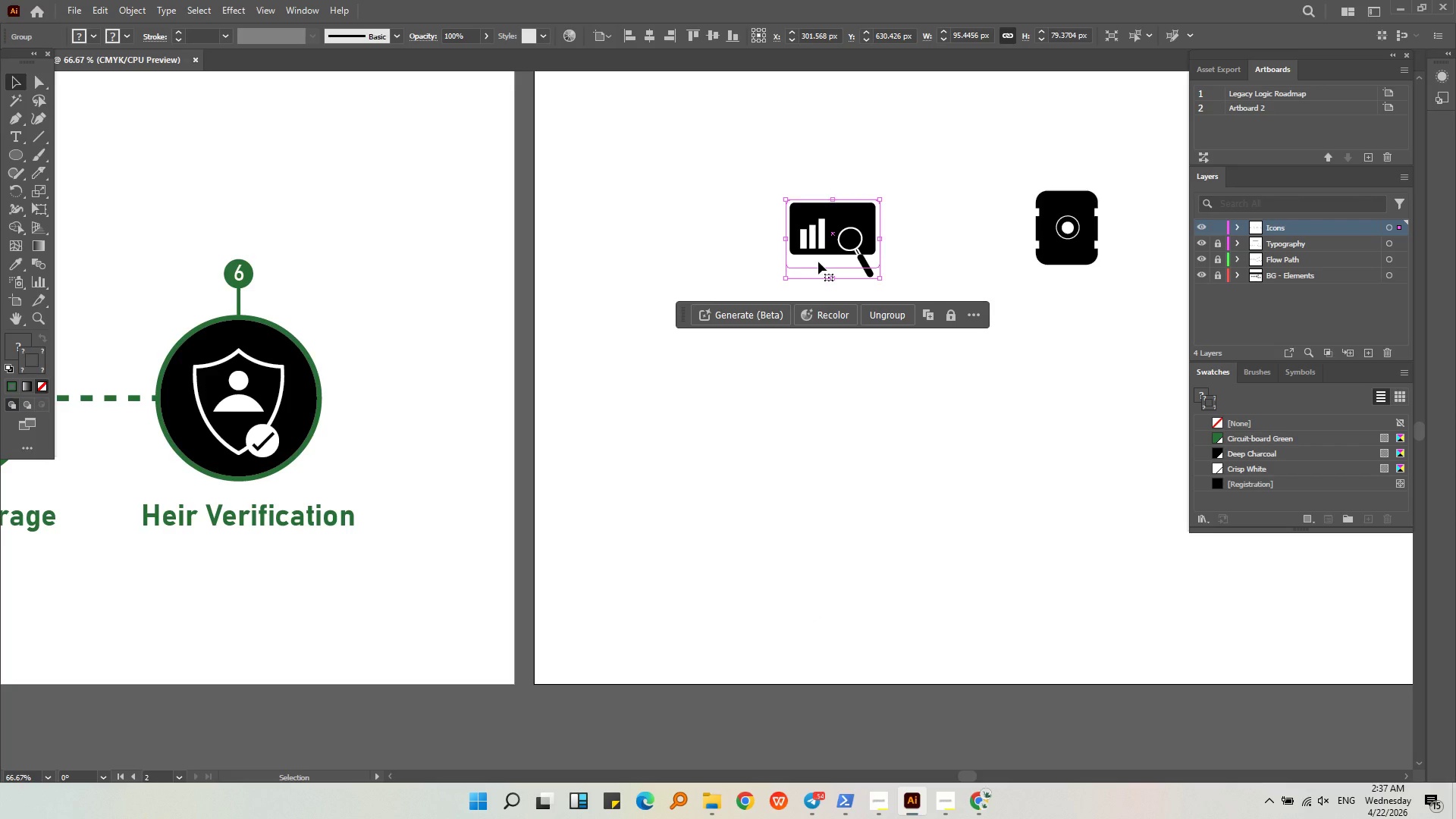 
key(Control+Z)
 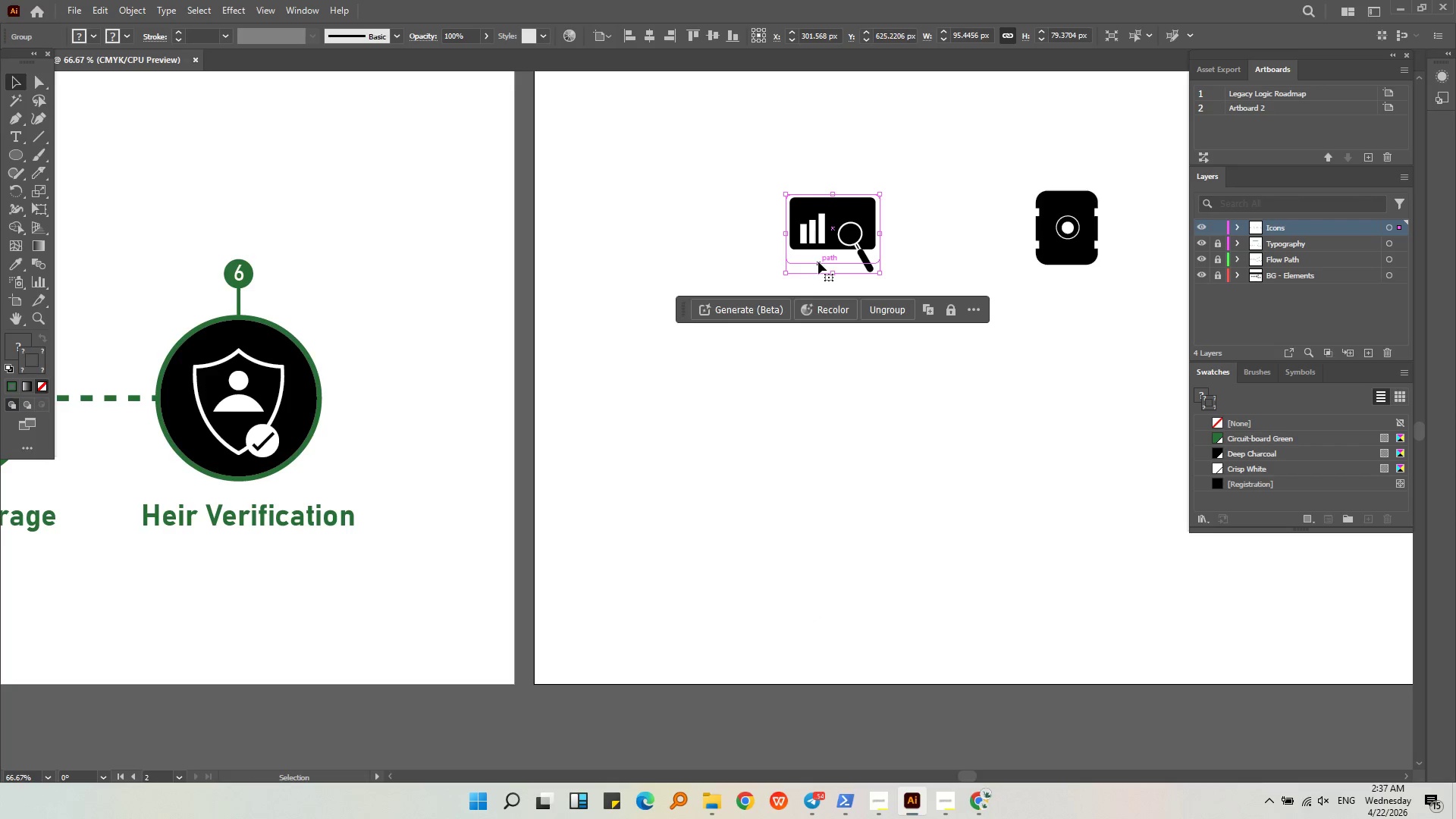 
hold_key(key=AltLeft, duration=0.34)
 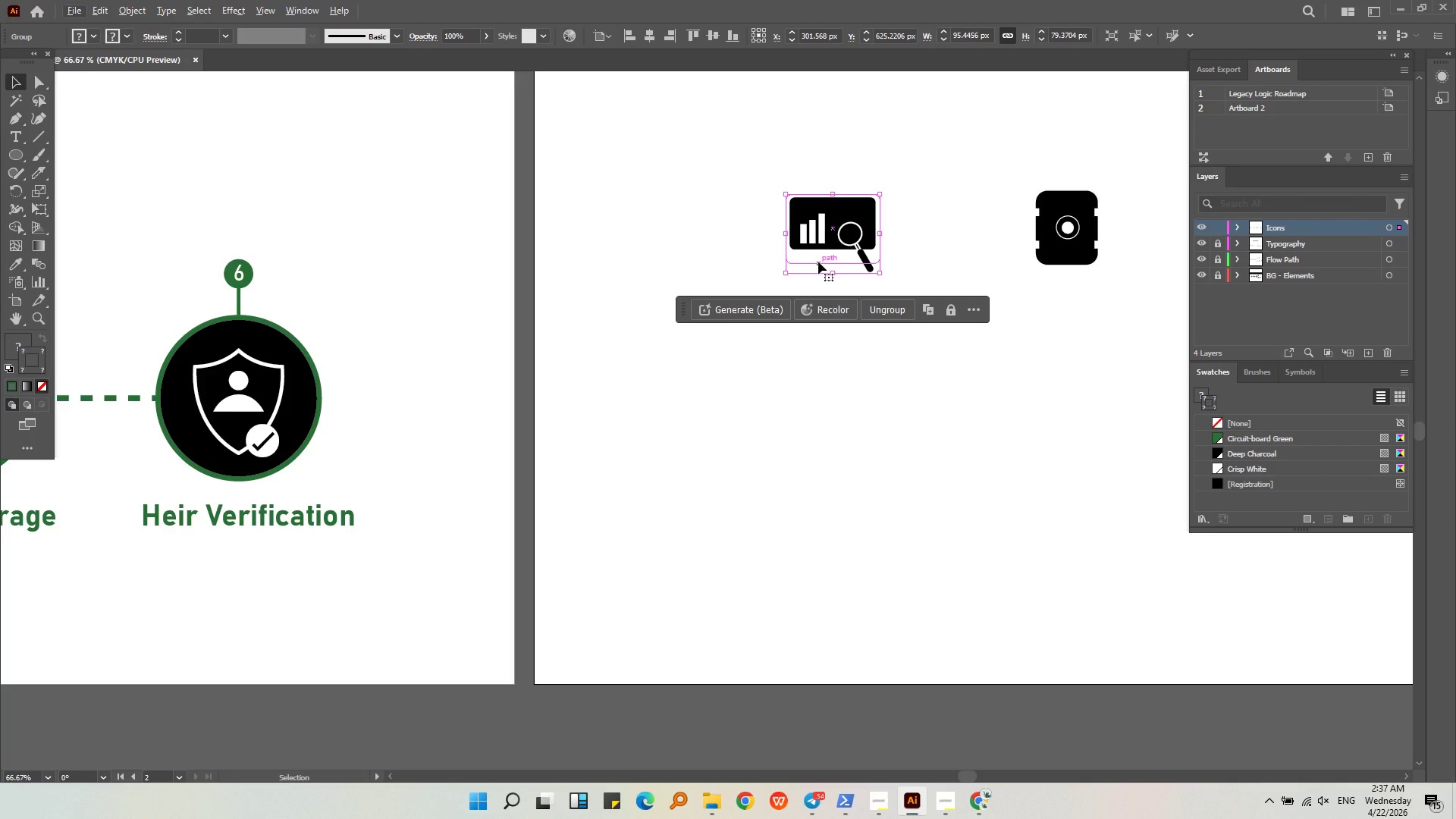 
wait(9.44)
 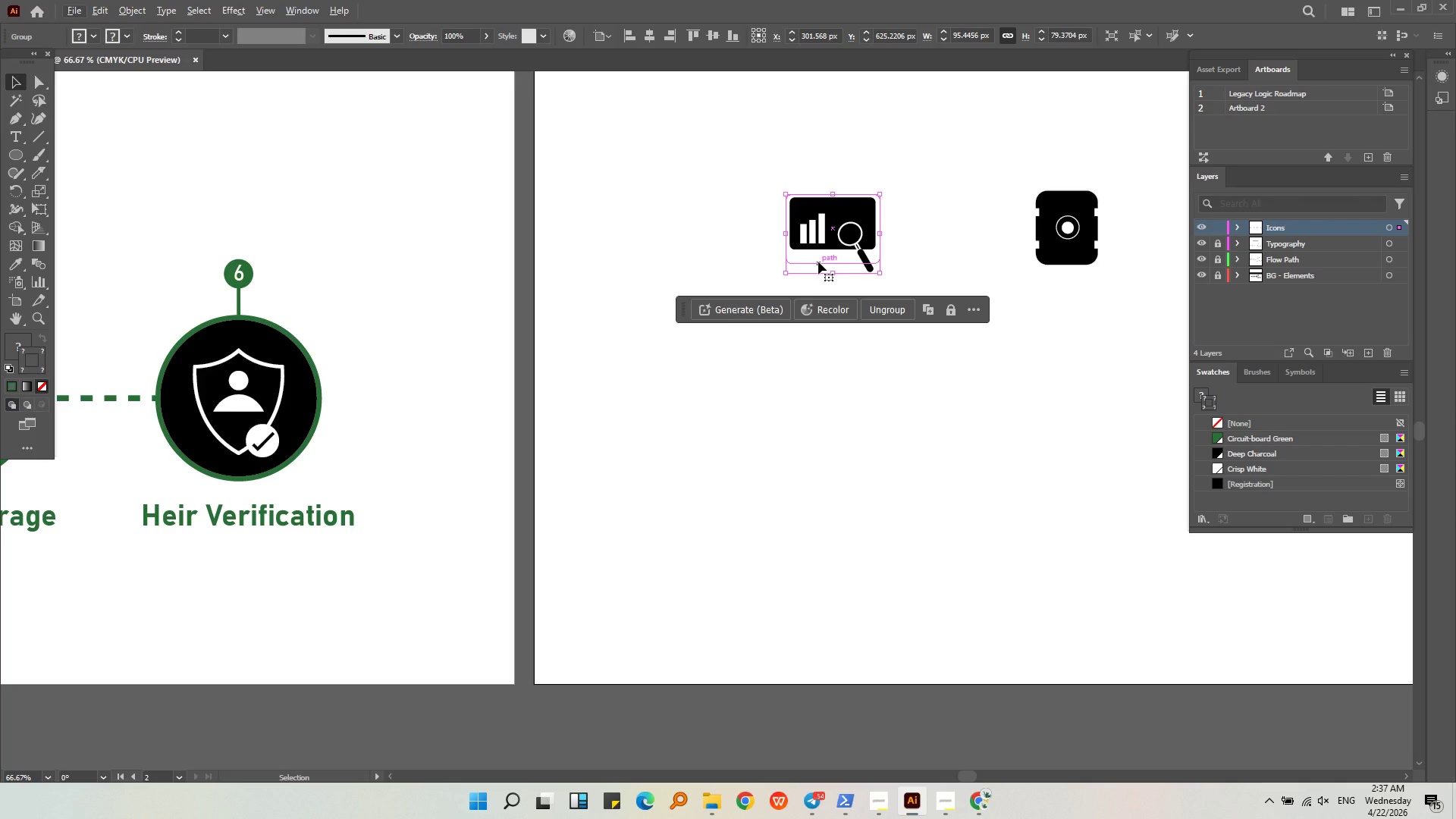 
hold_key(key=AltLeft, duration=0.34)
scroll: coordinate [344, 256], scroll_direction: down, amount: 4.0
 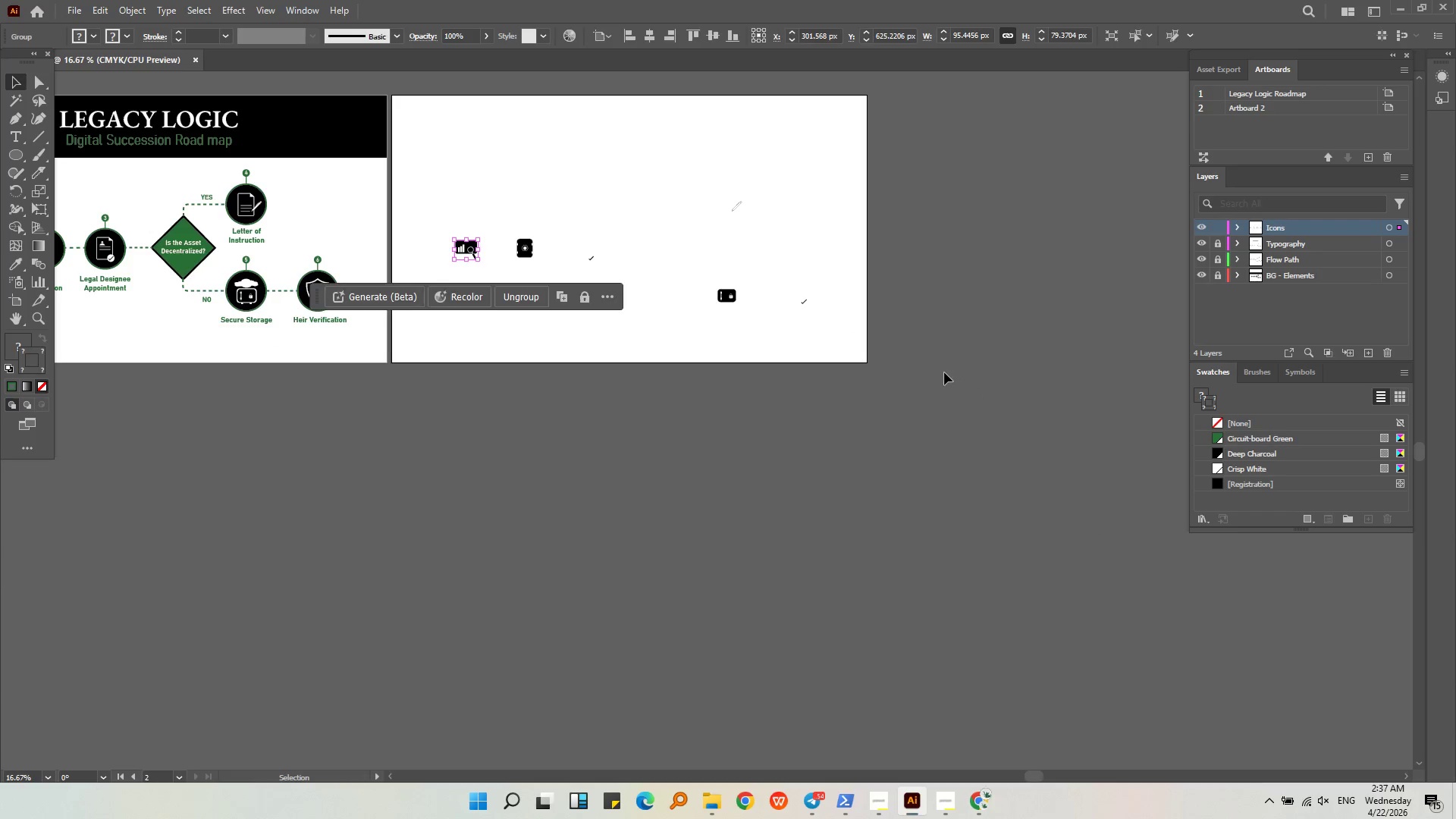 
left_click_drag(start_coordinate=[934, 397], to_coordinate=[435, 148])
 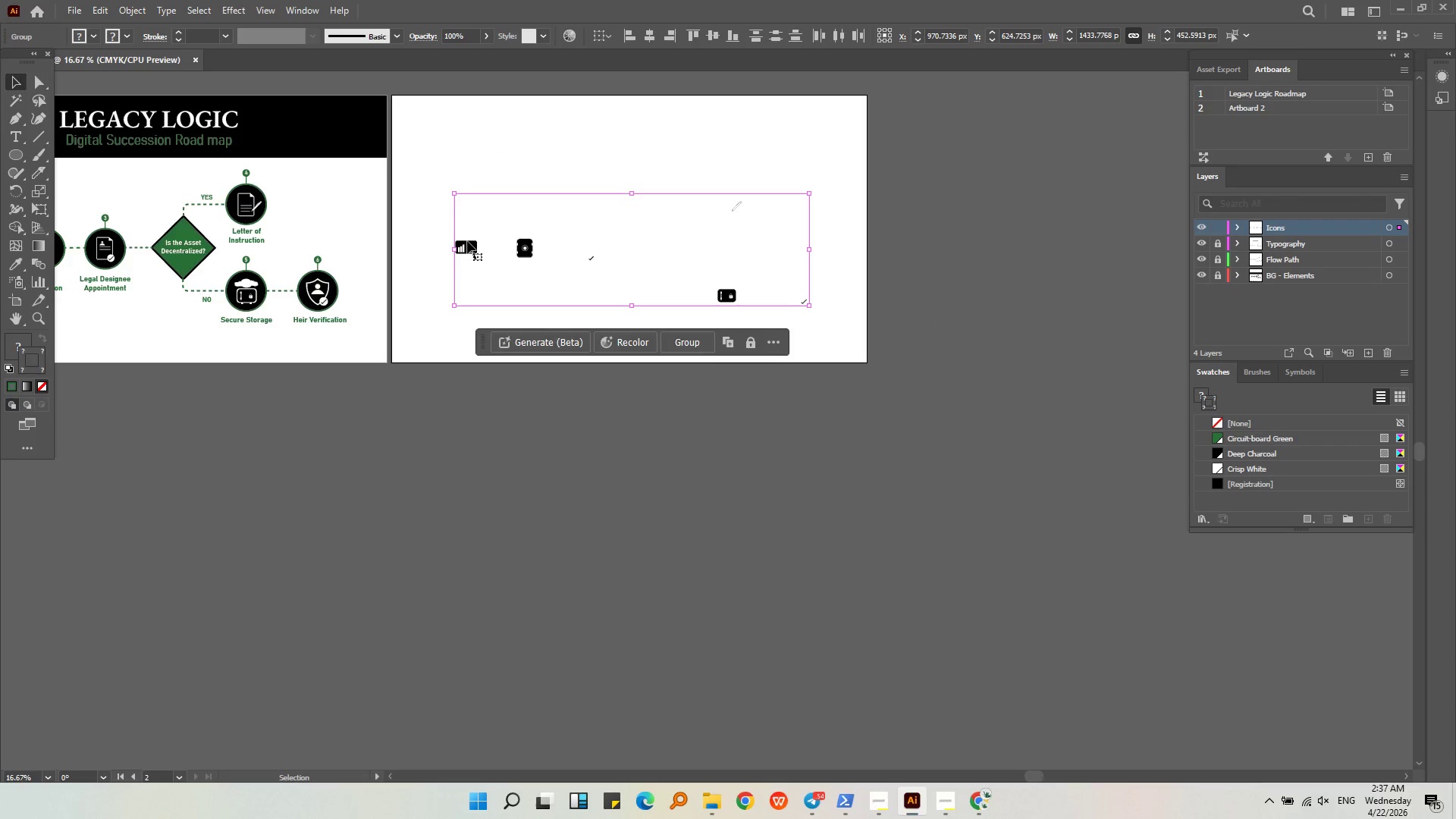 
left_click_drag(start_coordinate=[467, 241], to_coordinate=[573, 478])
 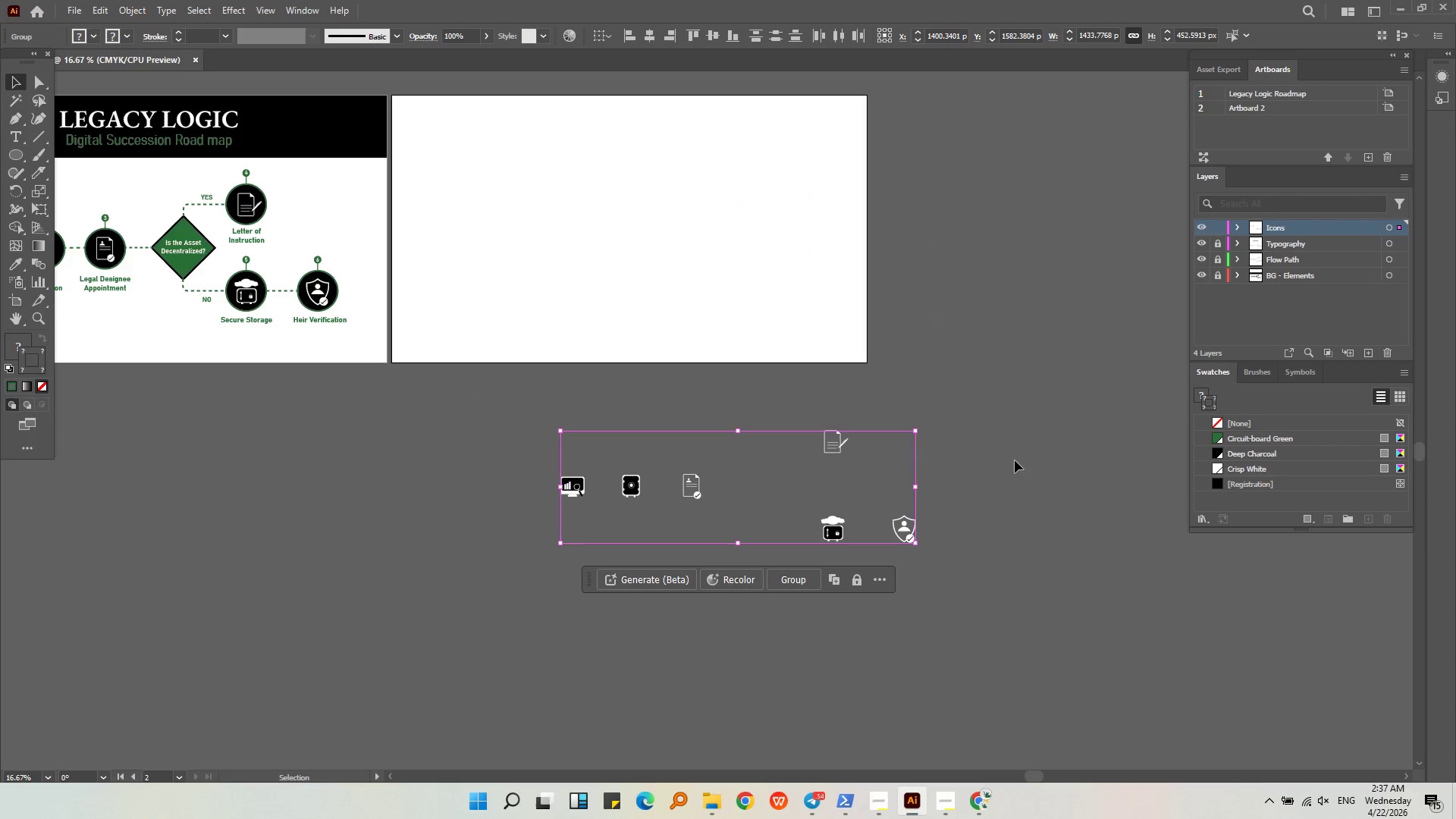 
left_click([1015, 460])
 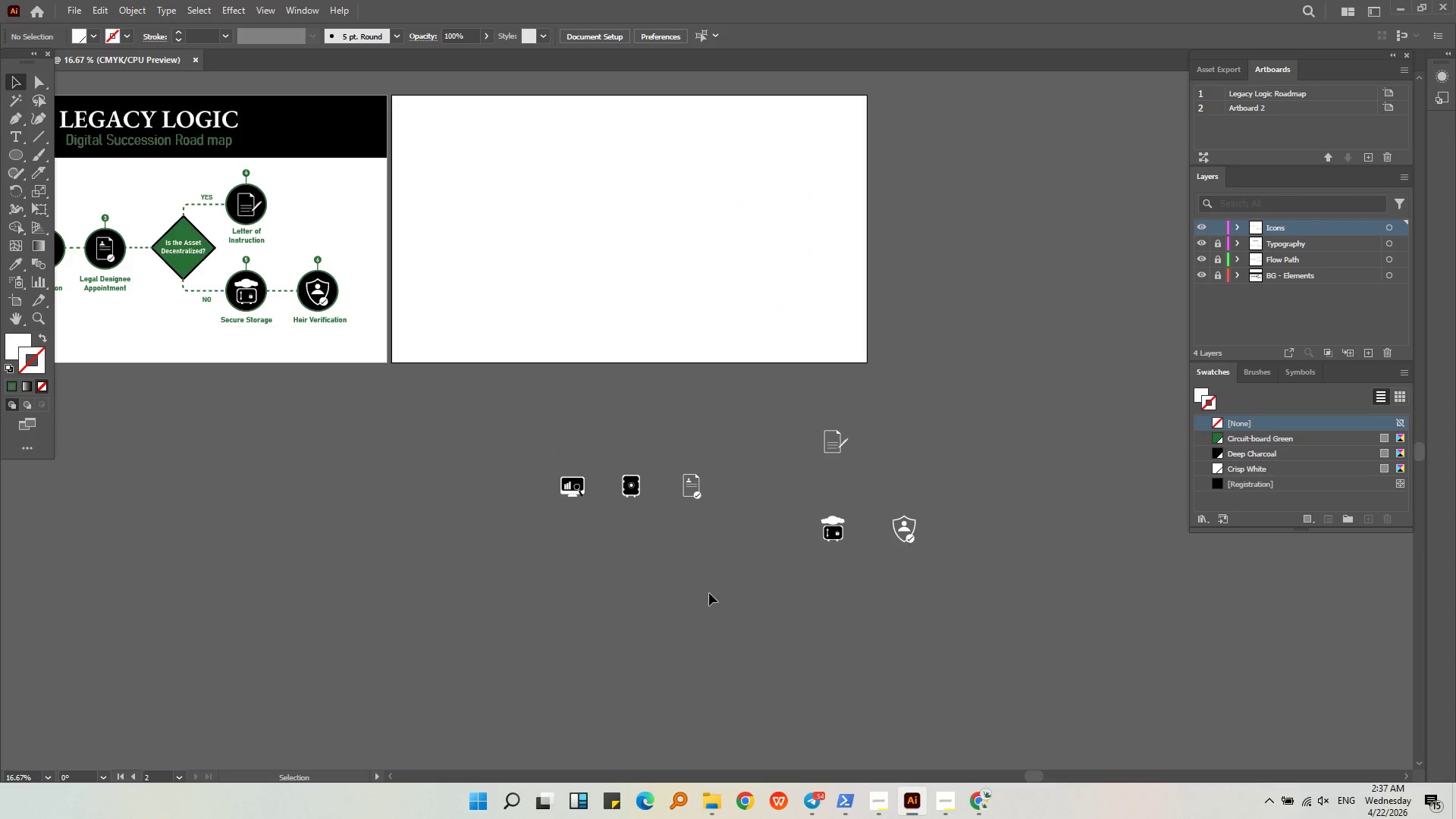 
hold_key(key=AltLeft, duration=0.66)
scroll: coordinate [859, 465], scroll_direction: up, amount: 6.0
 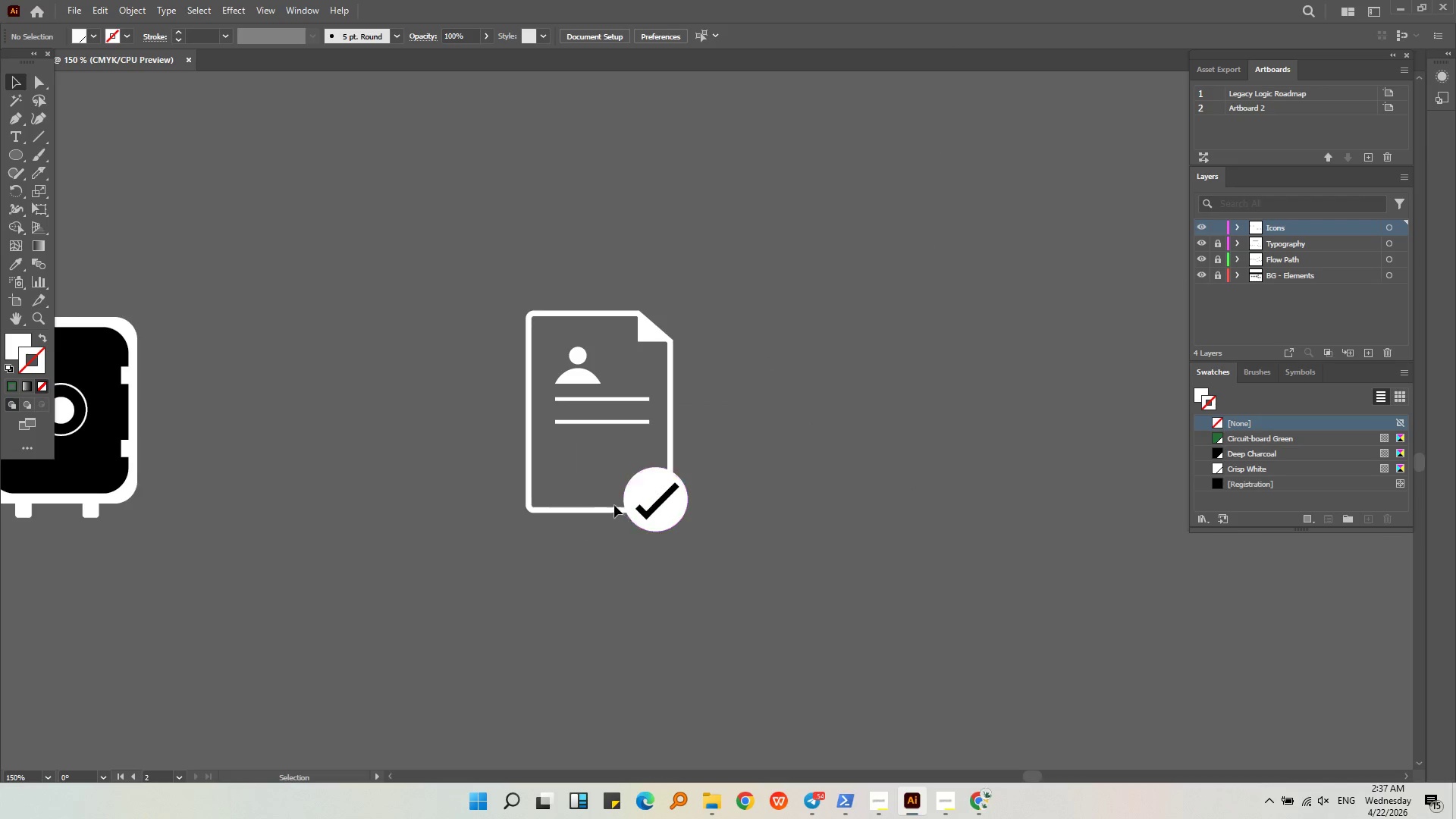 
left_click([607, 513])
 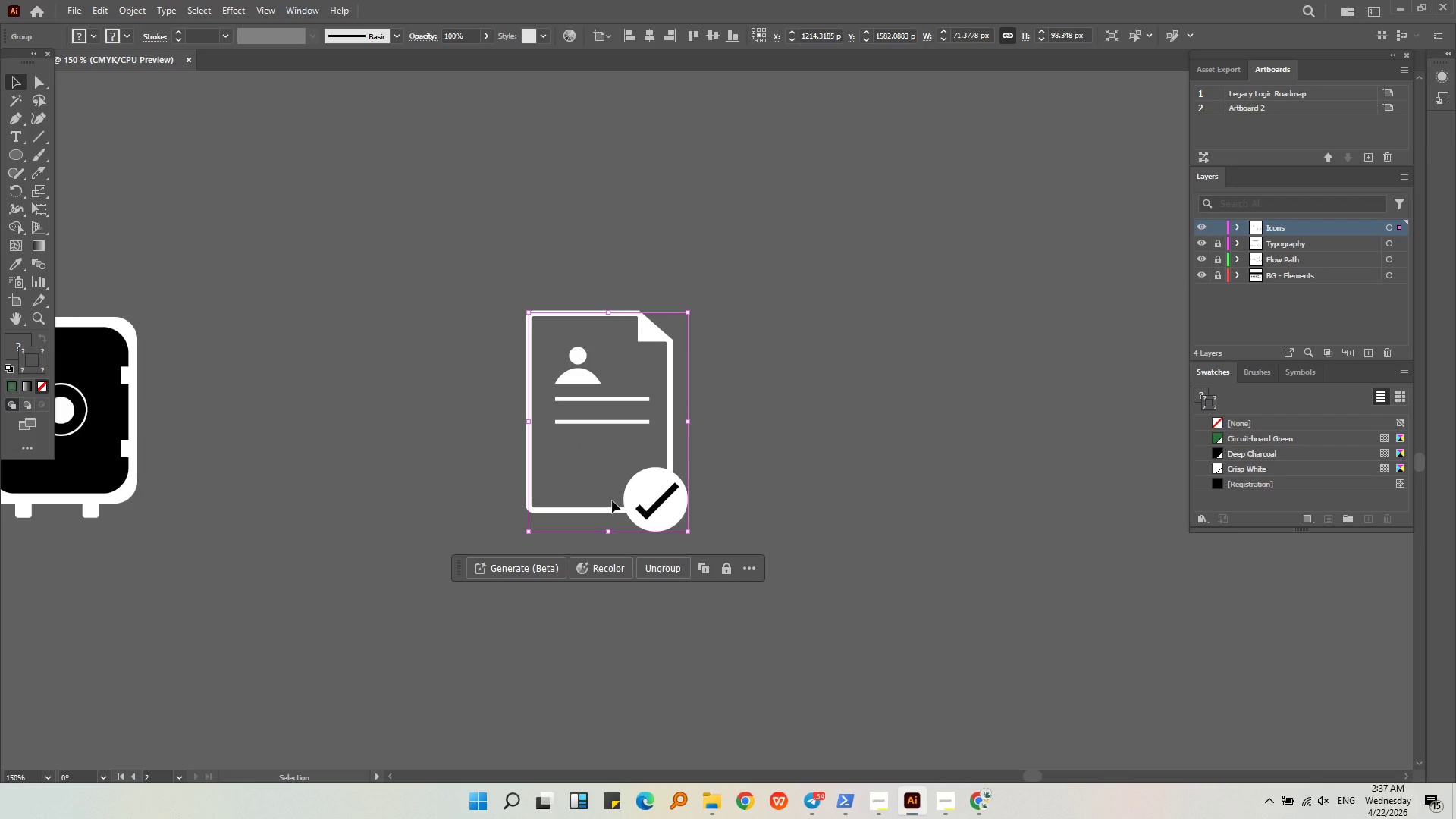 
key(Control+Shift+G)
 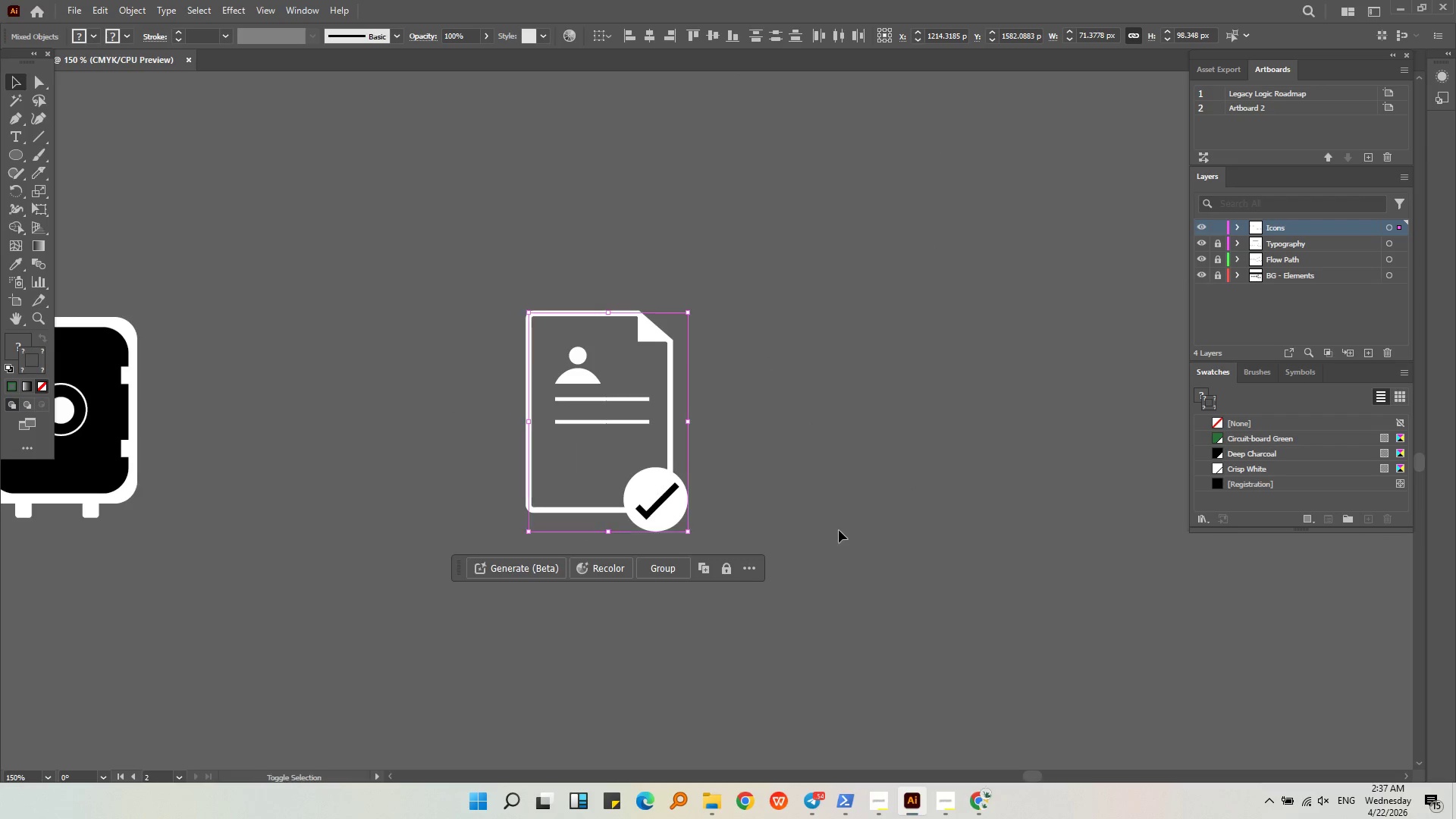 
left_click([839, 530])
 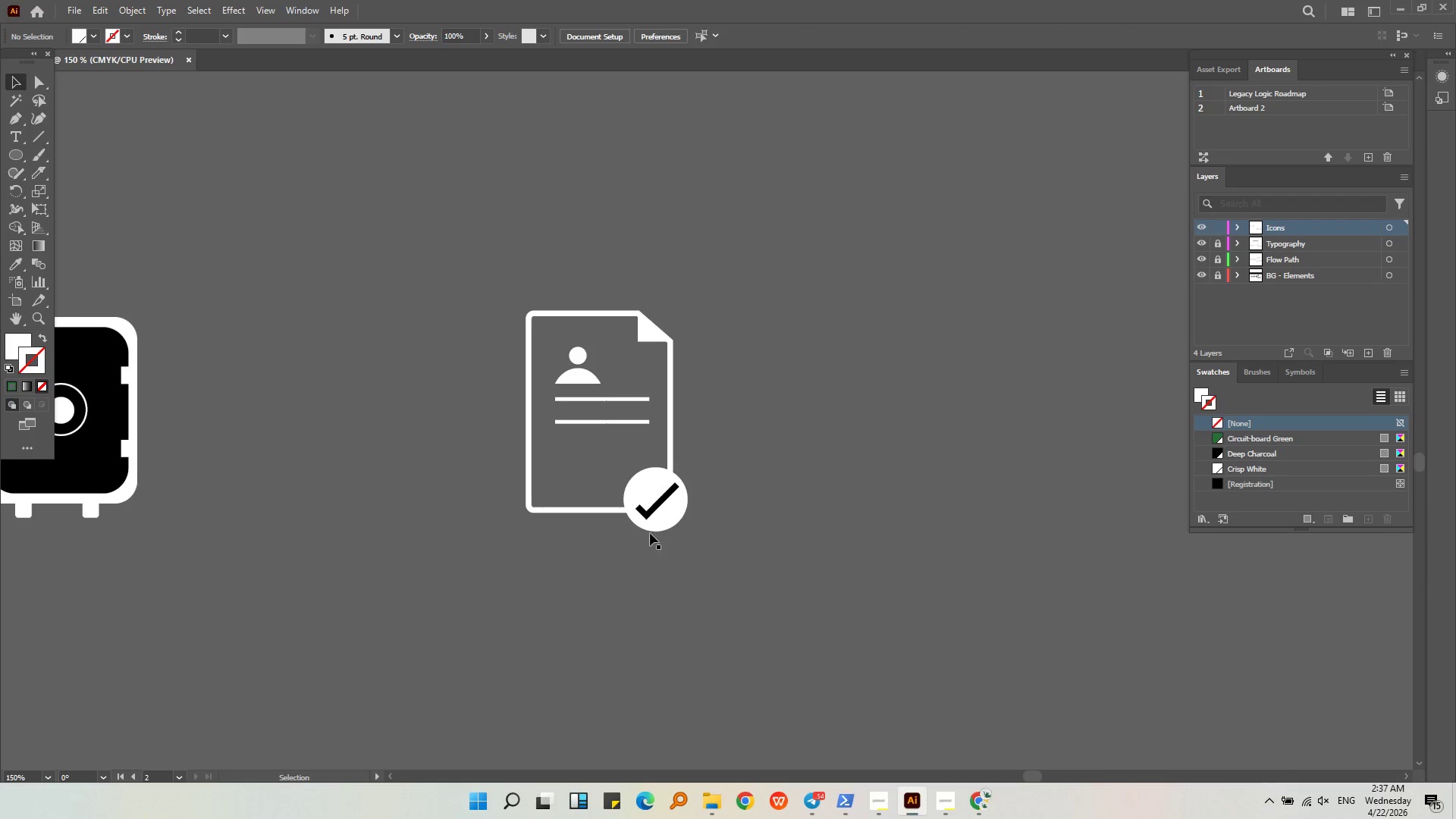 
left_click([659, 522])
 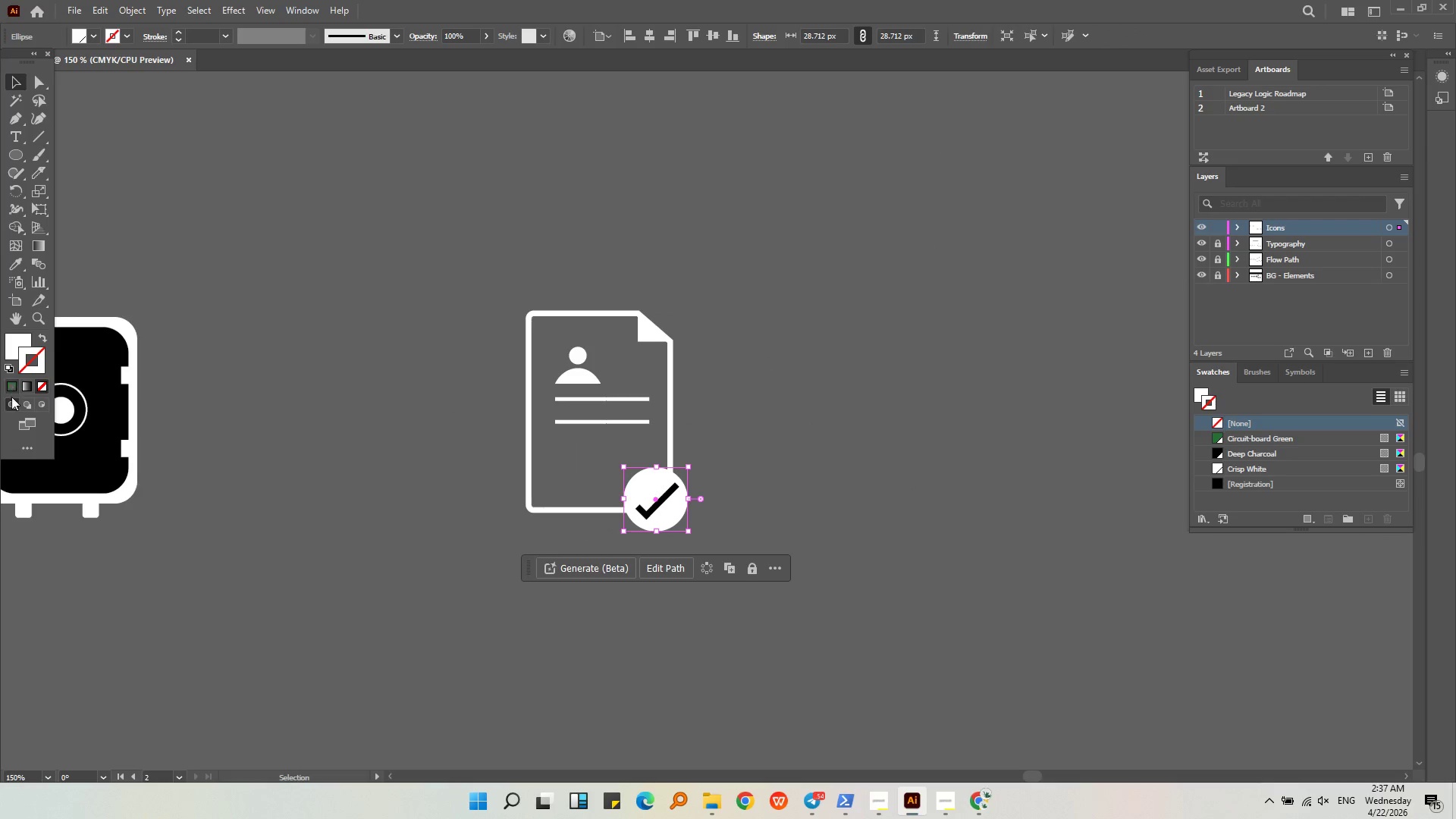 
mouse_move([36, 346])
 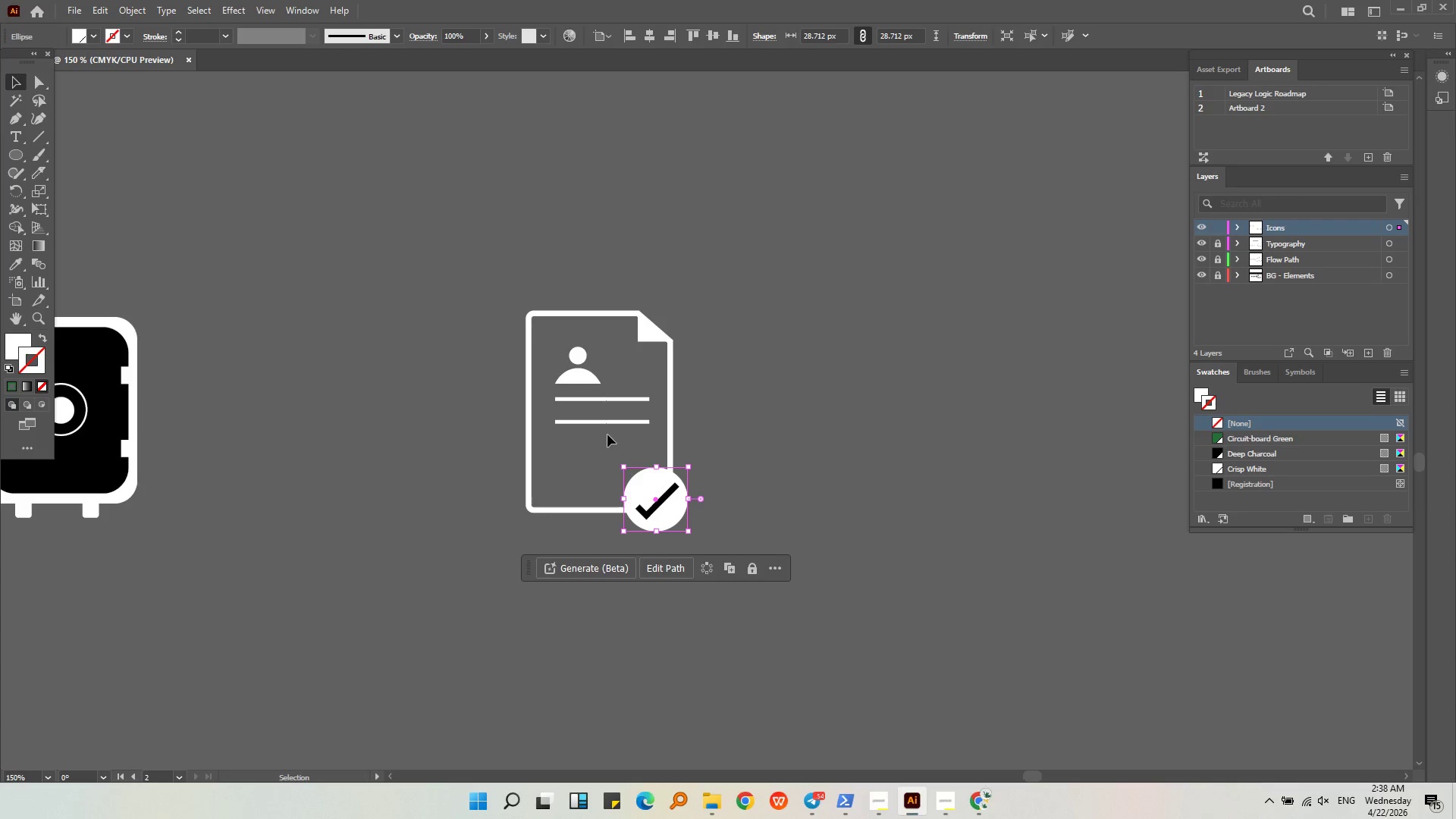 
left_click([607, 424])
 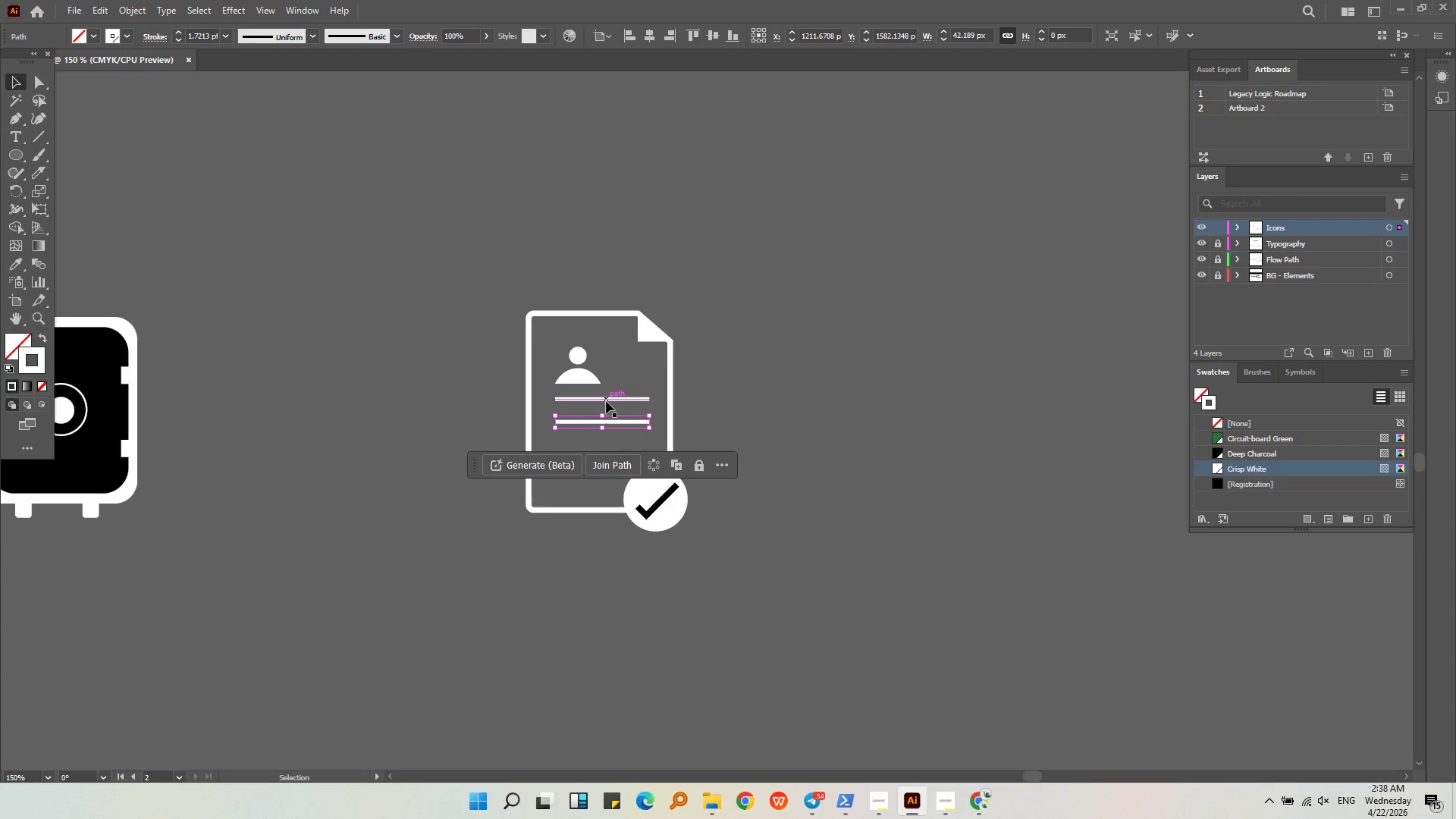 
left_click([606, 401])
 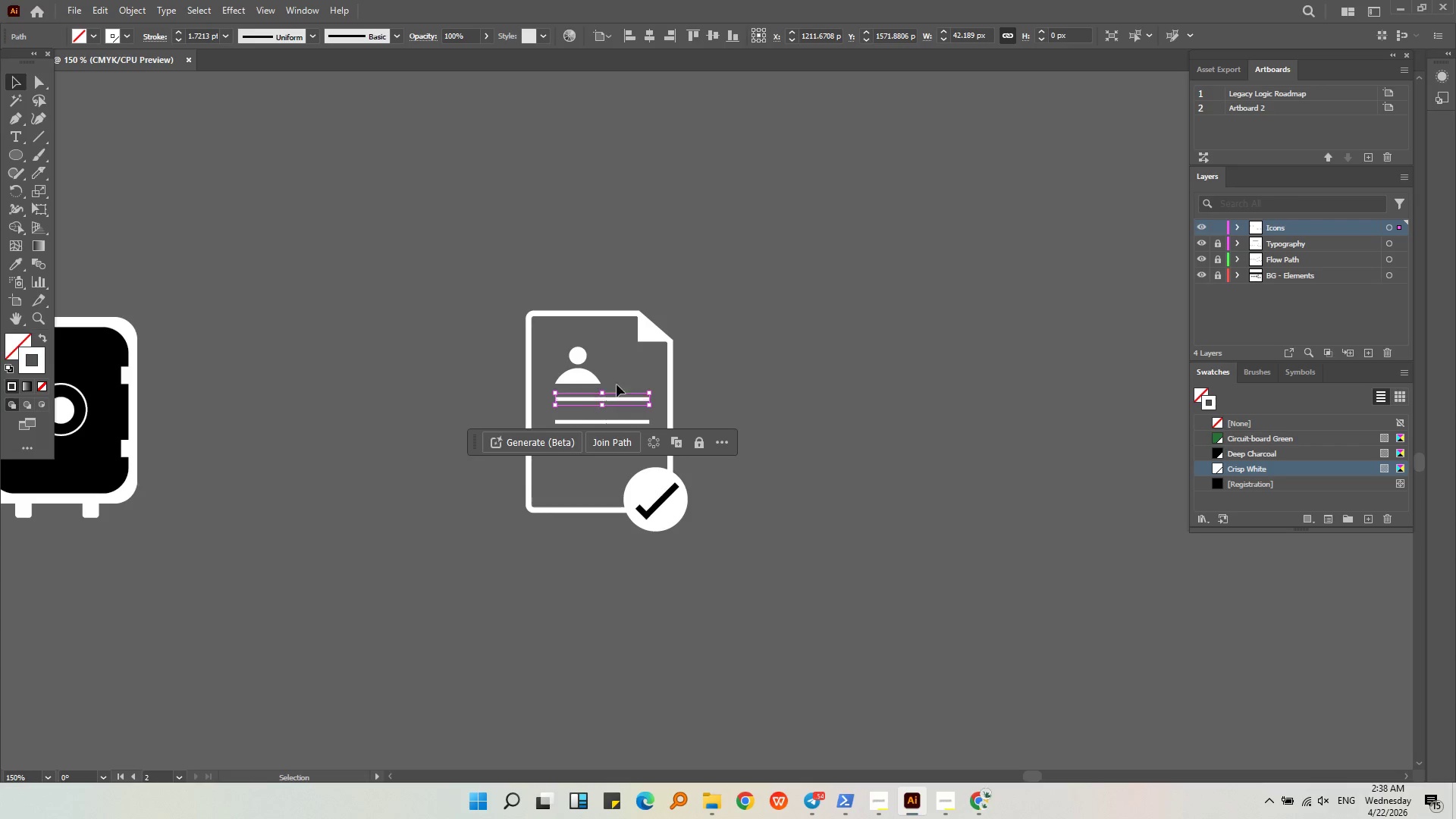 
left_click([618, 381])
 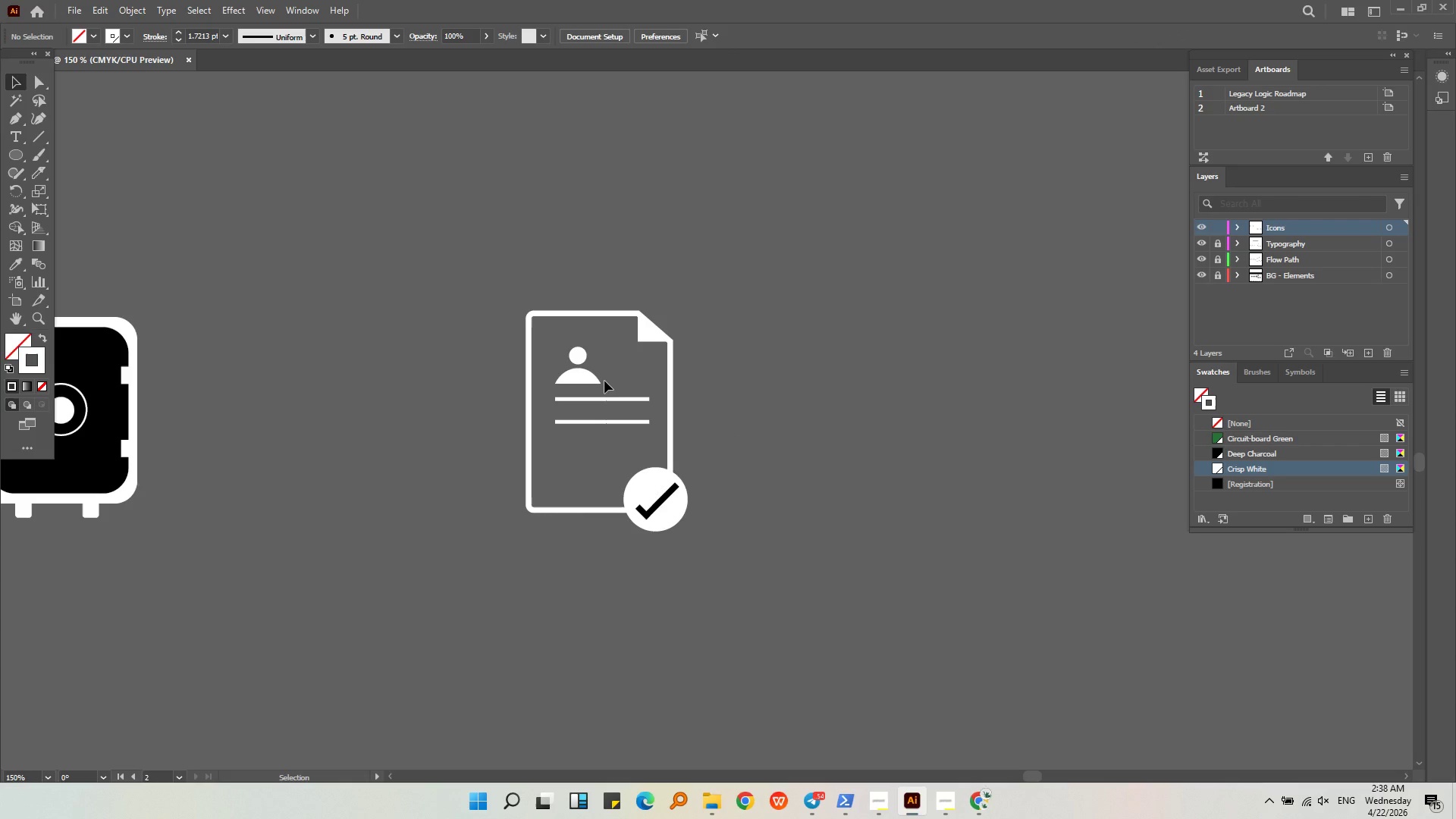 
key(Alt+AltLeft)
 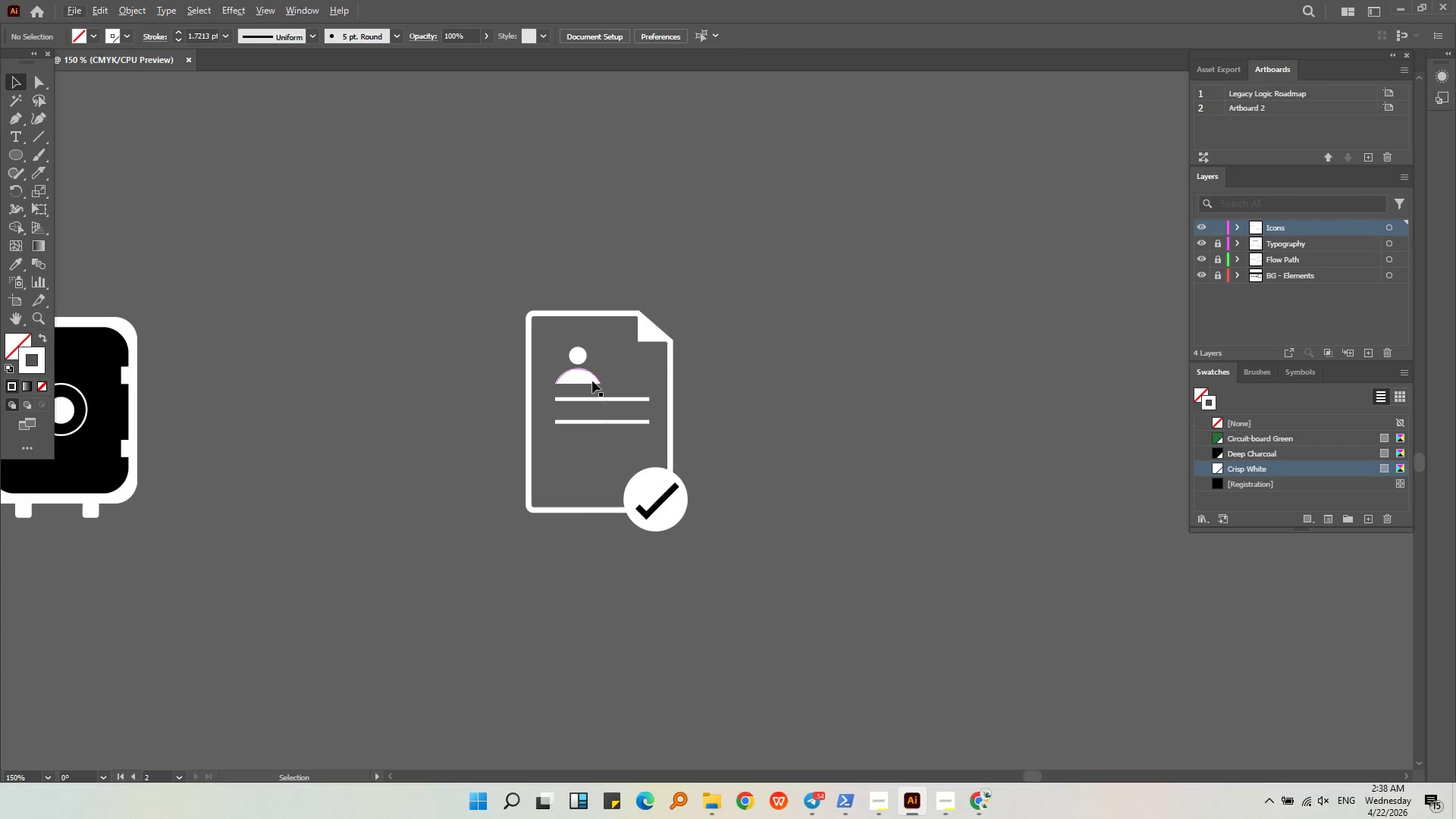 
left_click([592, 381])
 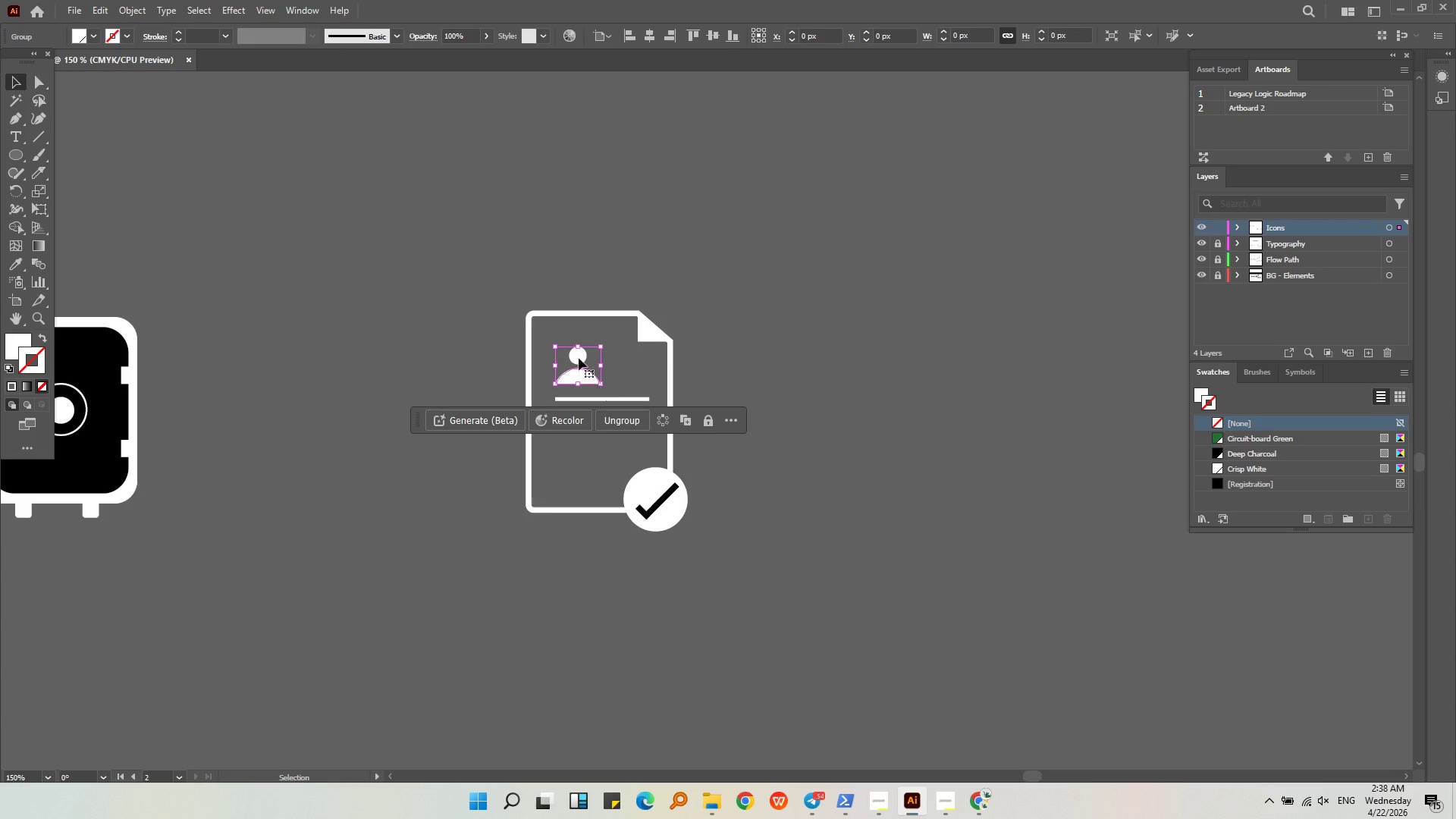 
hold_key(key=ShiftLeft, duration=0.33)
 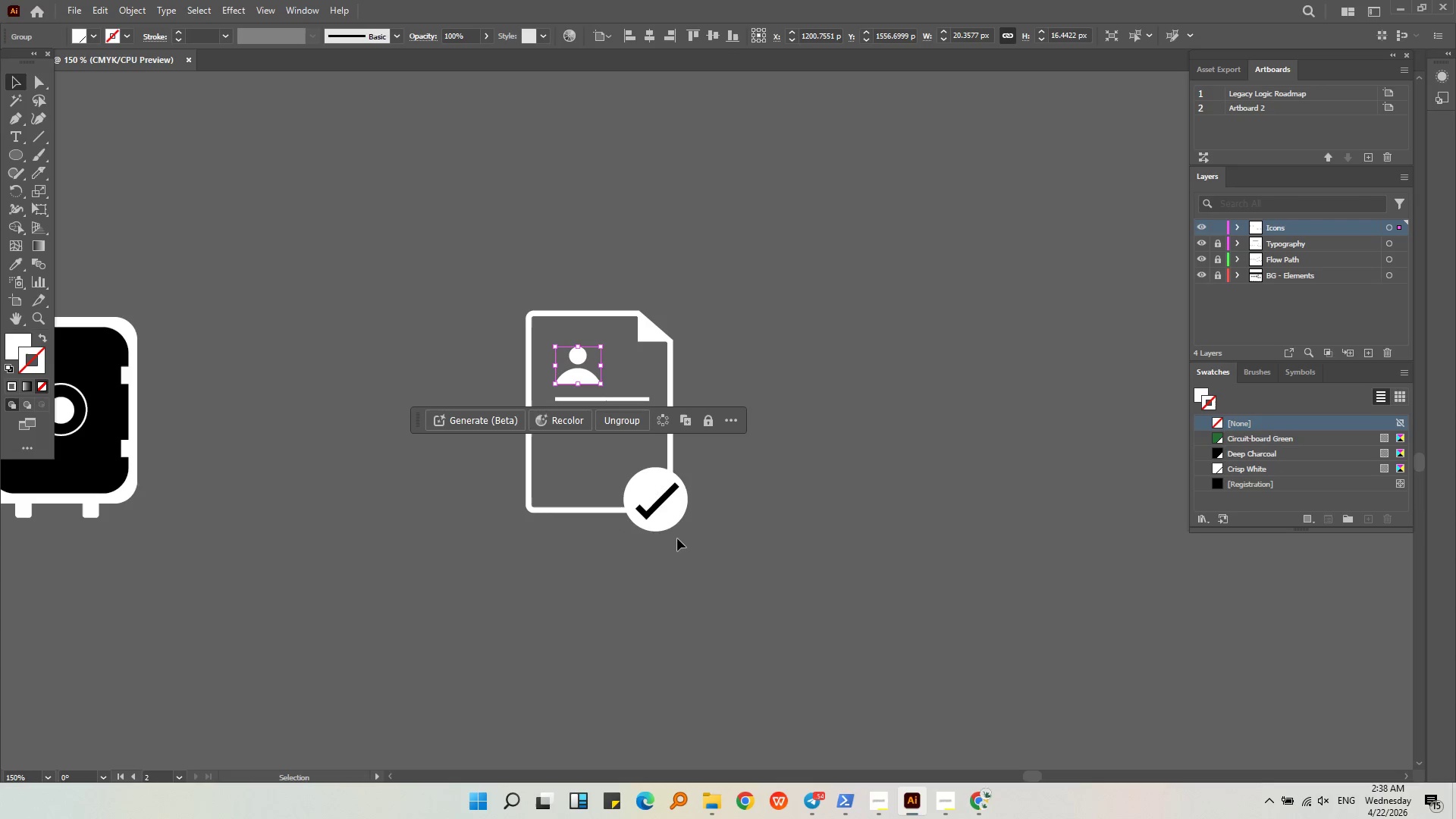 
hold_key(key=ShiftLeft, duration=0.34)
left_click([667, 521])
 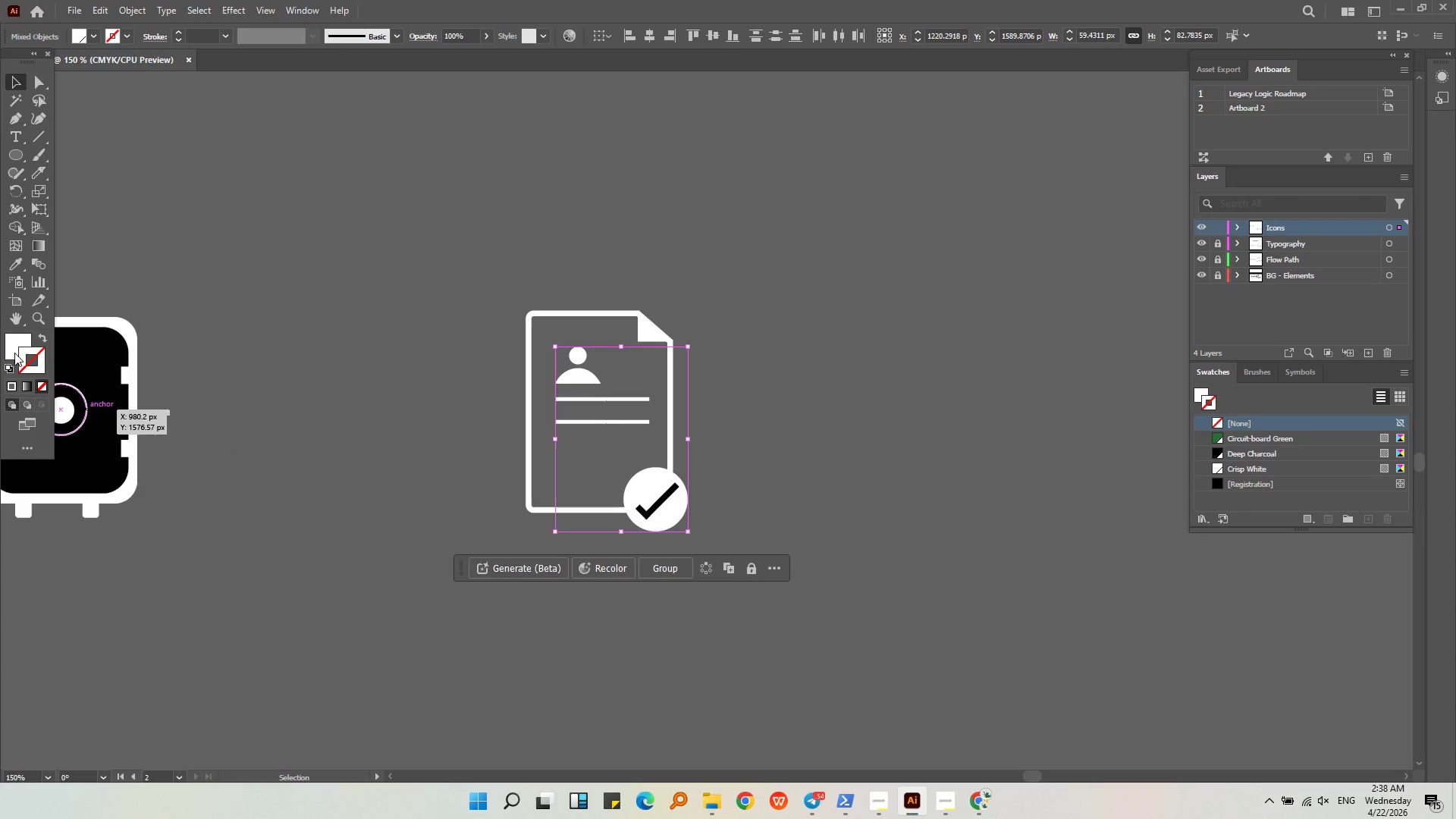 
left_click_drag(start_coordinate=[14, 344], to_coordinate=[31, 352])
 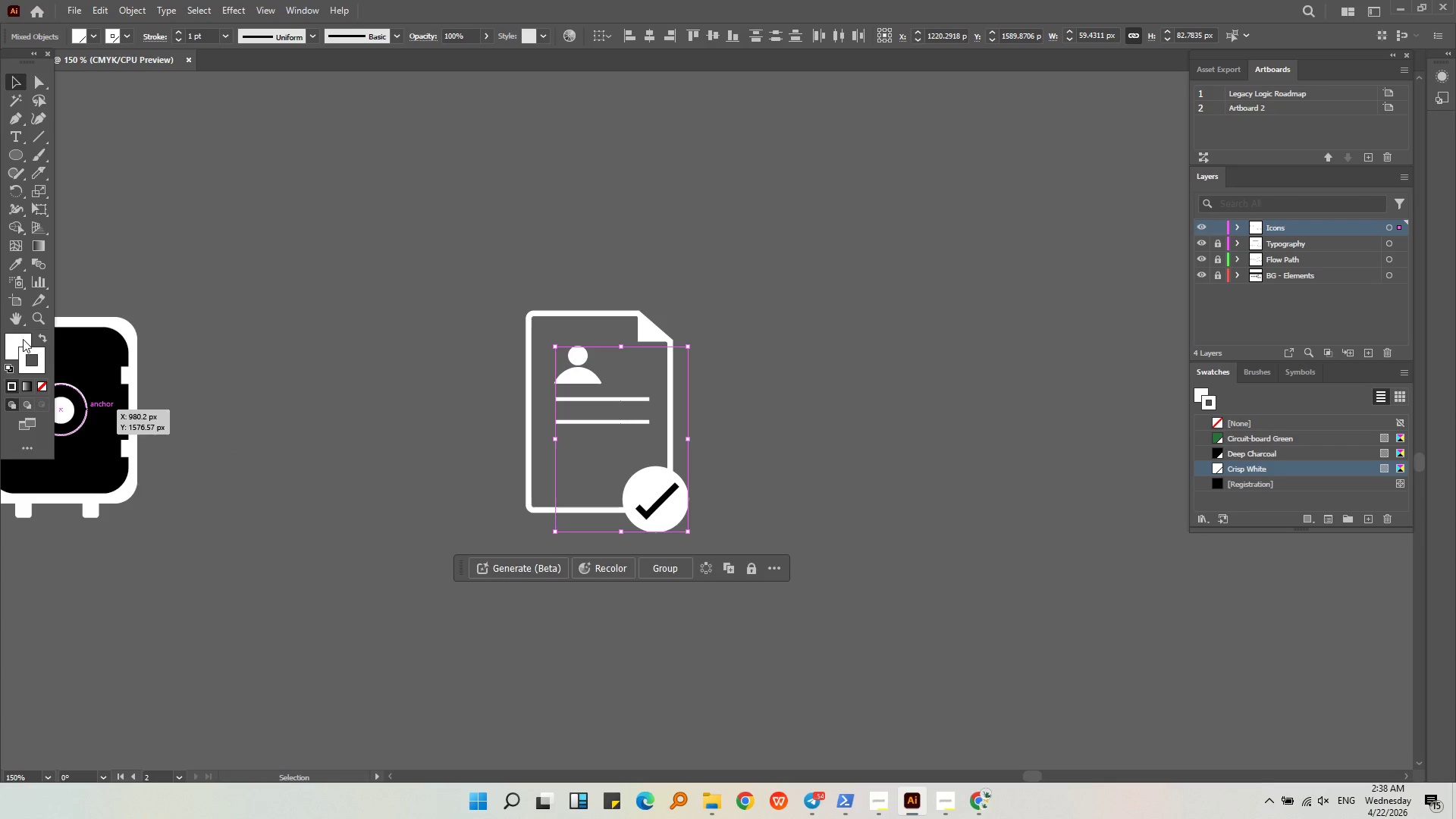 
double_click([23, 339])
 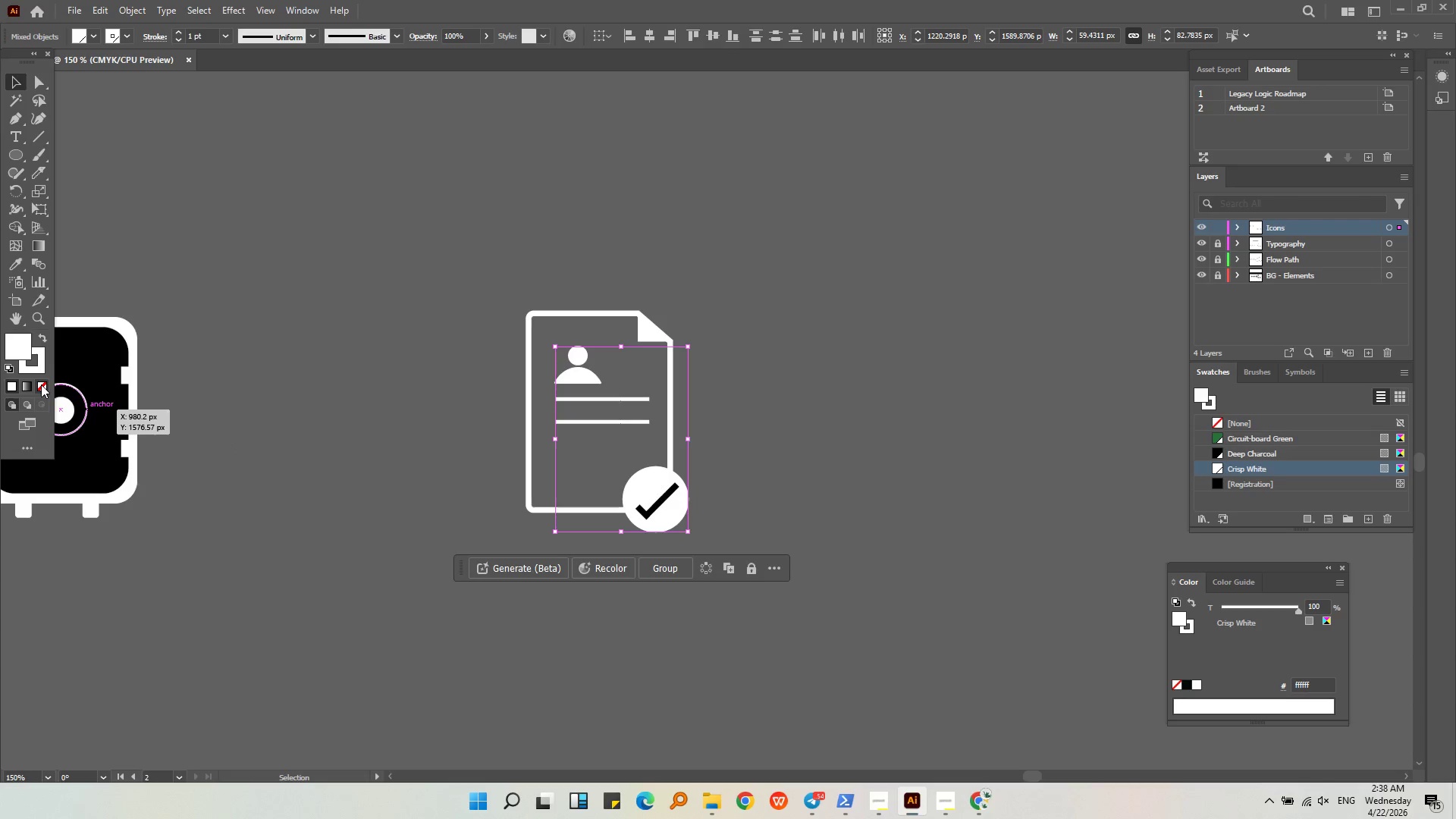 
double_click([435, 485])
 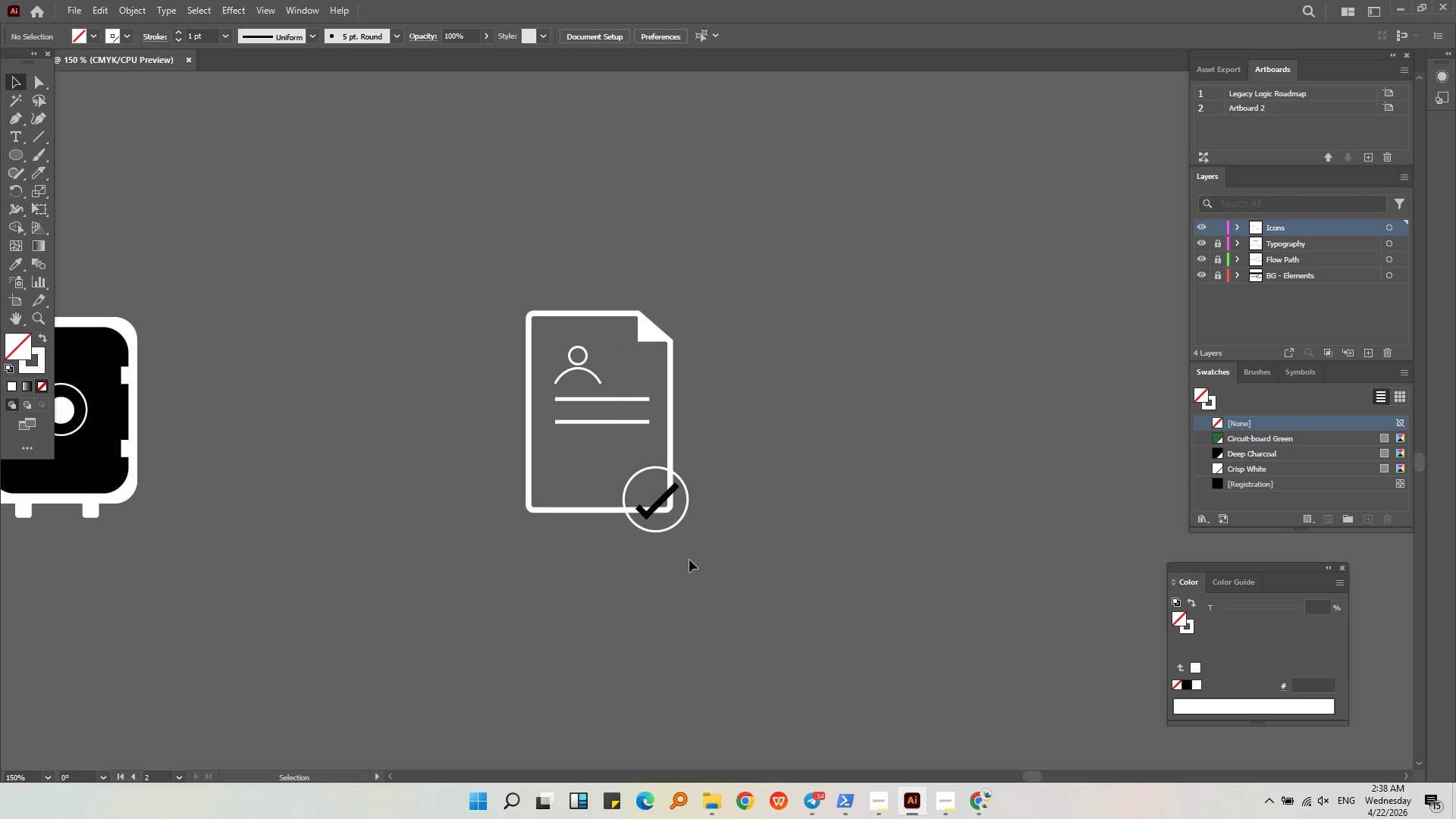 
key(Alt+AltLeft)
 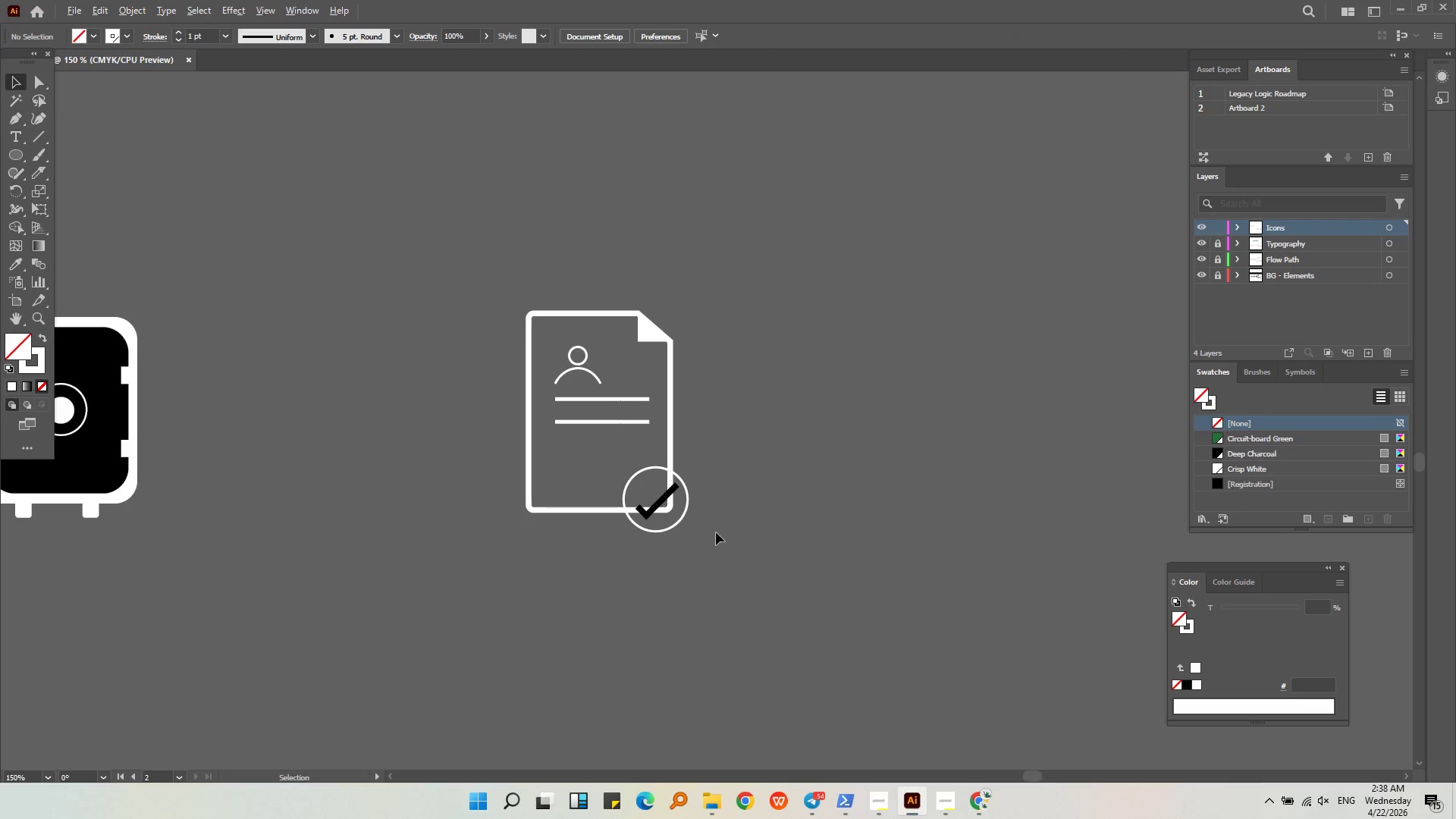 
scroll: coordinate [718, 525], scroll_direction: up, amount: 3.0
 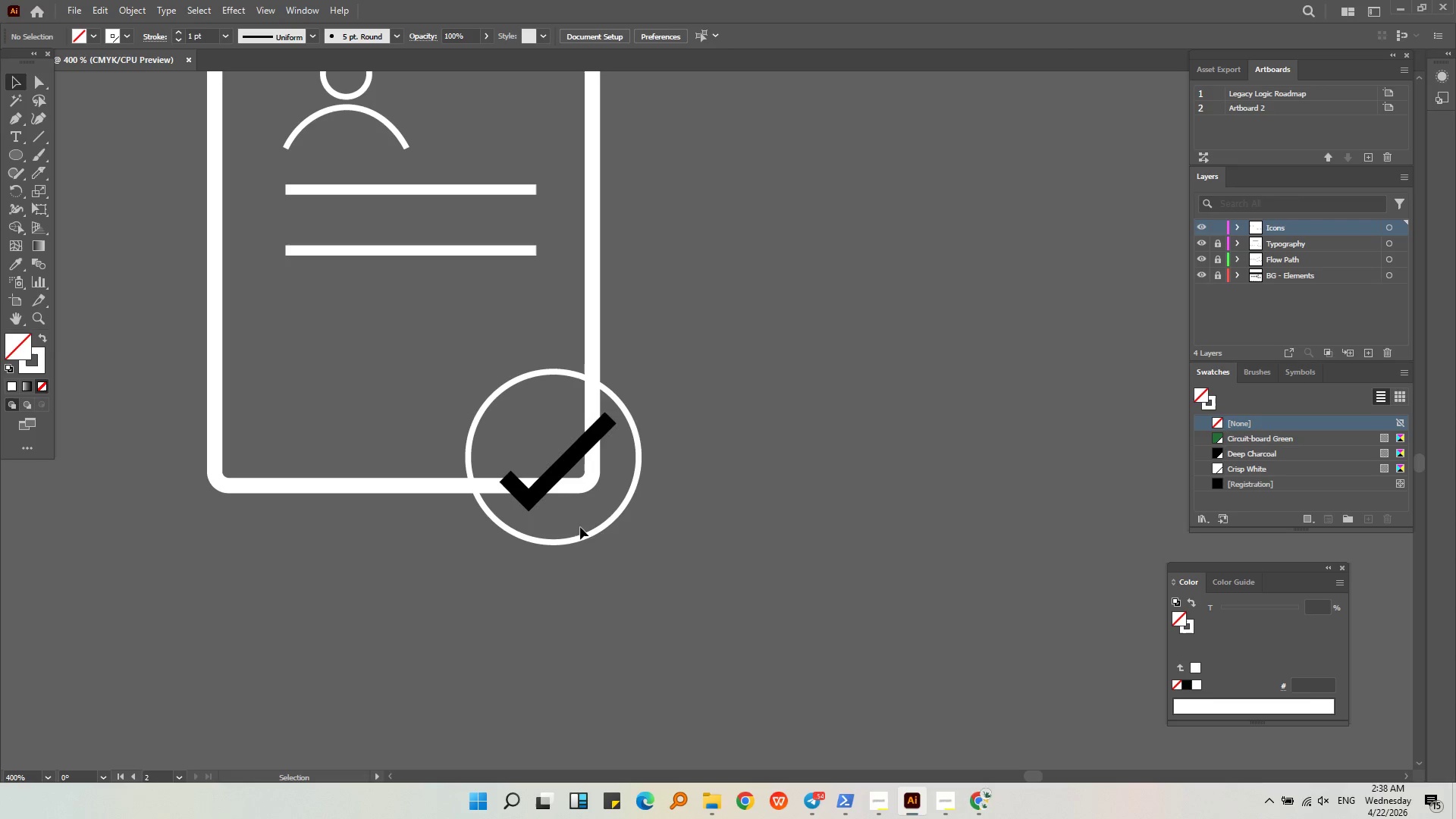 
key(Alt+AltLeft)
 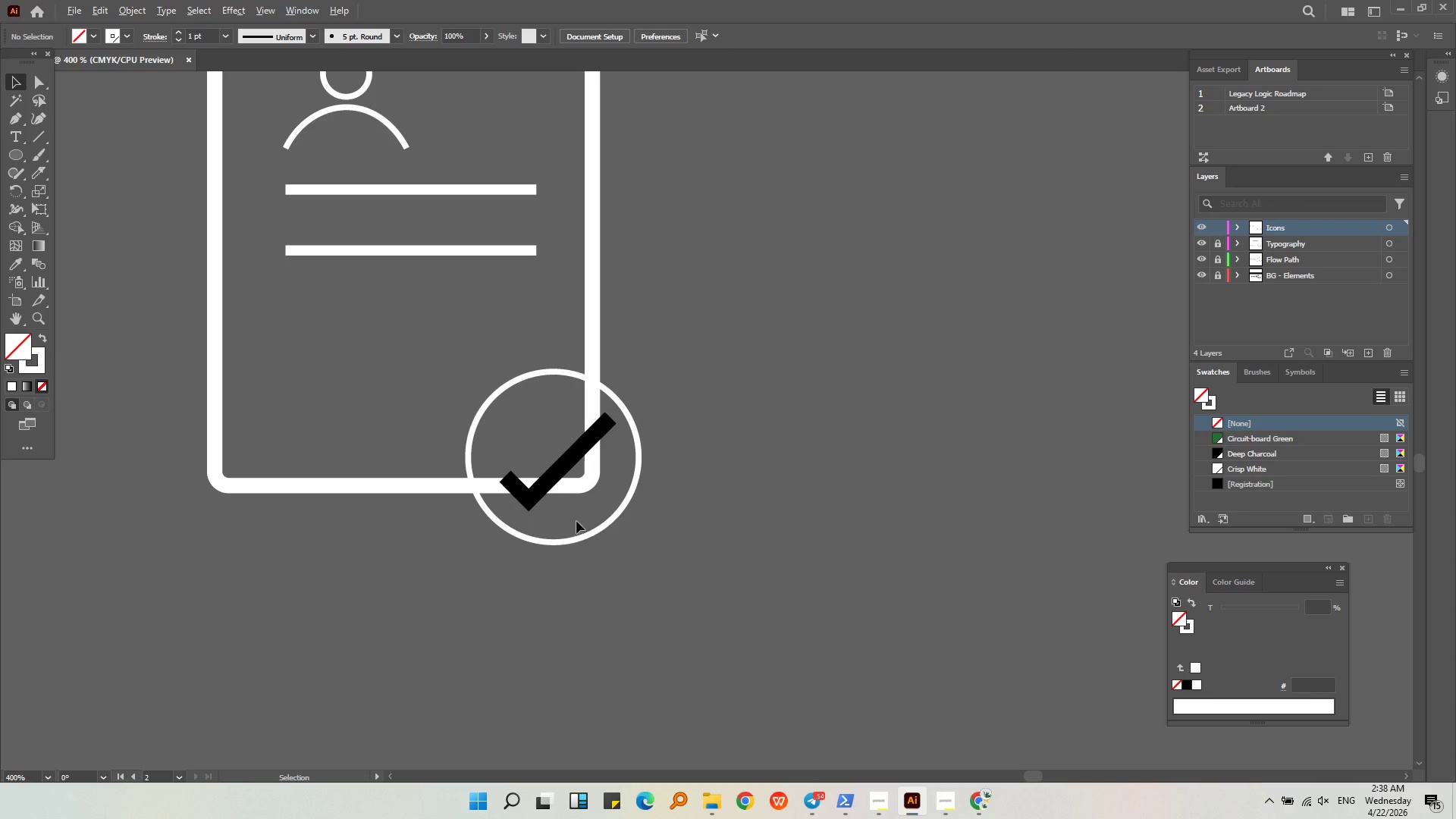 
scroll: coordinate [571, 521], scroll_direction: down, amount: 2.0
 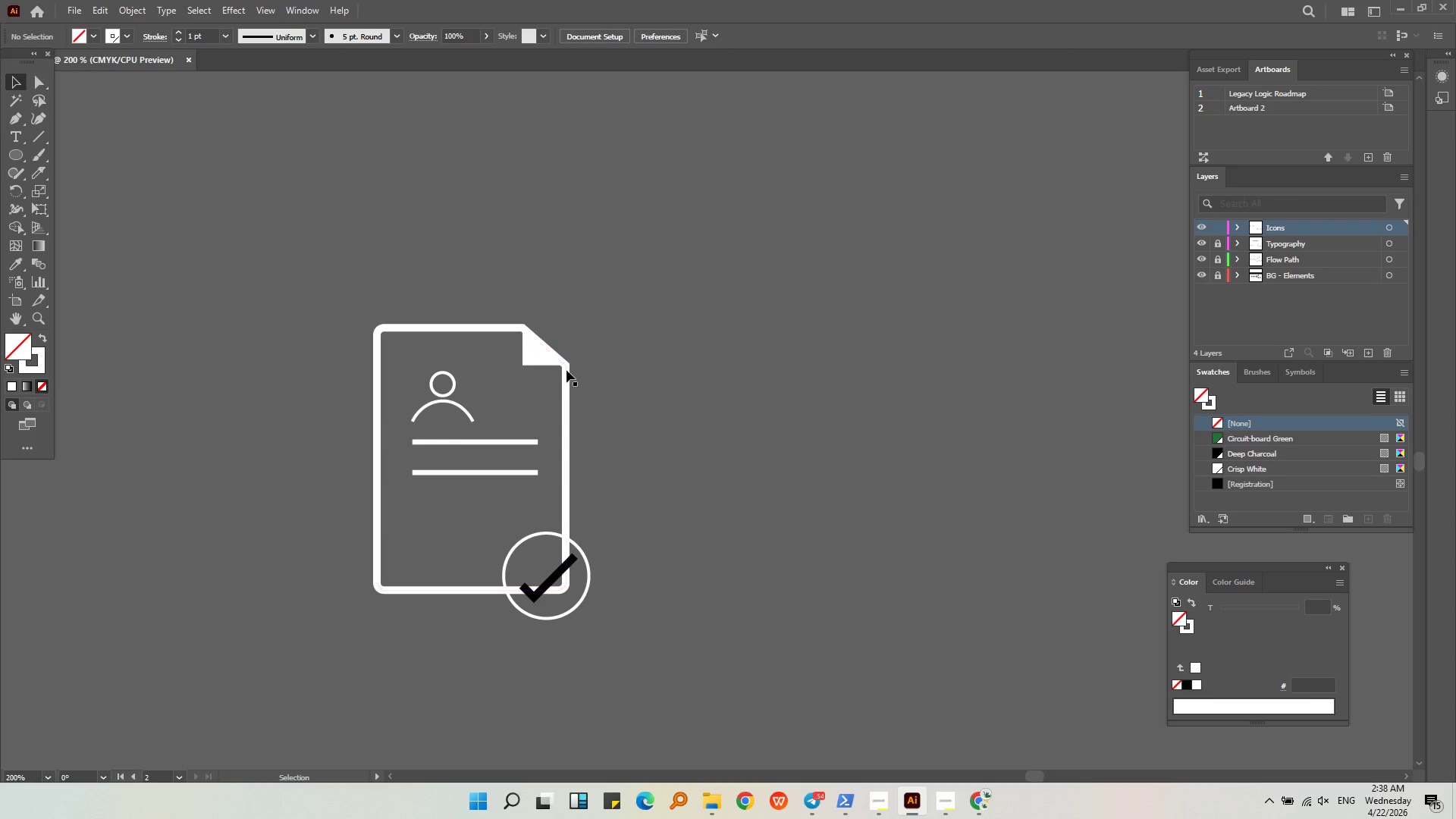 
left_click([534, 353])
 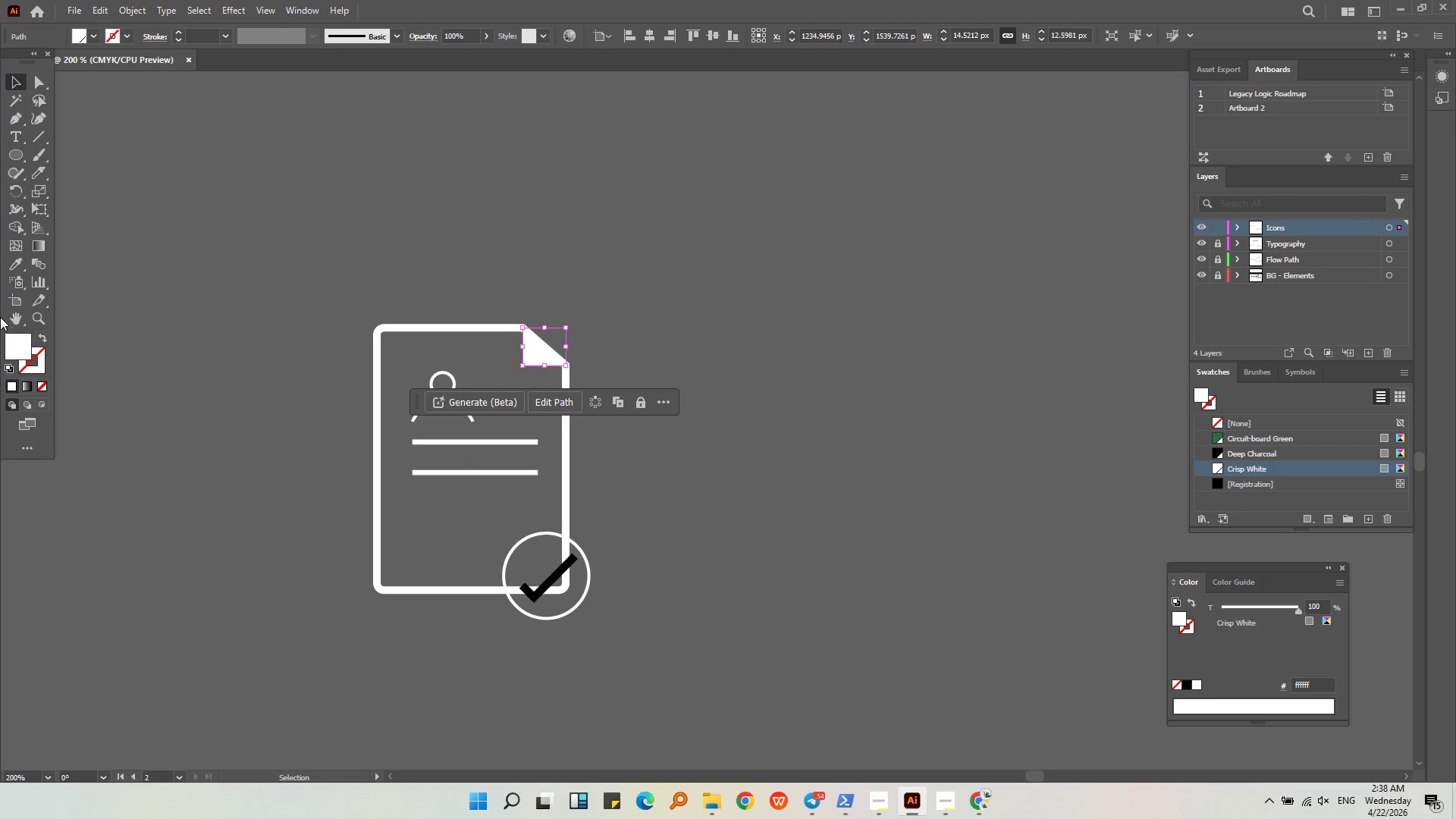 
left_click_drag(start_coordinate=[14, 337], to_coordinate=[26, 354])
 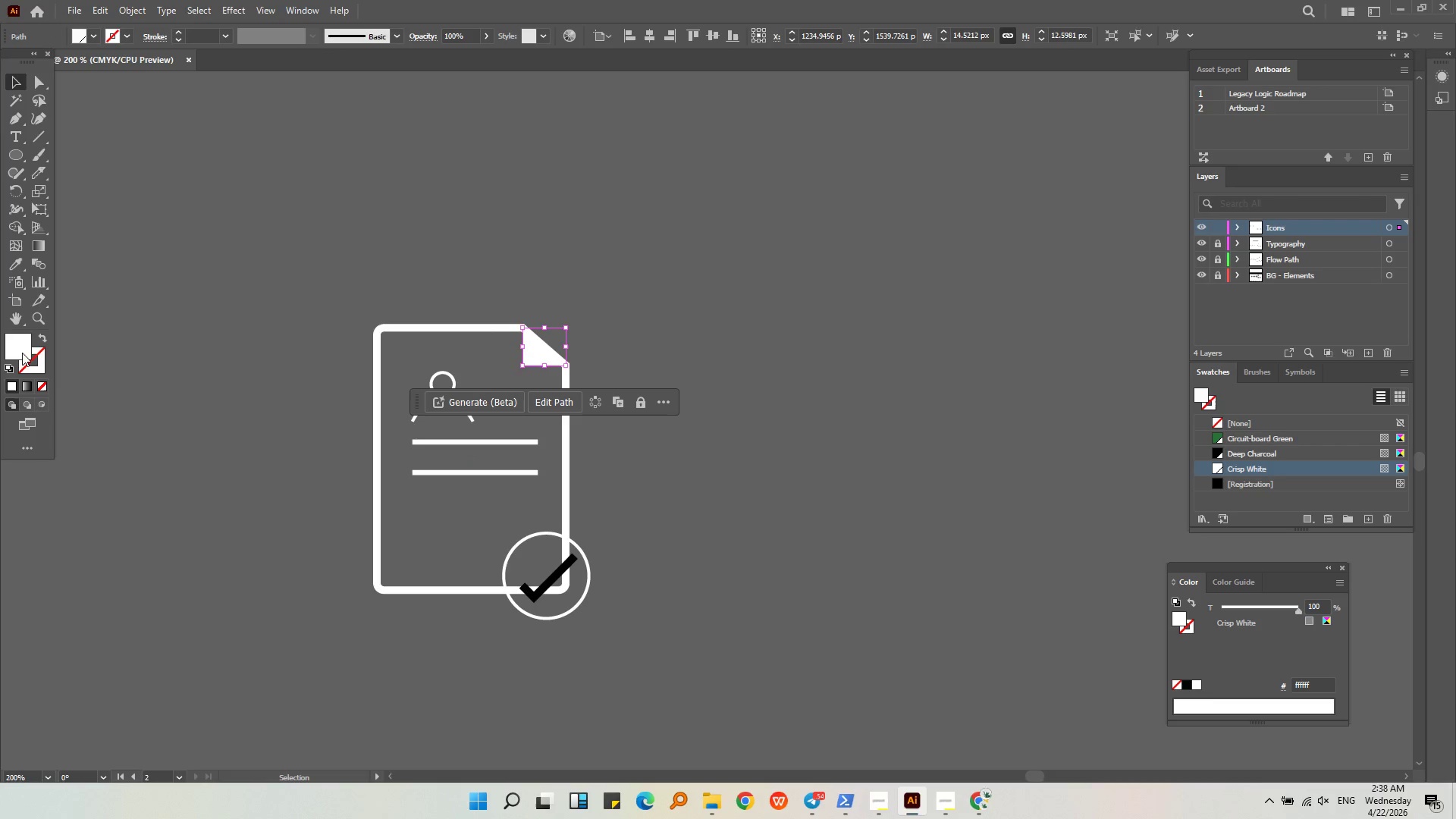 
left_click_drag(start_coordinate=[15, 344], to_coordinate=[30, 364])
 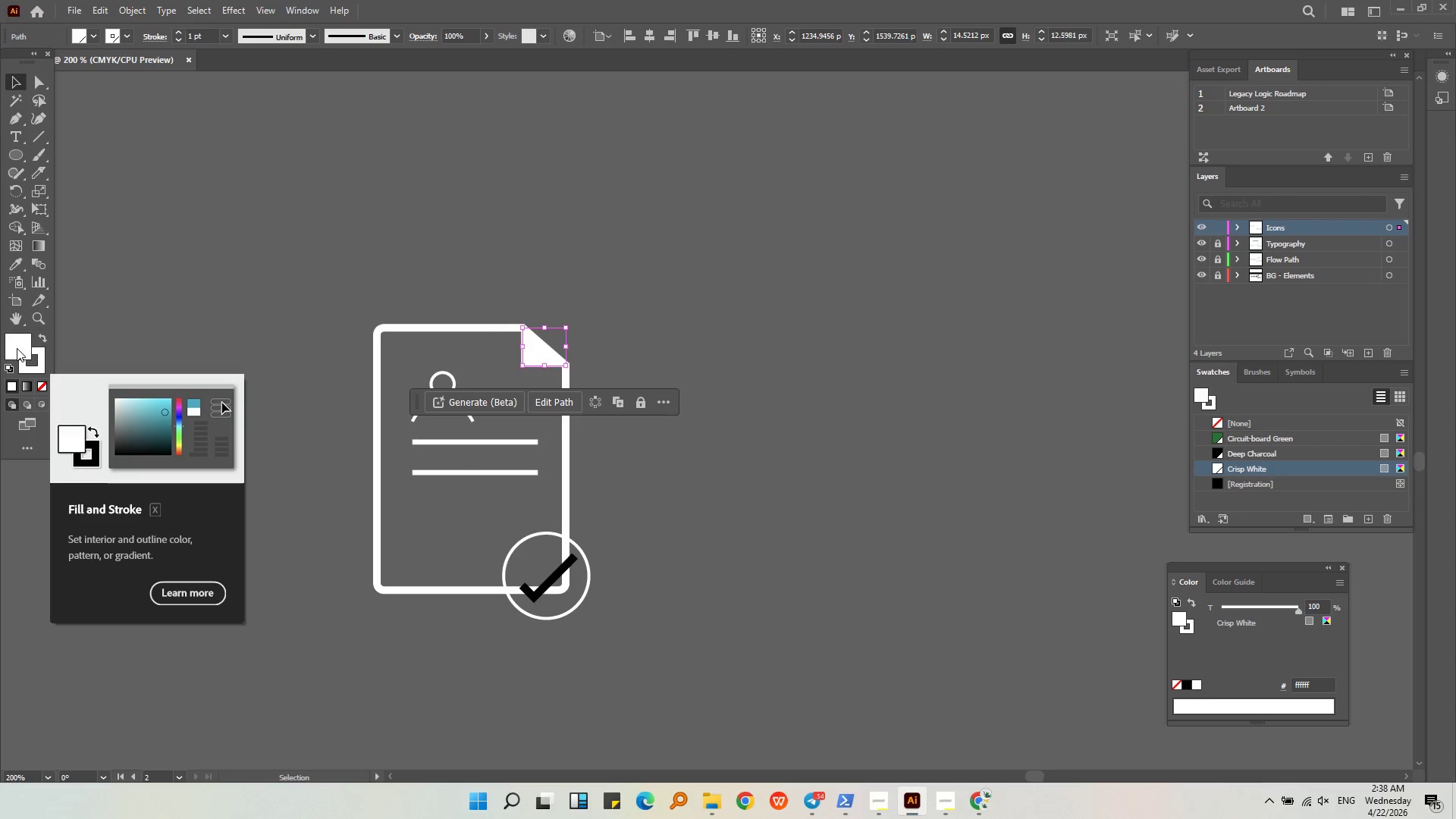 
double_click([16, 348])
 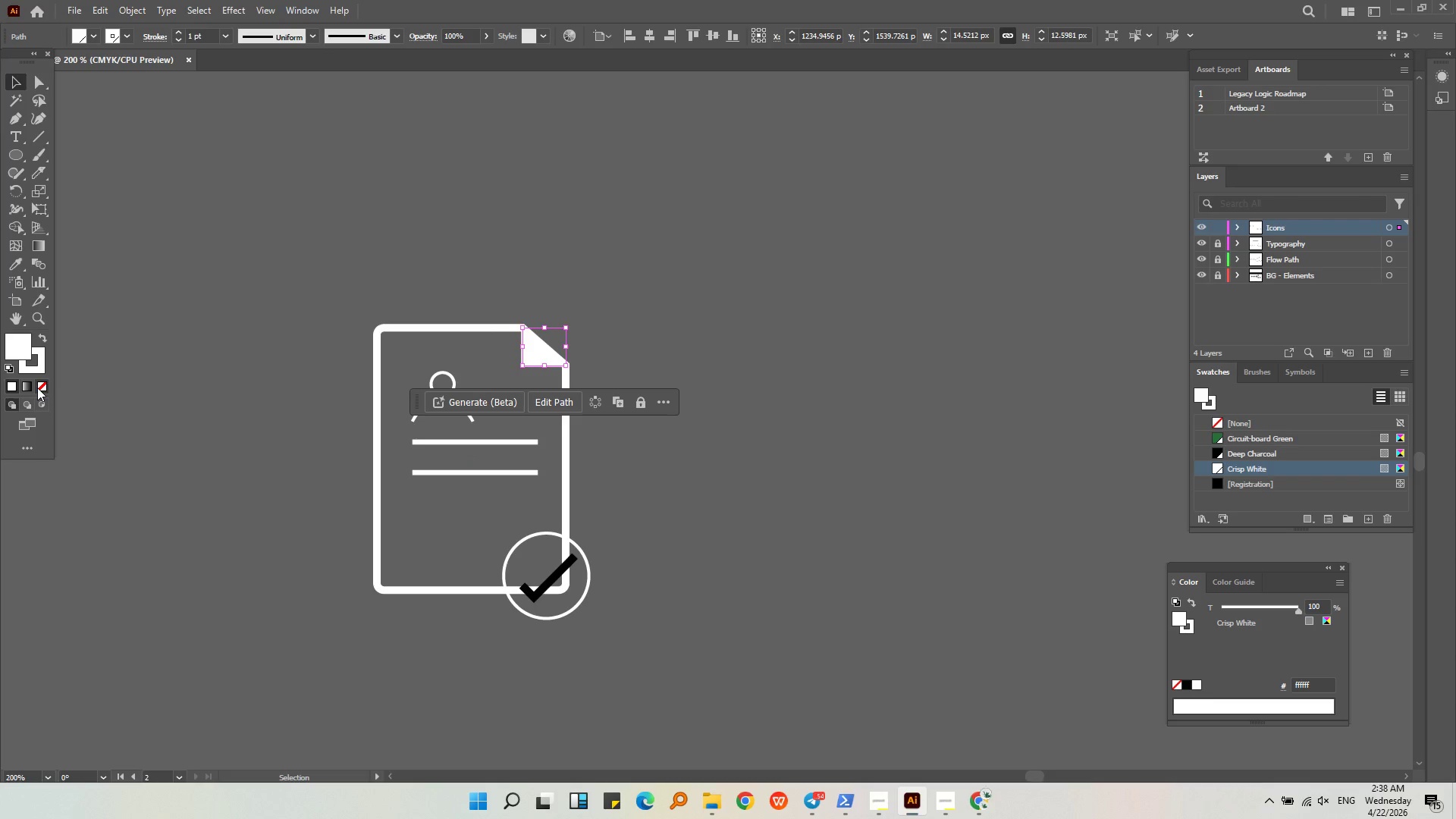 
double_click([83, 413])
 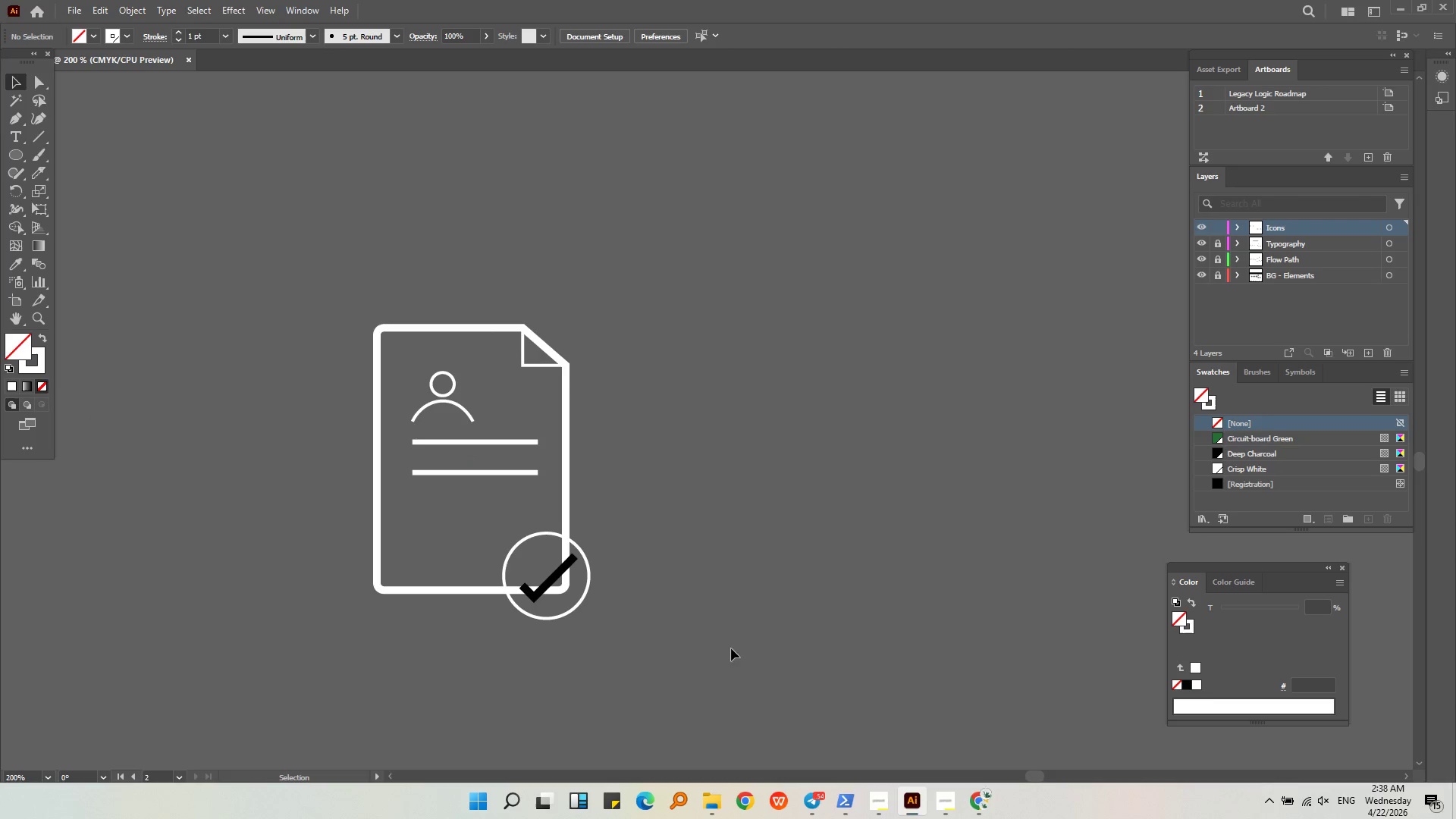 
left_click_drag(start_coordinate=[728, 647], to_coordinate=[316, 261])
 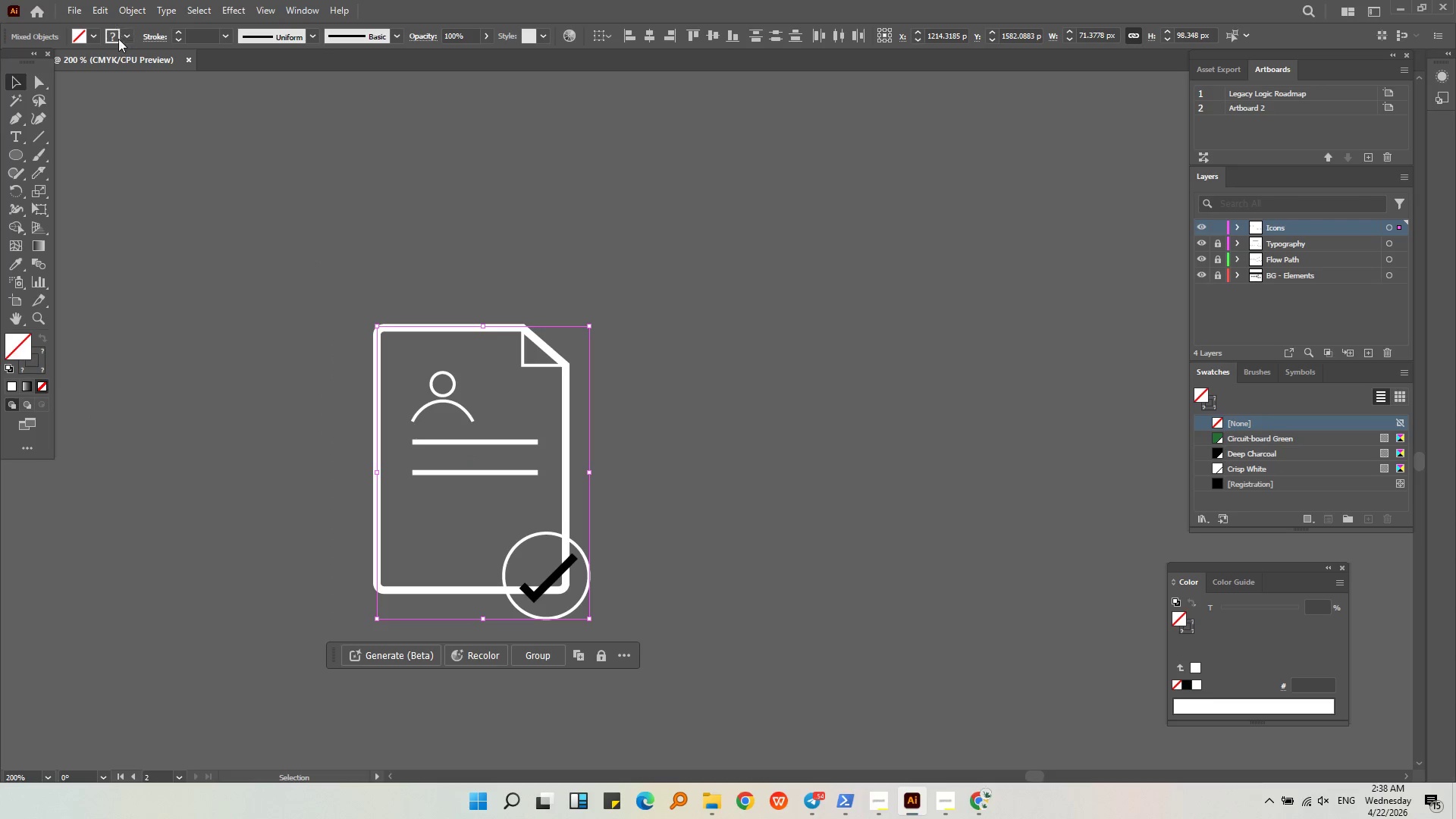 
left_click([128, 36])
 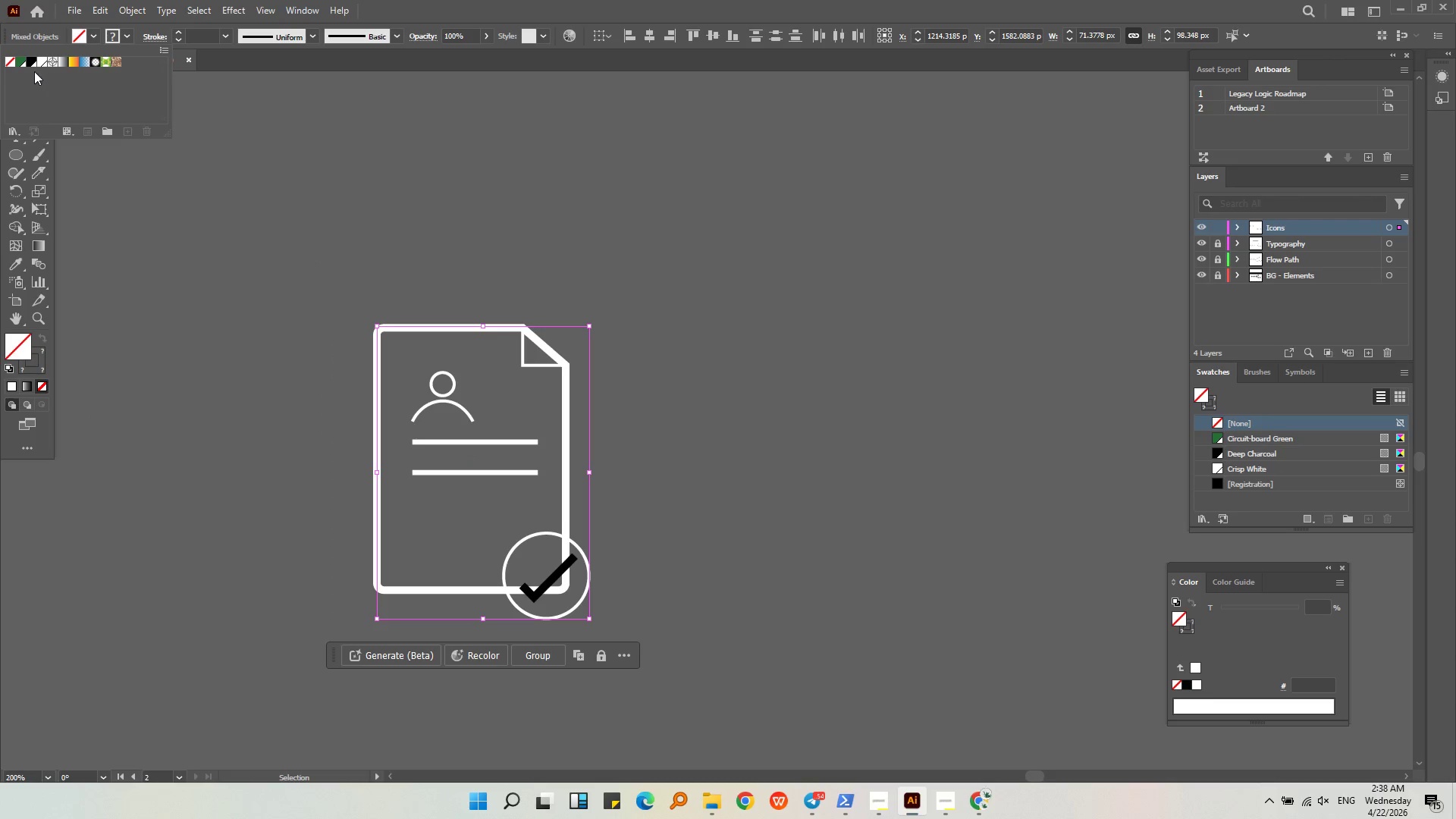 
left_click([28, 63])
 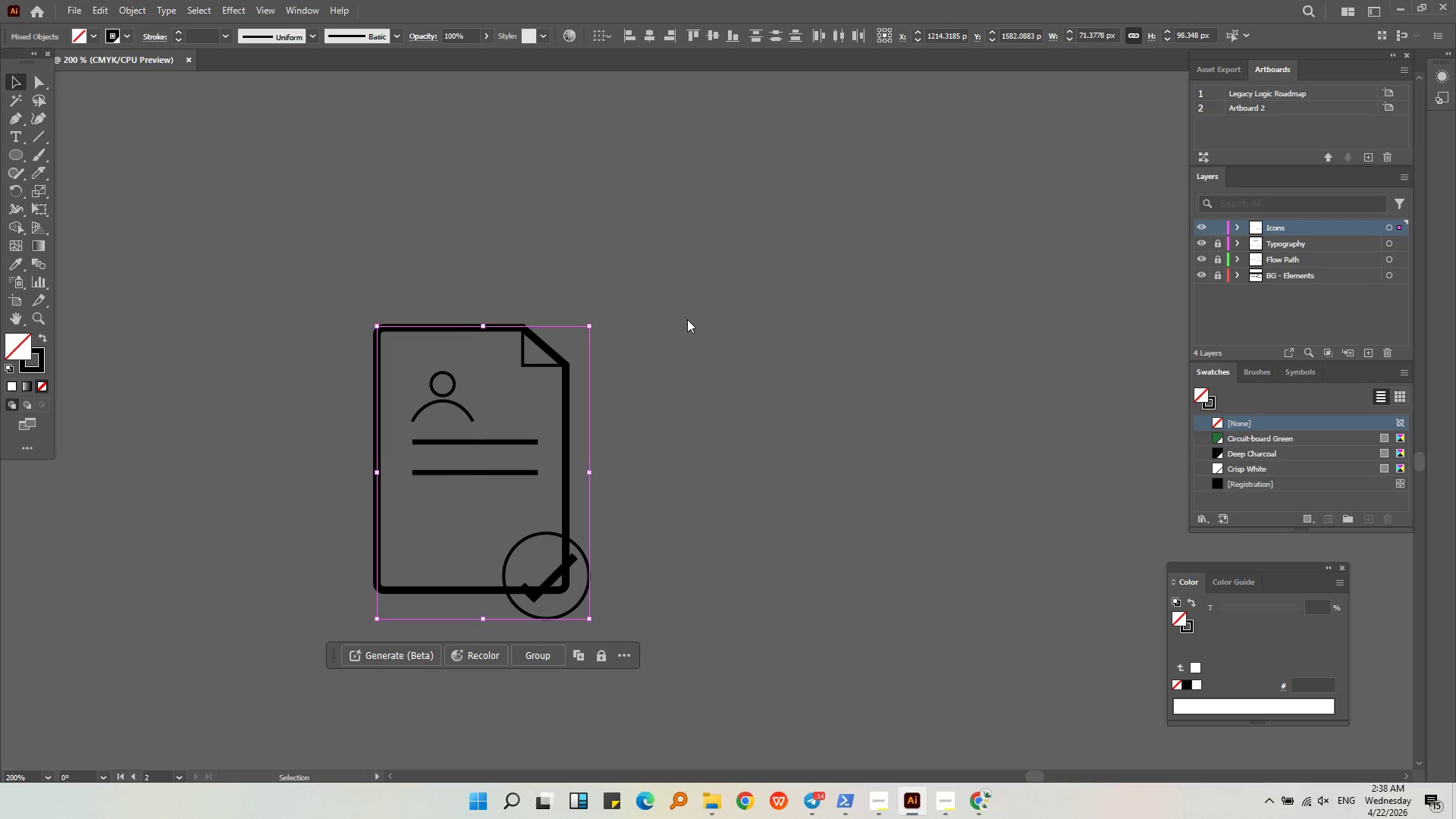 
double_click([689, 376])
 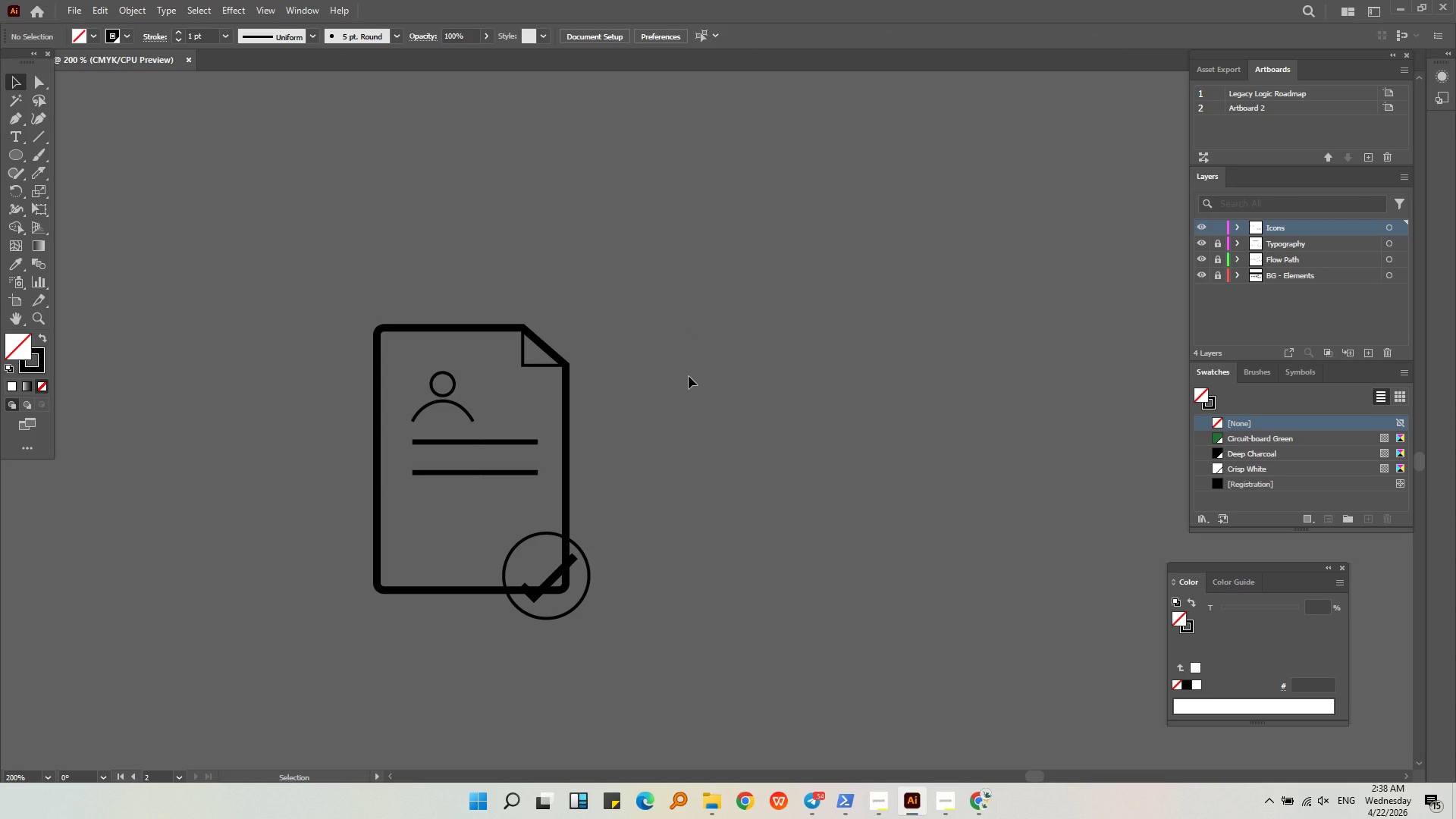 
wait(5.83)
 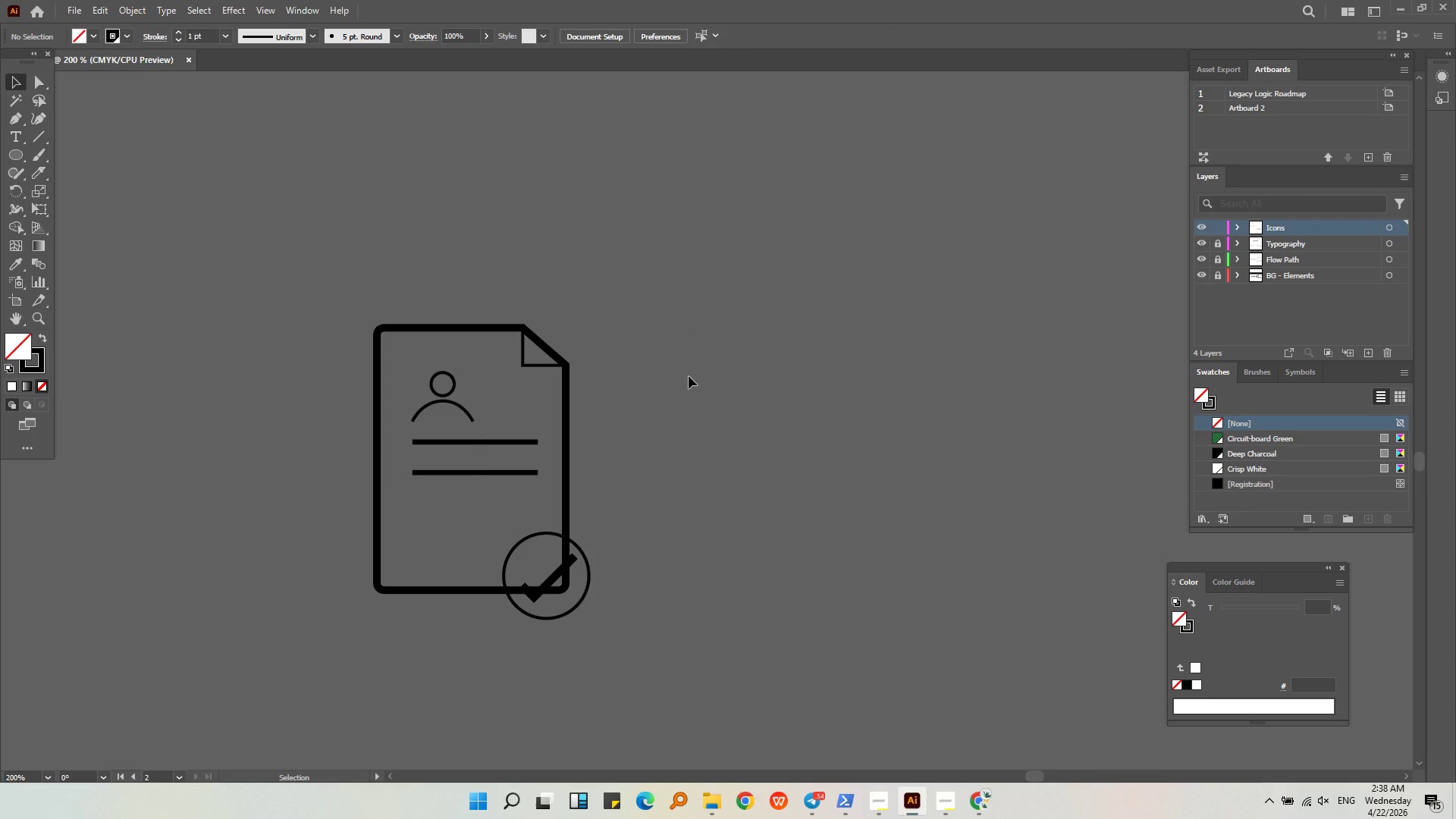 
left_click([585, 598])
 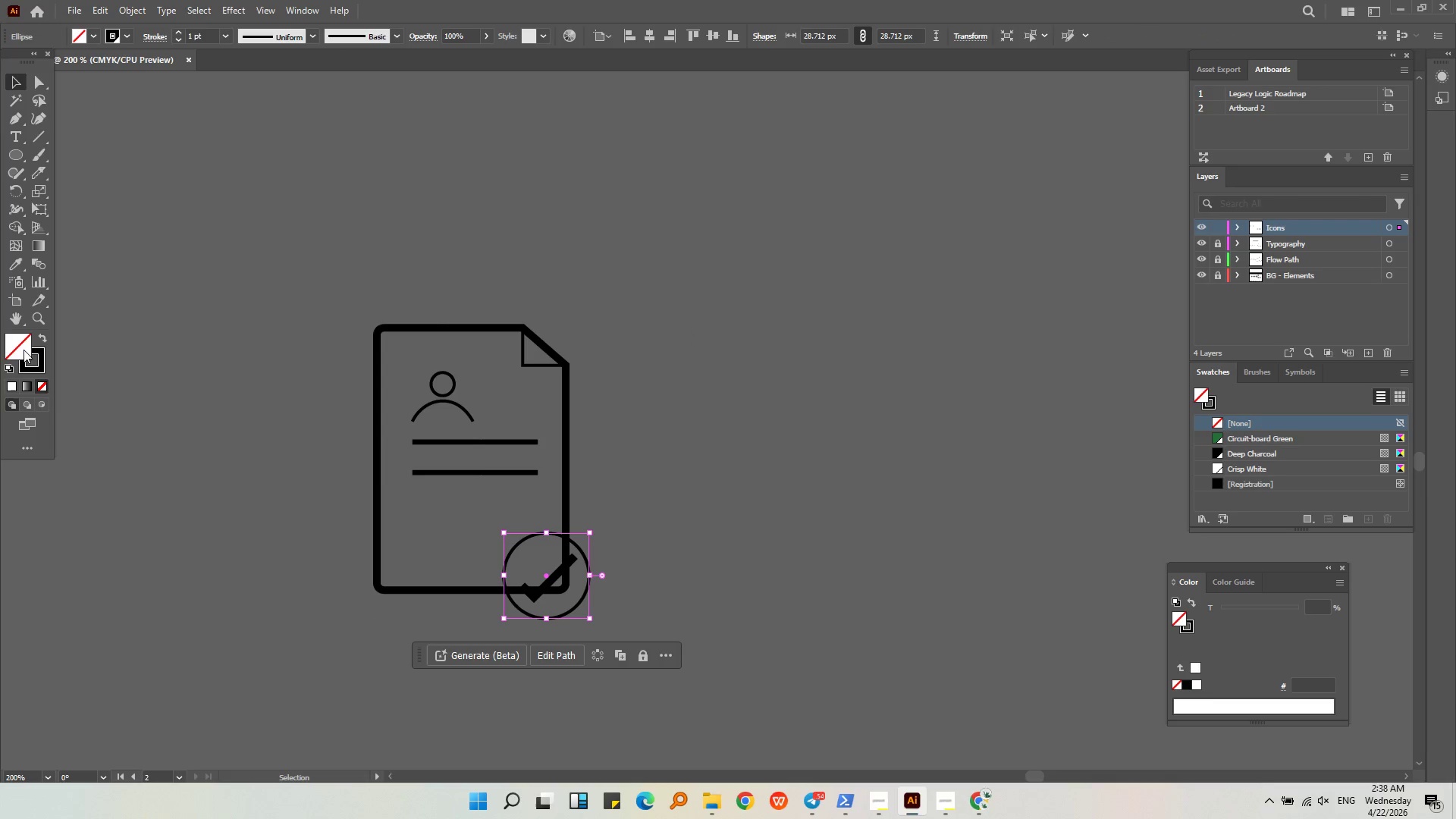 
left_click_drag(start_coordinate=[38, 369], to_coordinate=[19, 353])
 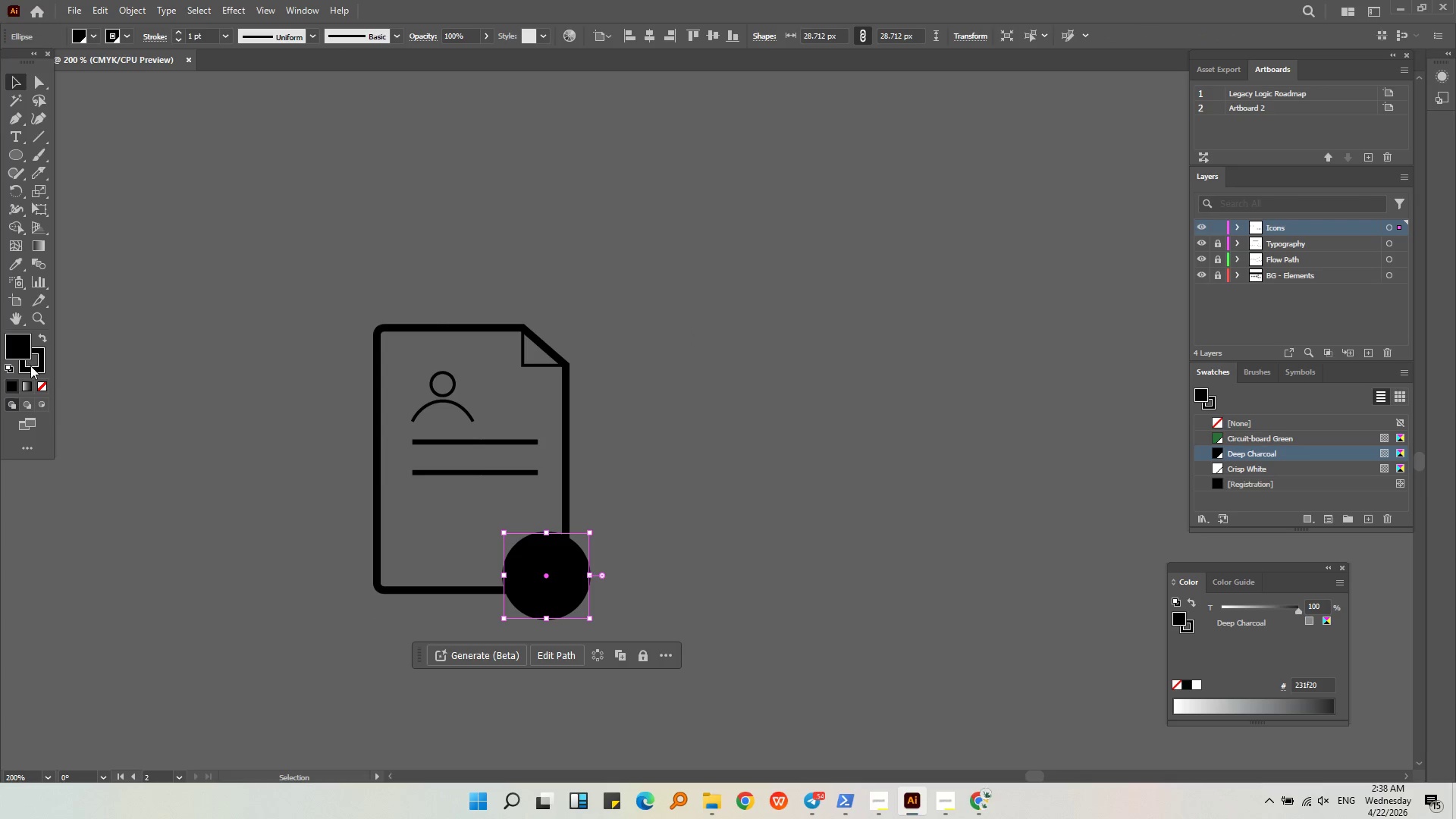 
left_click([32, 367])
 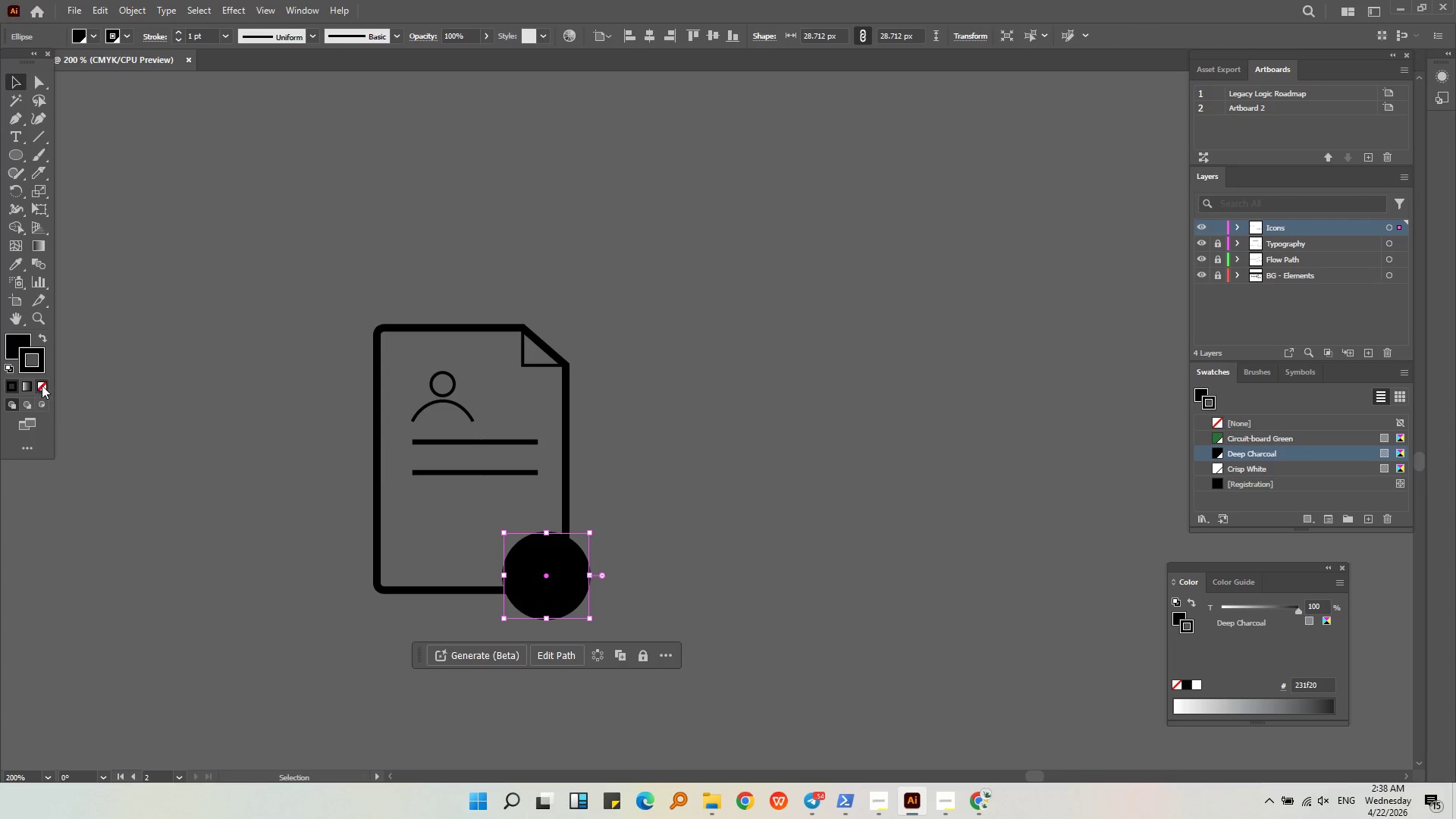 
left_click([42, 385])
 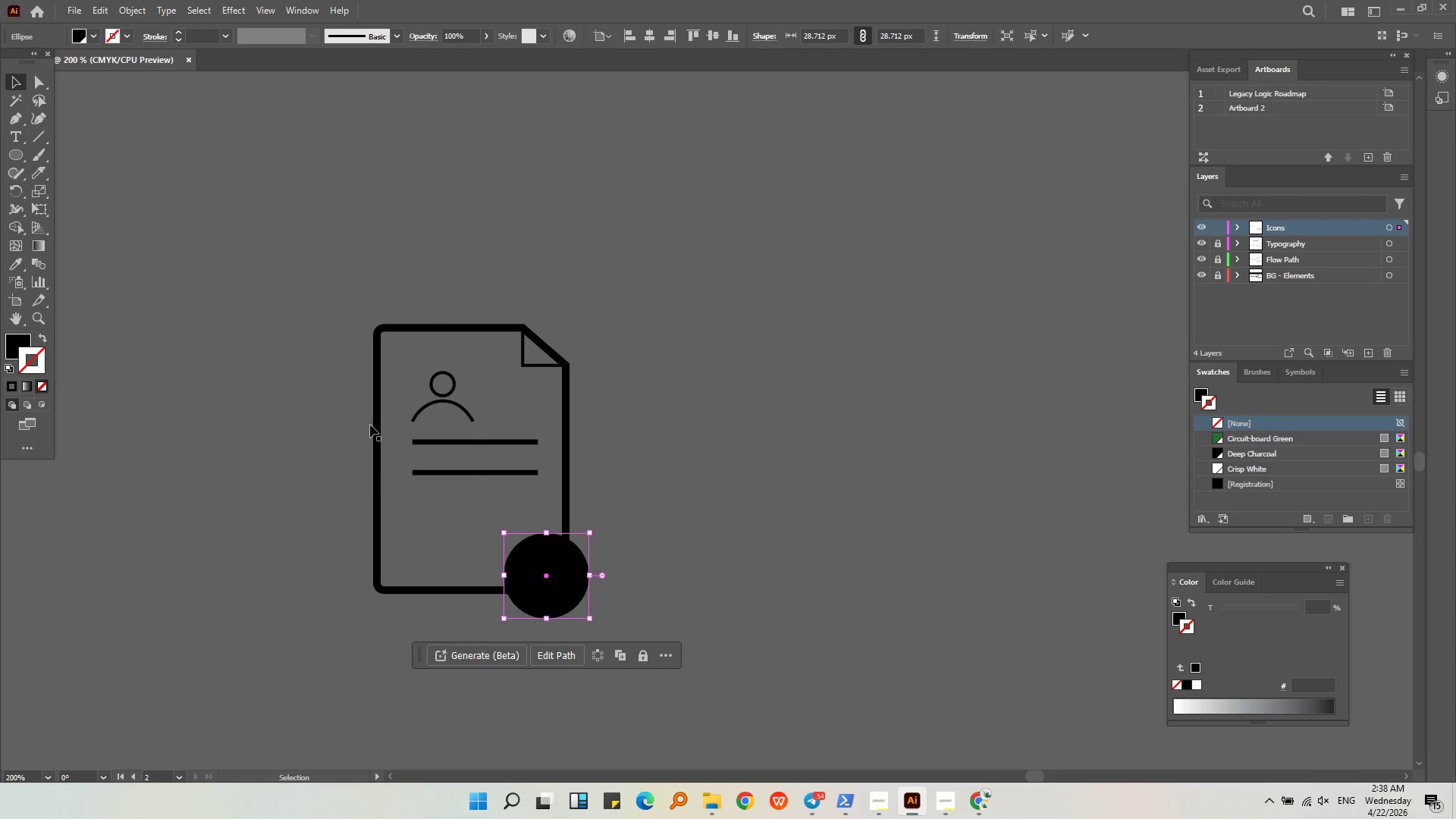 
left_click([228, 382])
 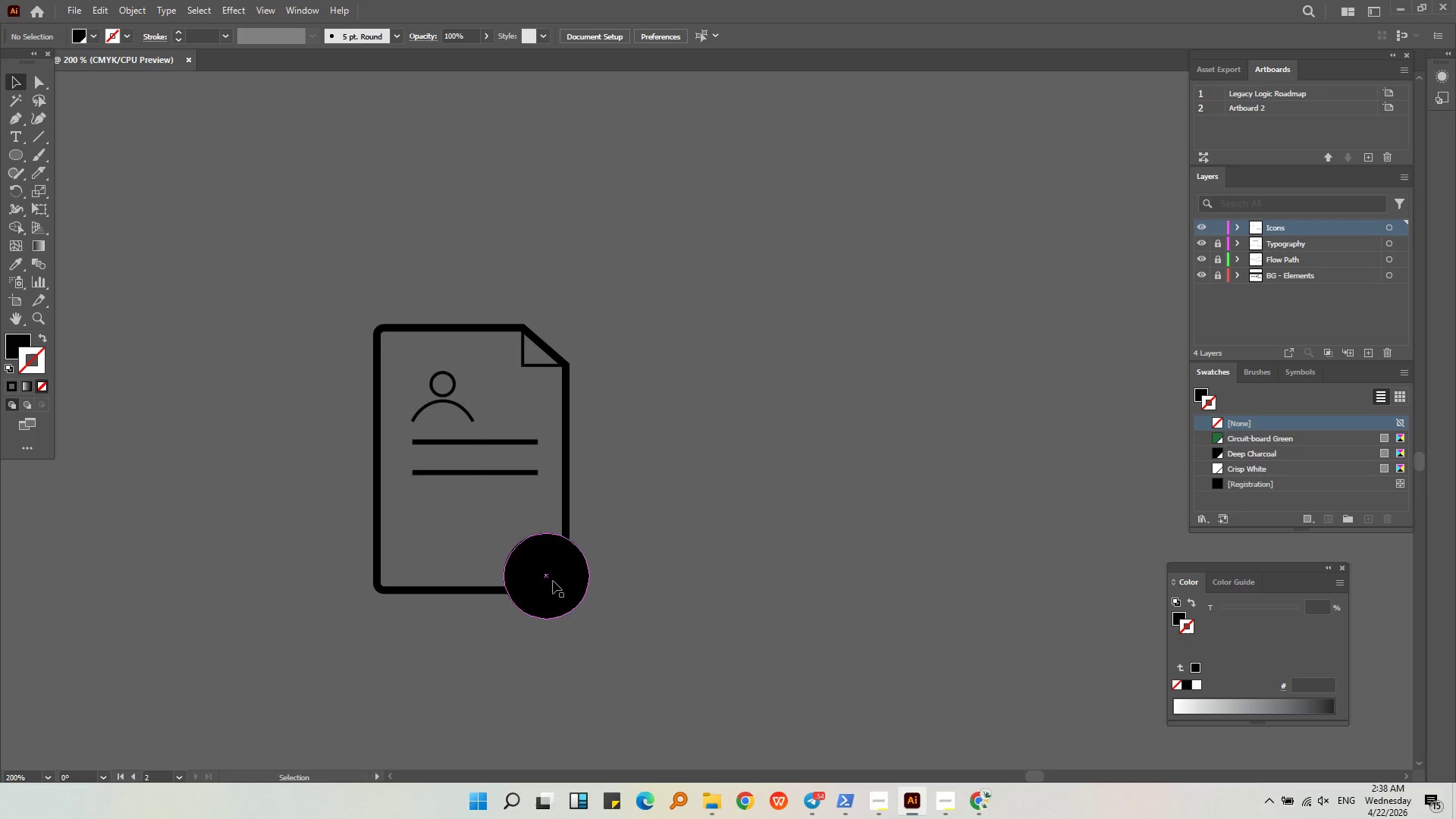 
left_click([553, 580])
 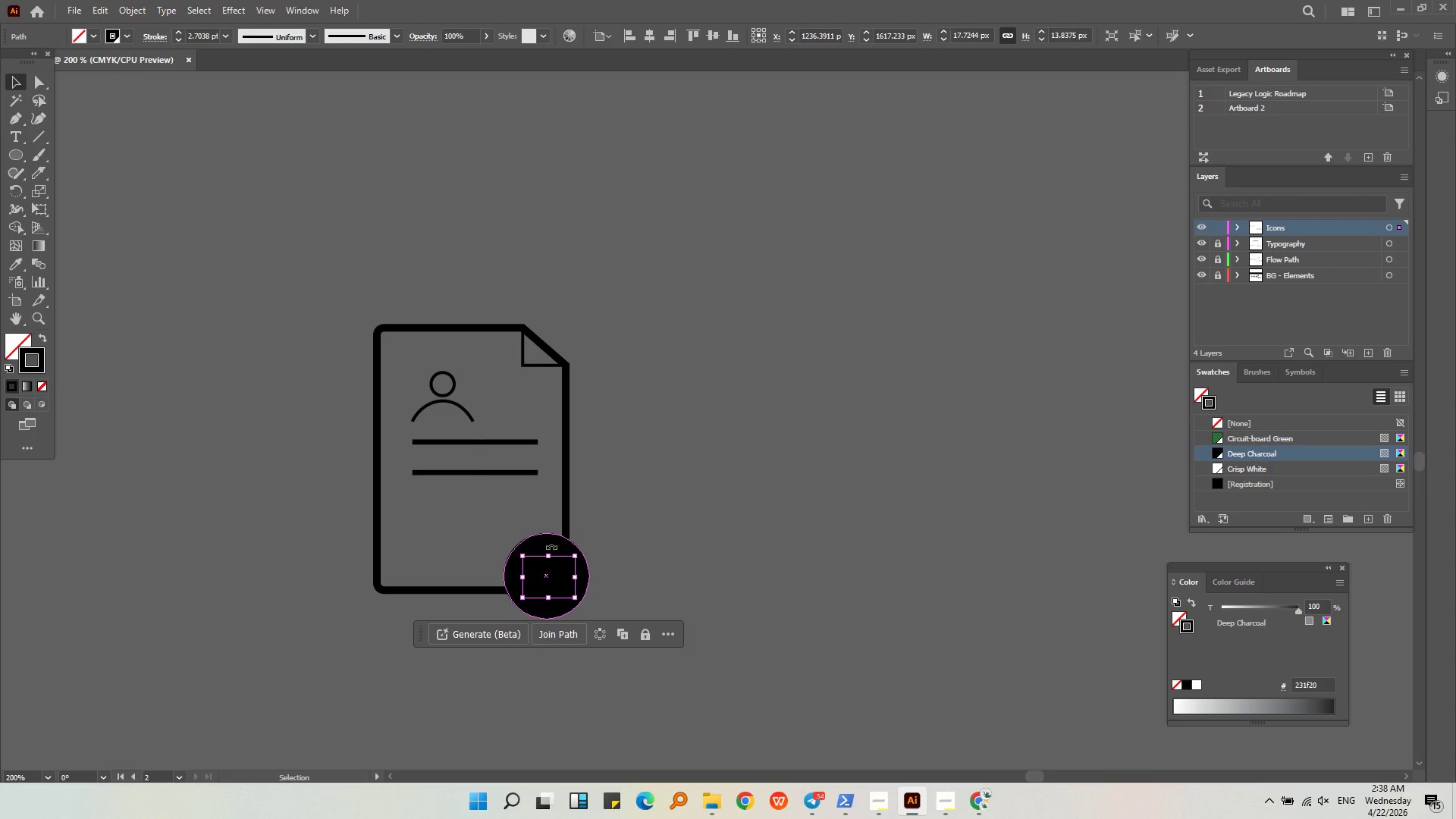 
left_click([551, 546])
 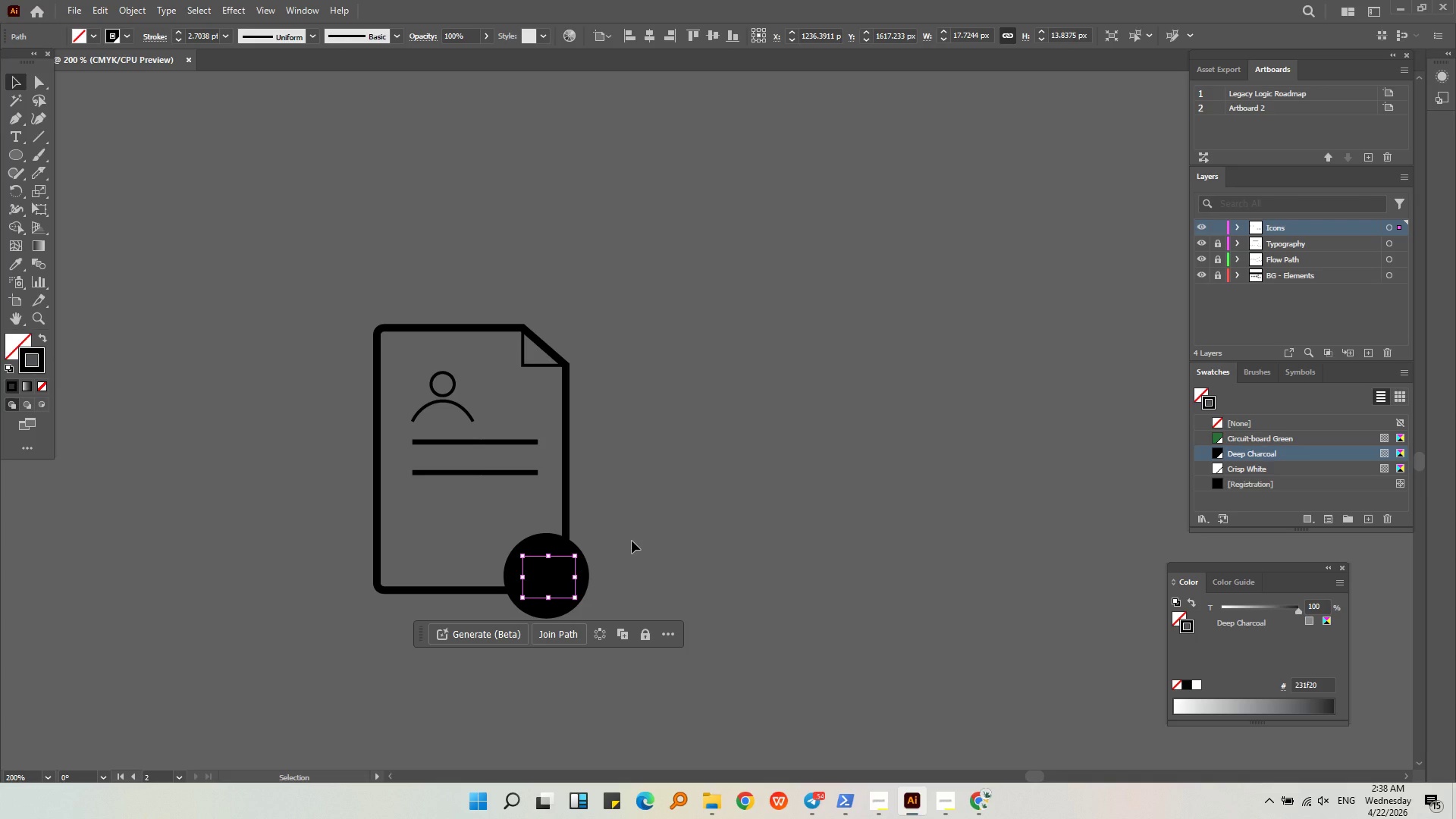 
mouse_move([23, 330])
 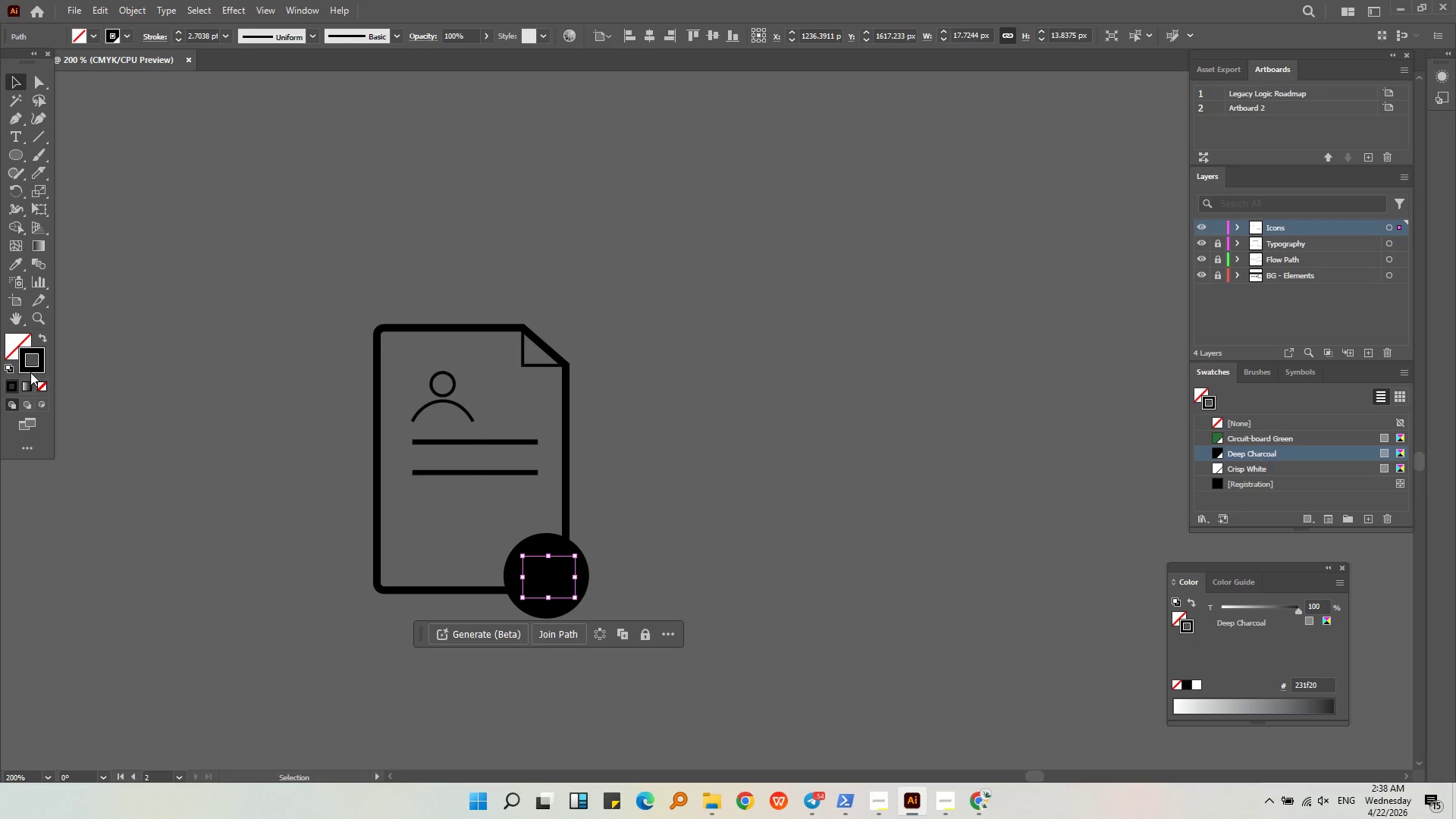 
left_click([33, 366])
 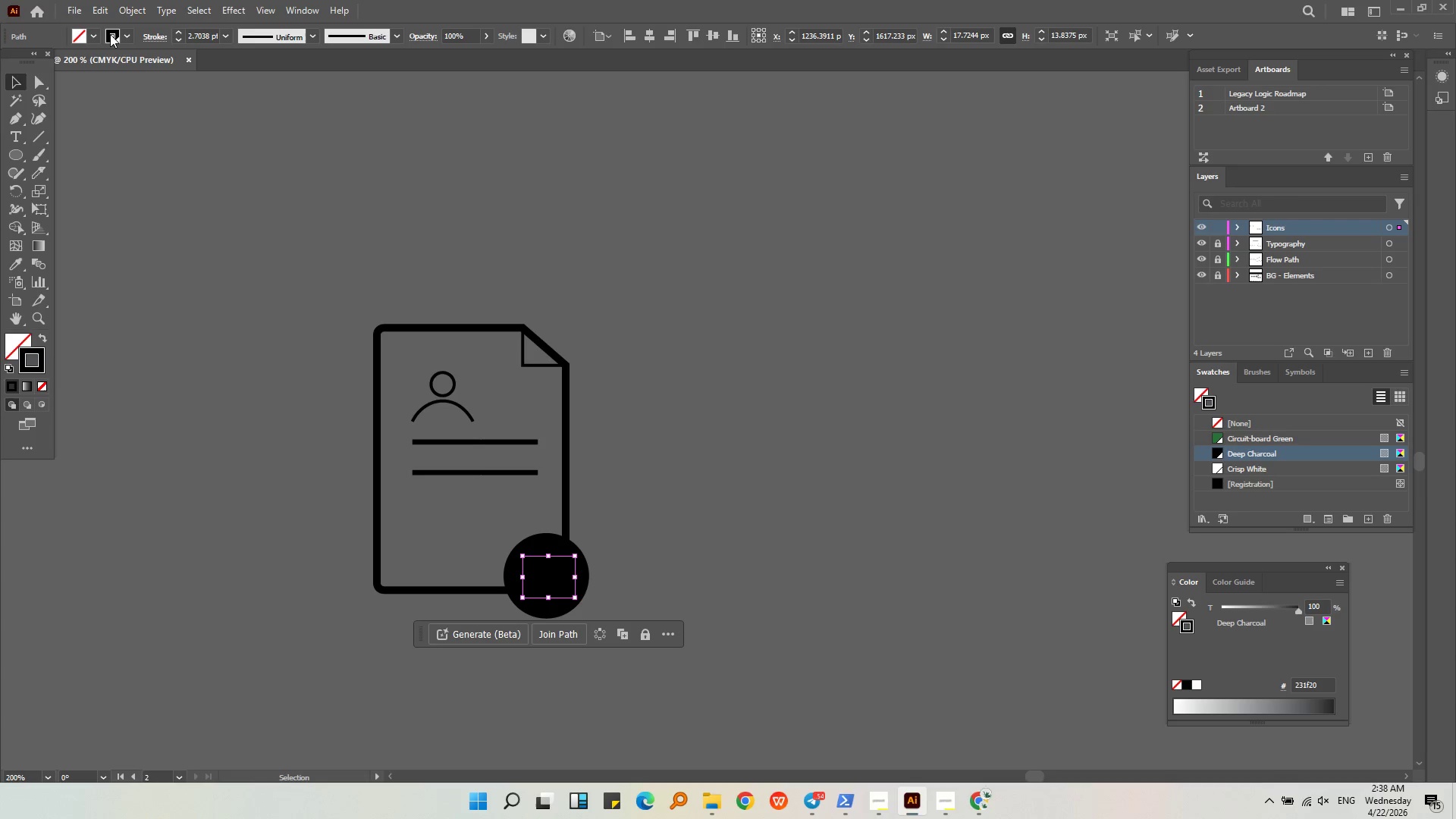 
left_click([124, 35])
 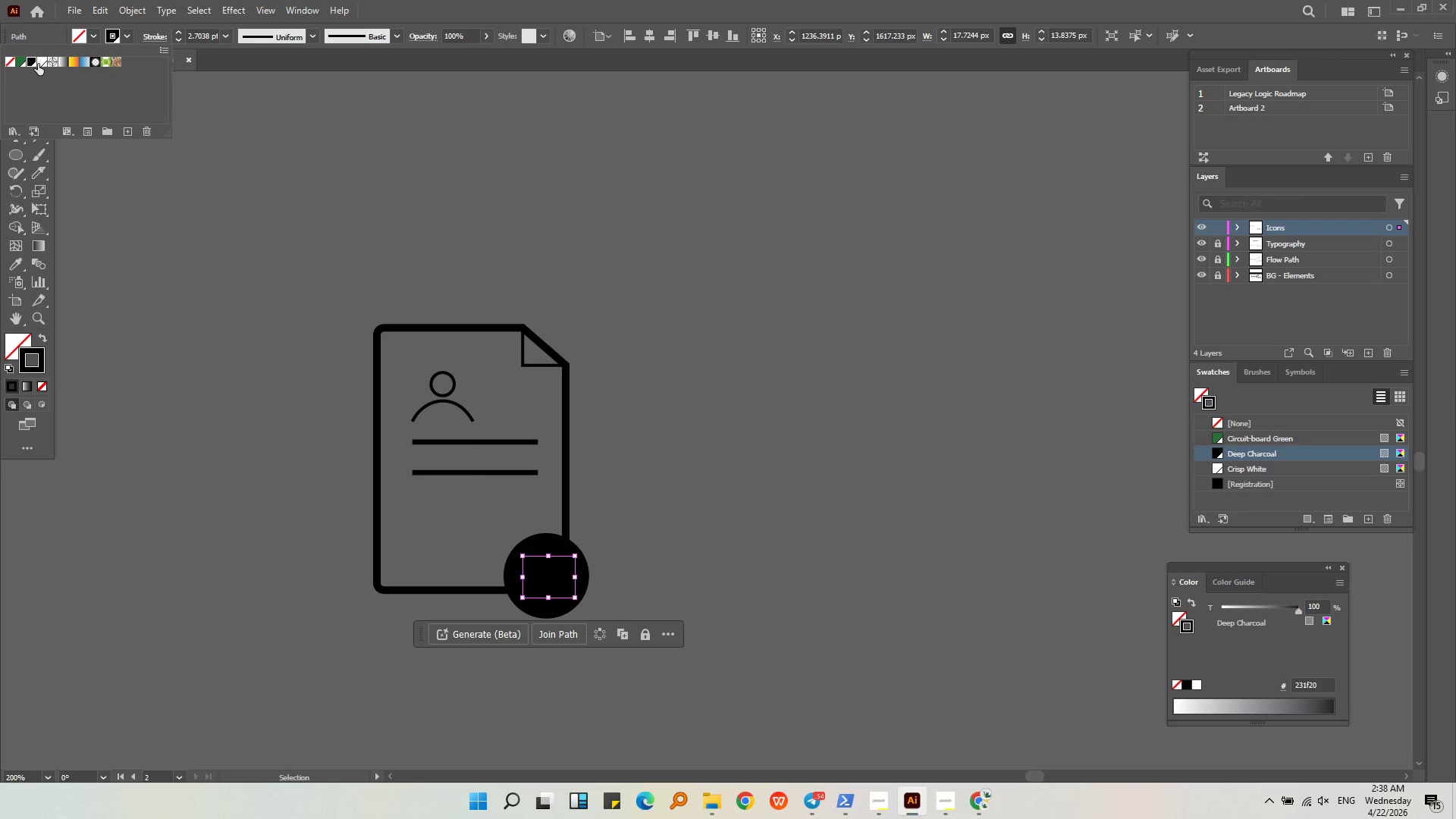 
left_click([42, 65])
 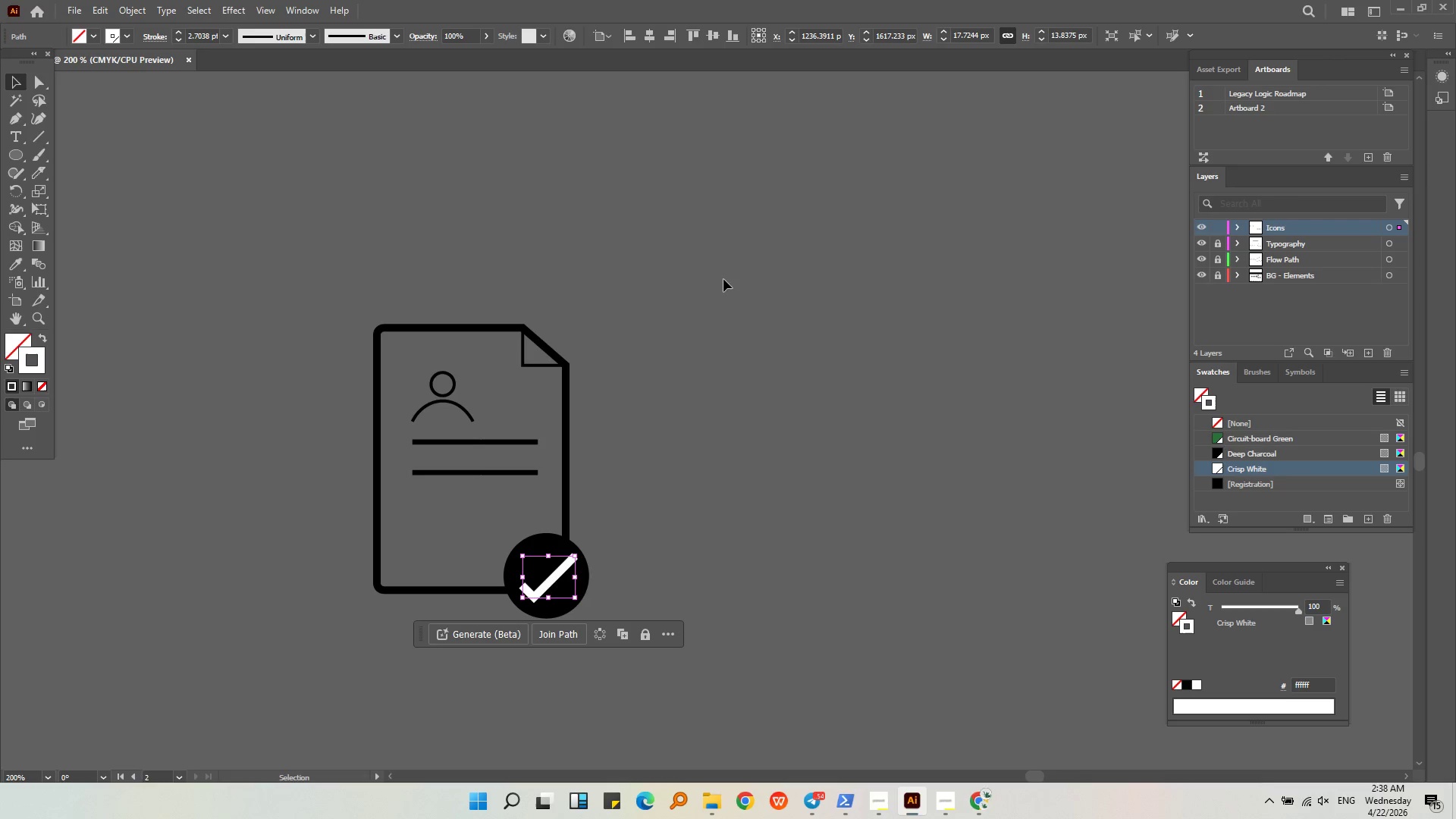 
double_click([701, 332])
 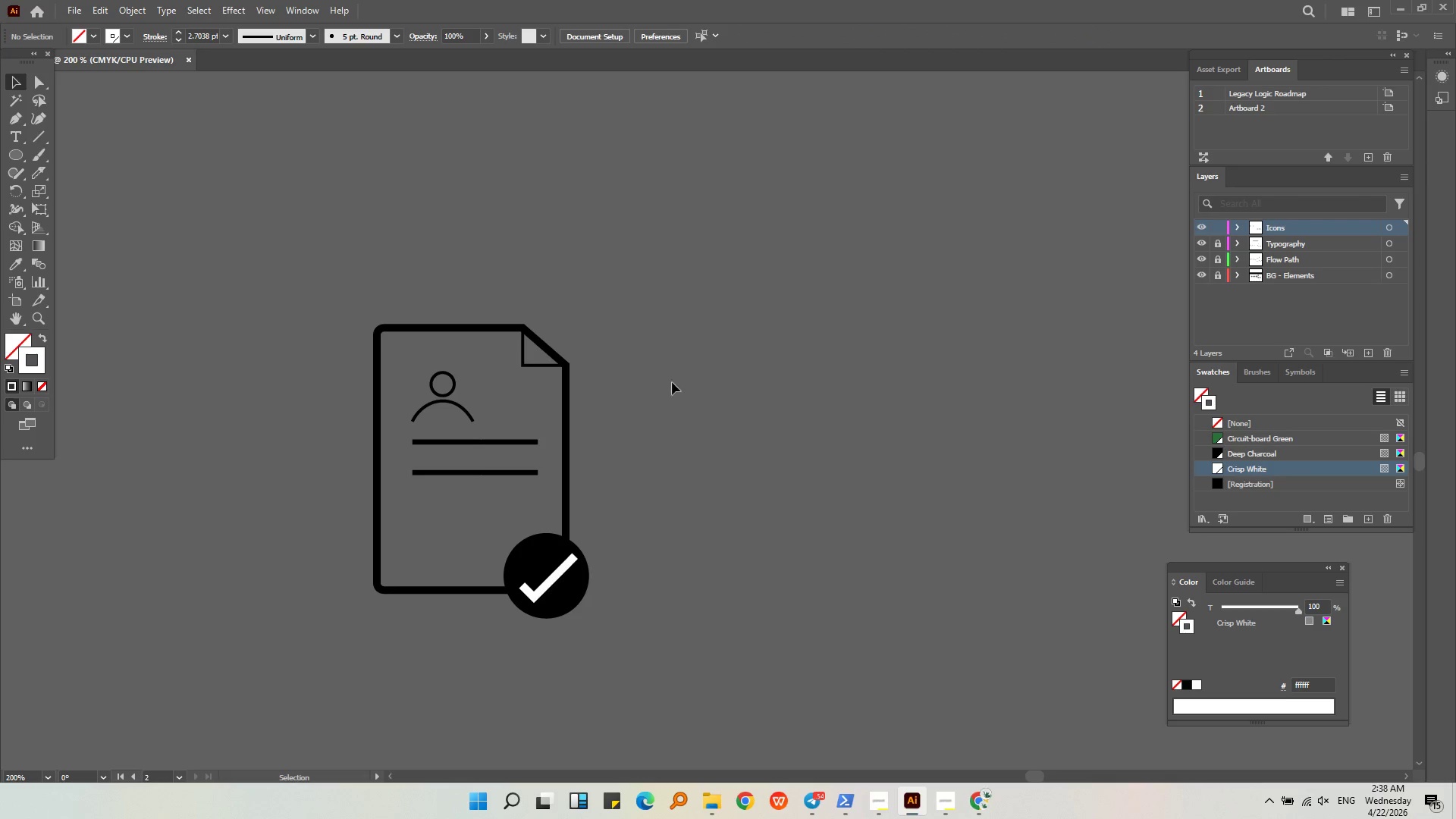 
right_click([661, 357])
 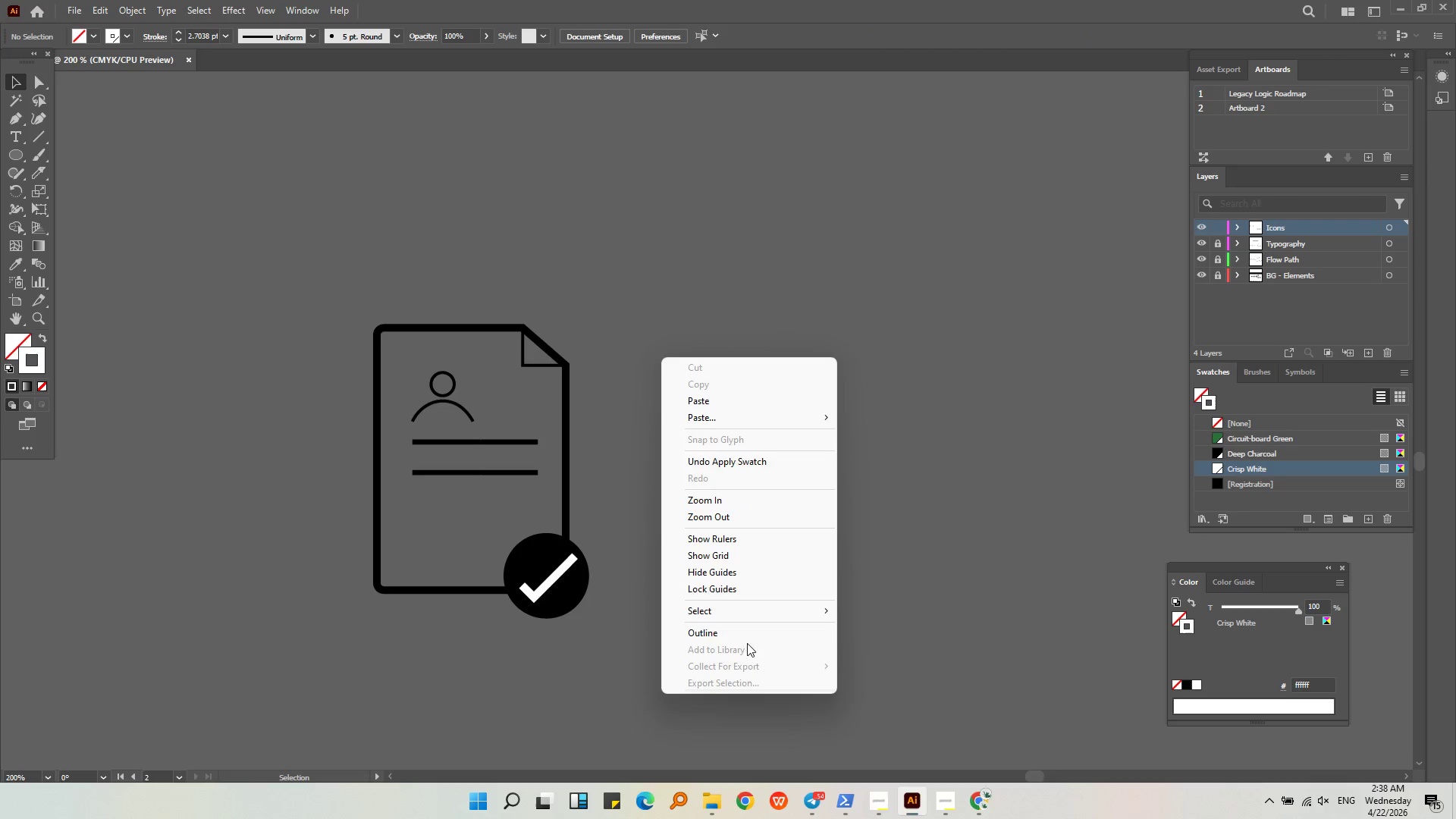 
left_click([742, 632])
 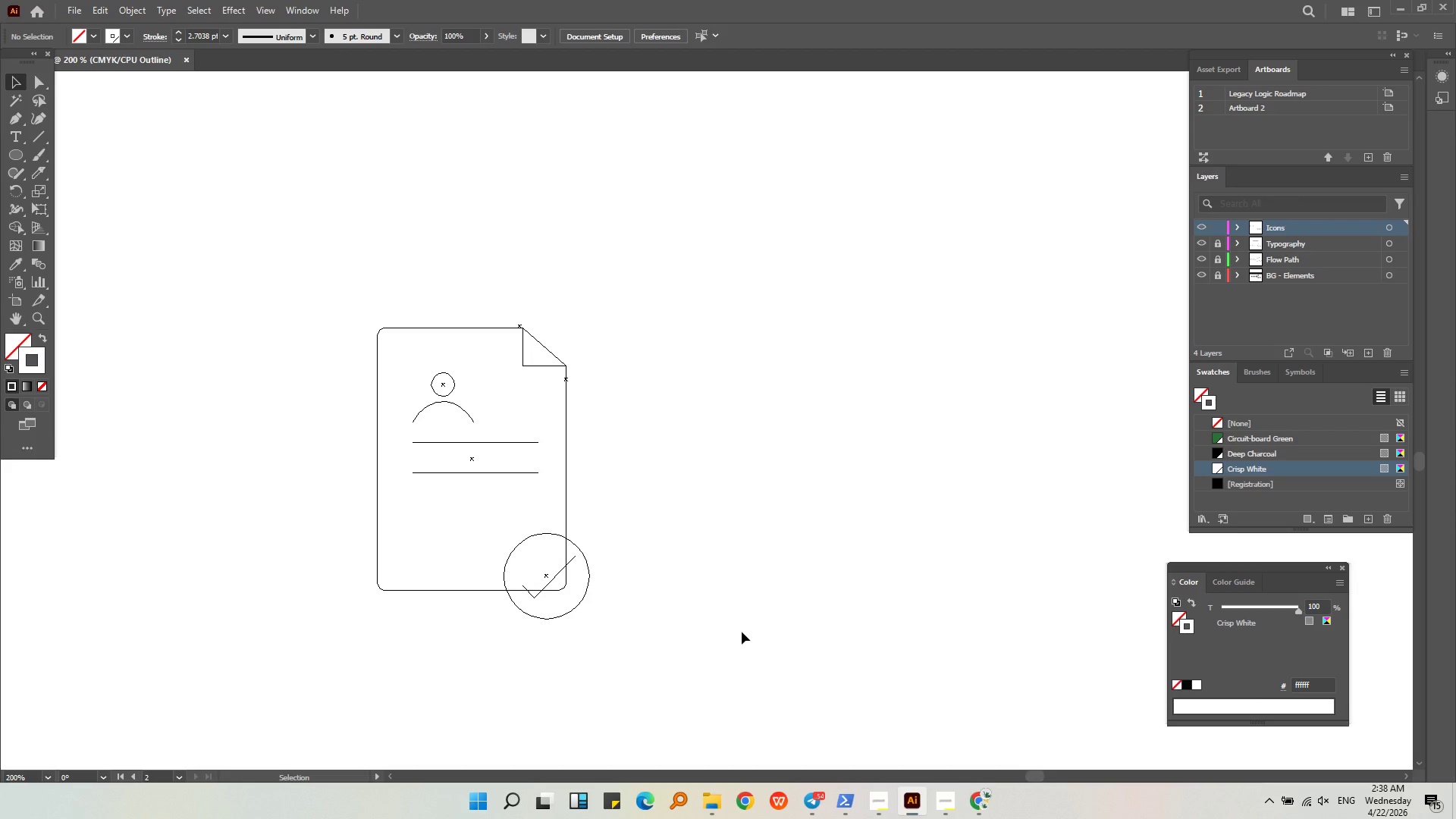 
key(Control+Z)
 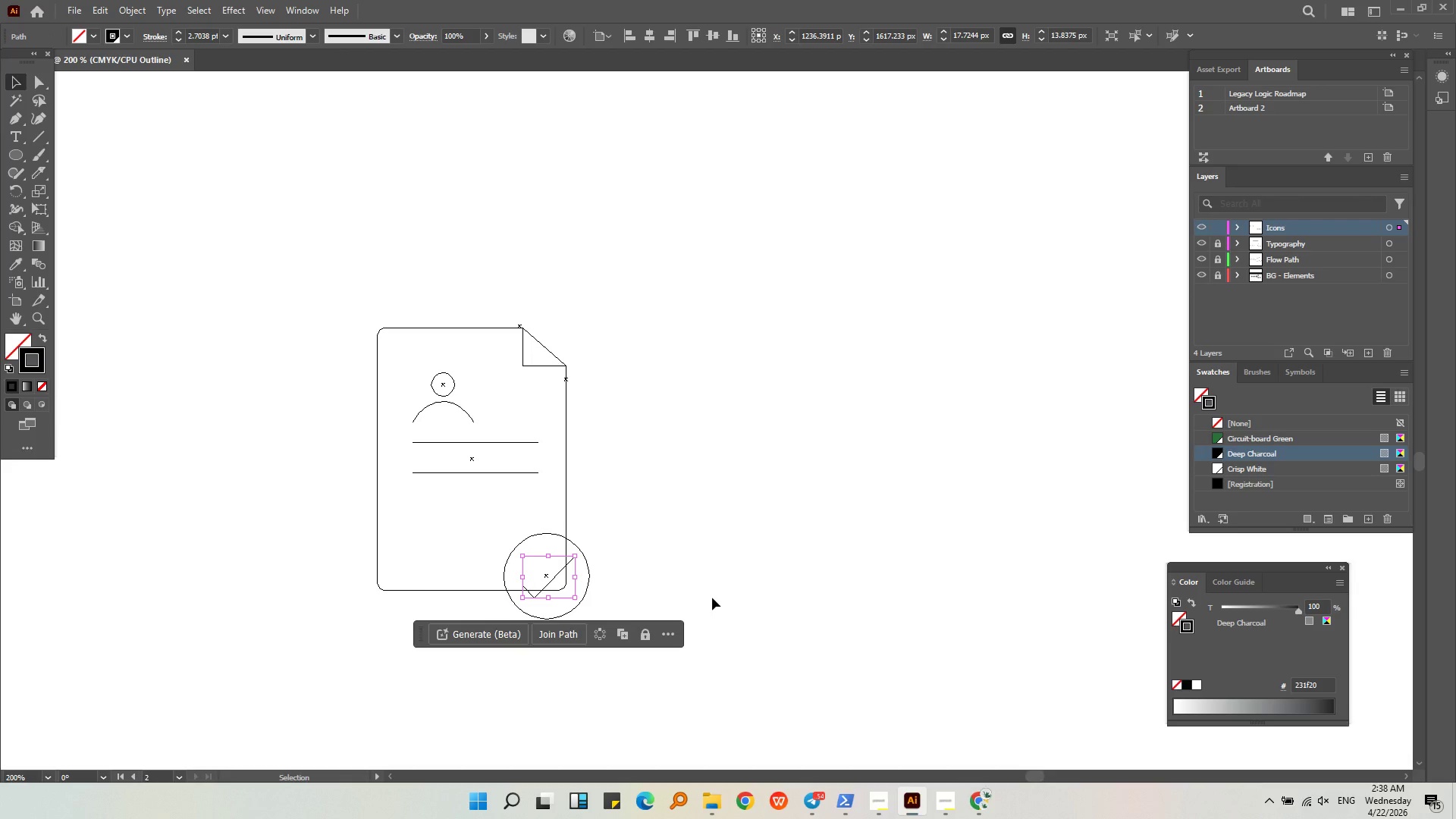 
left_click([673, 551])
 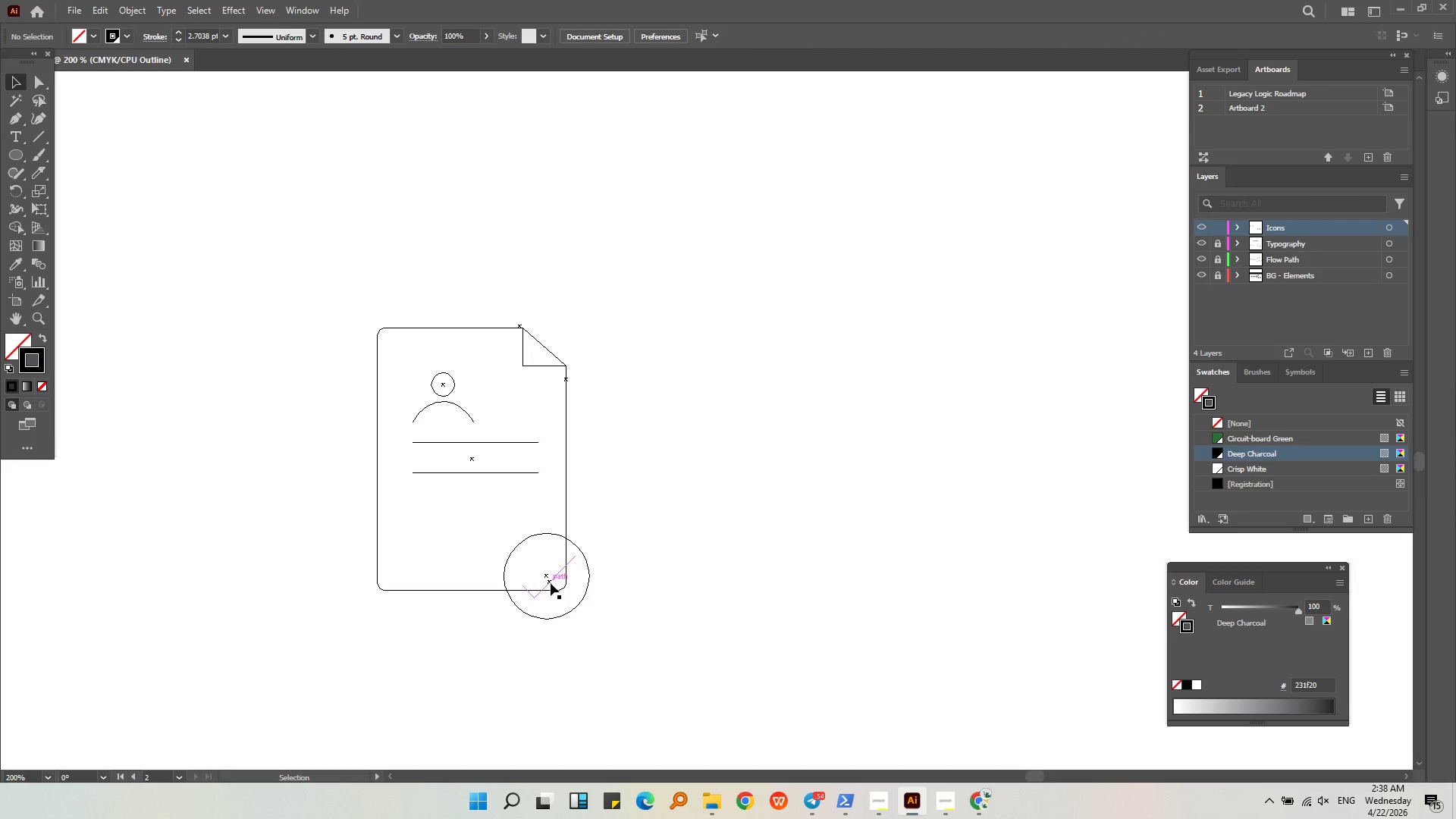 
left_click([551, 583])
 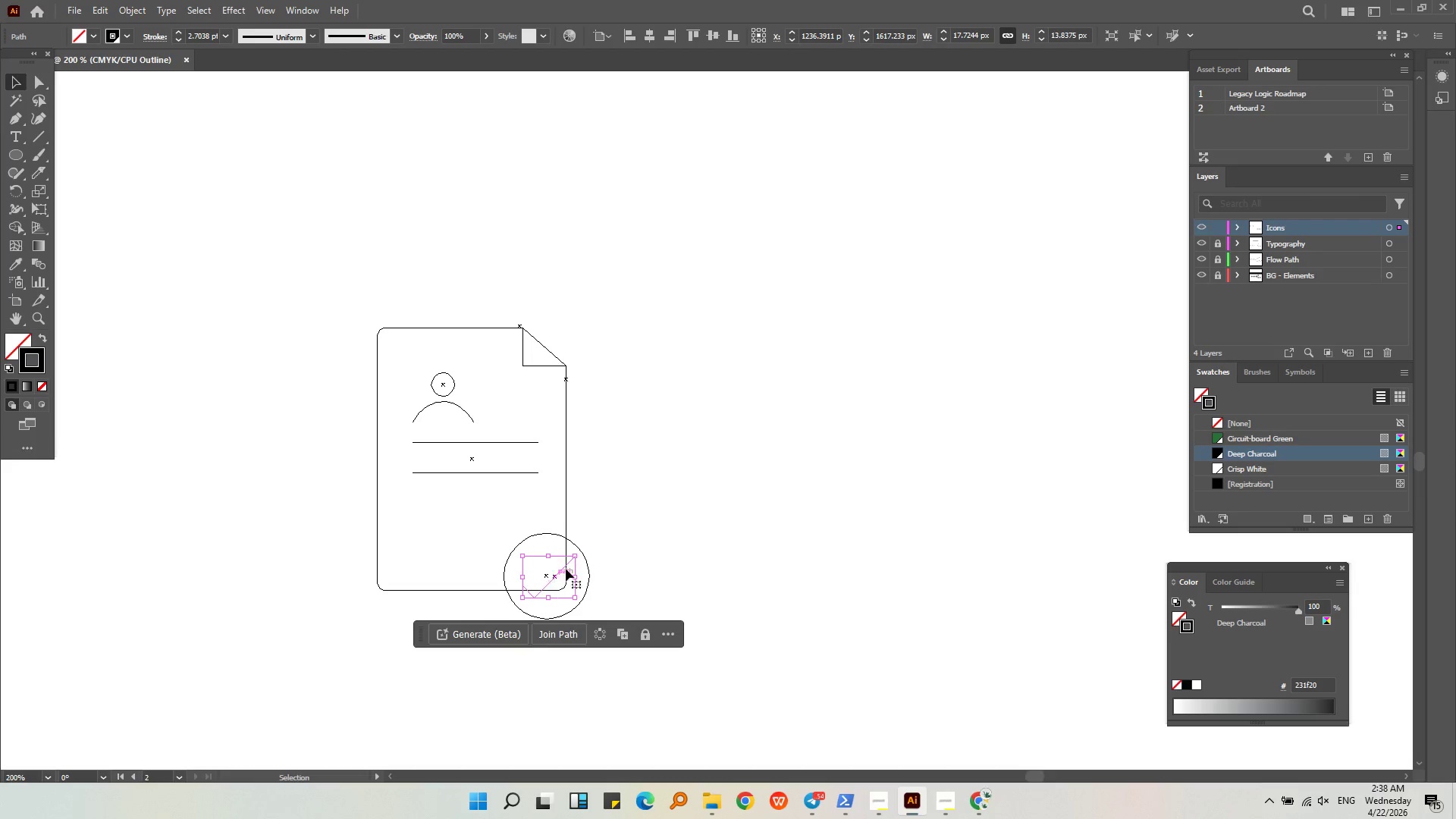 
hold_key(key=ShiftLeft, duration=2.22)
left_click([563, 533])
 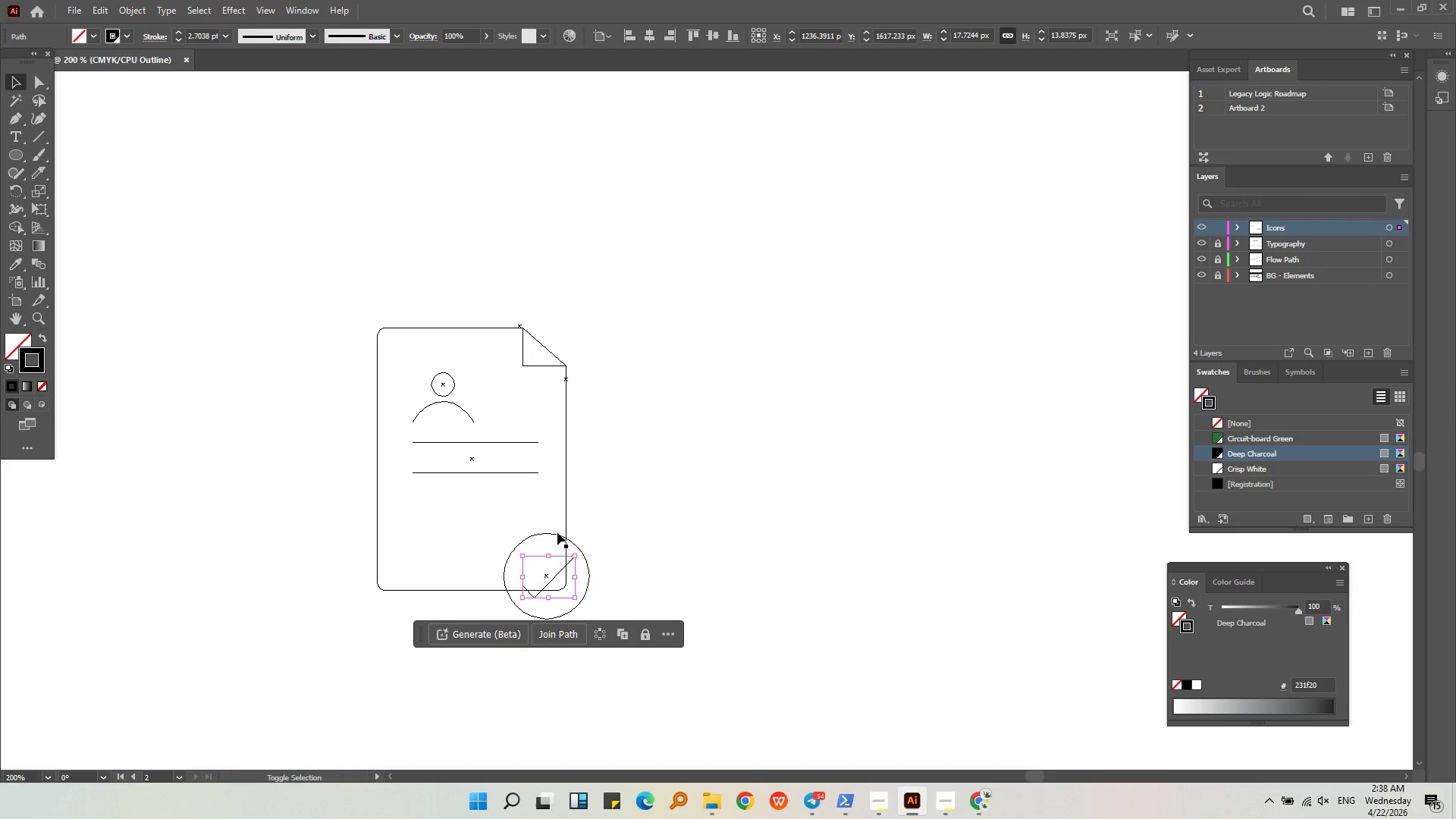 
hold_key(key=ShiftLeft, duration=0.44)
left_click([551, 532])
 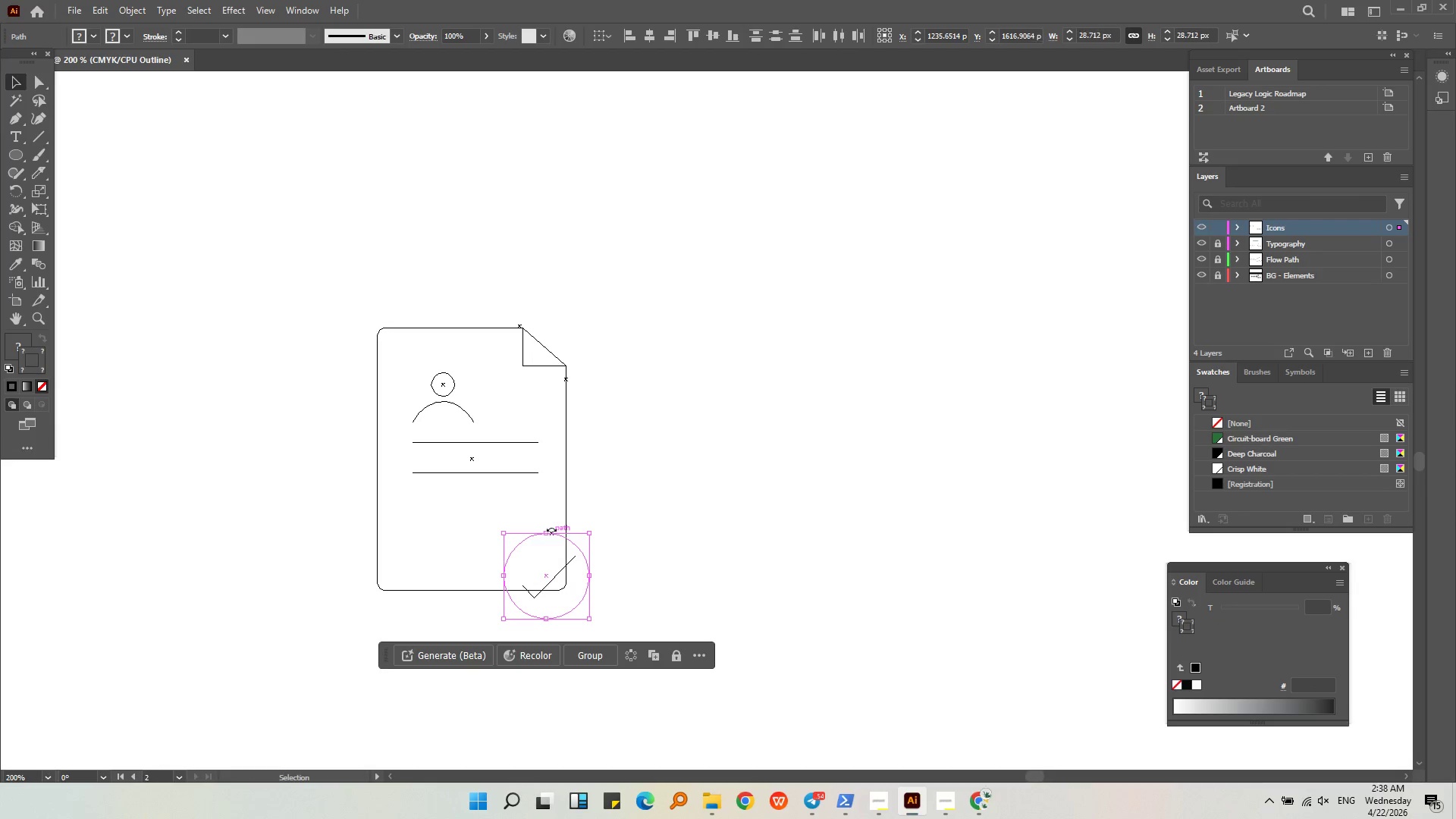 
hold_key(key=ShiftLeft, duration=0.83)
left_click([564, 492])
 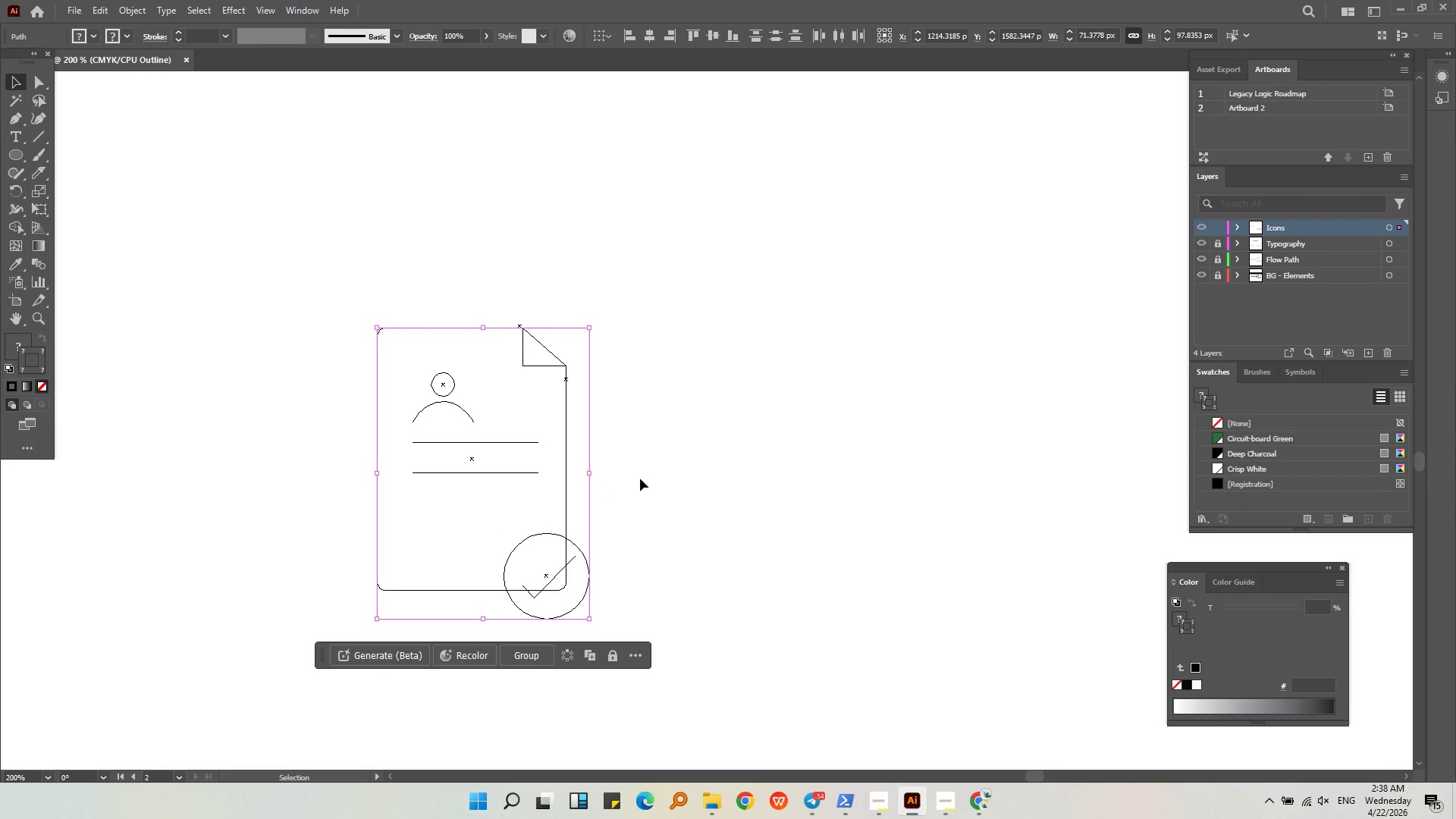 
left_click([640, 479])
 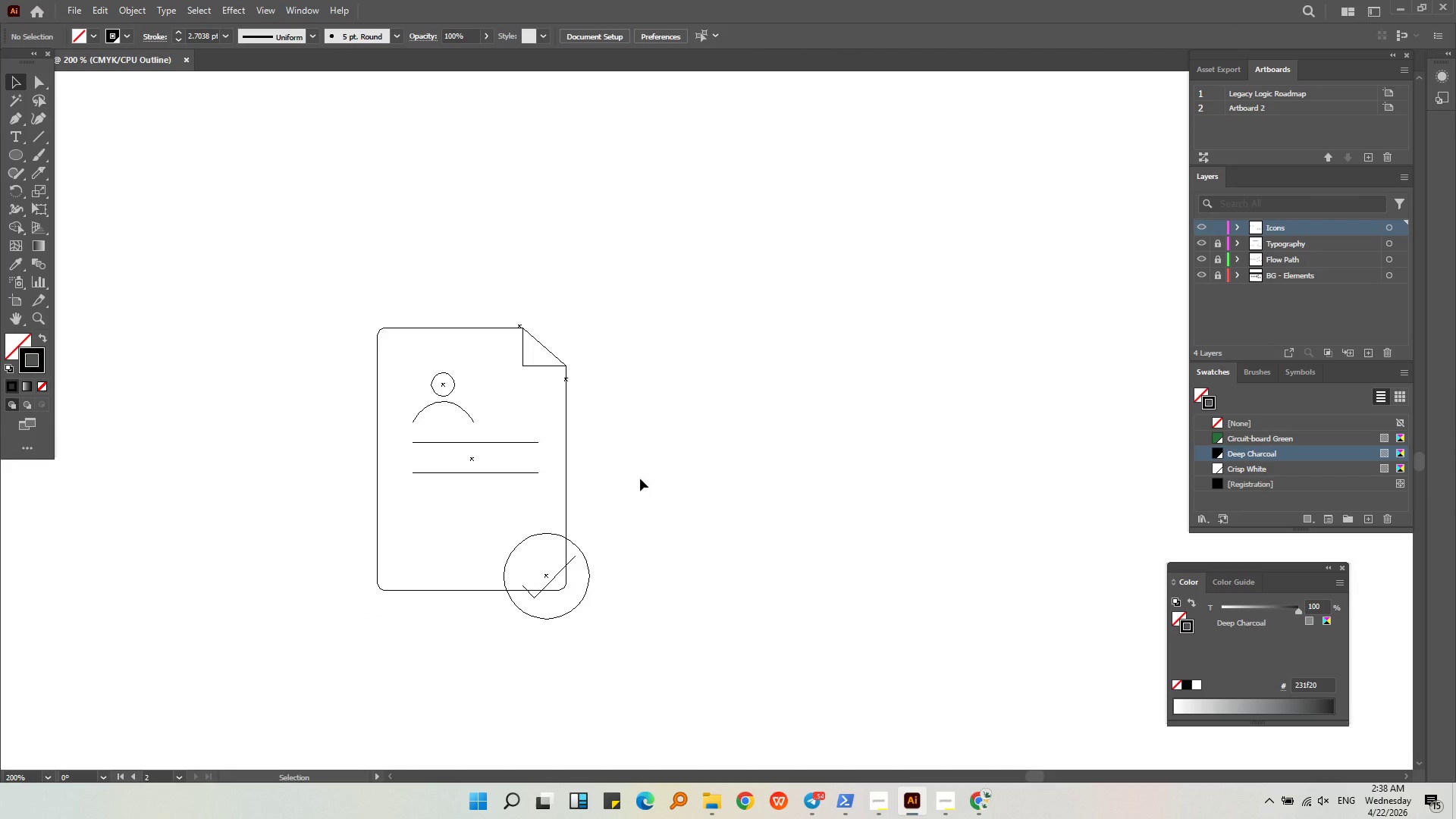 
right_click([640, 479])
 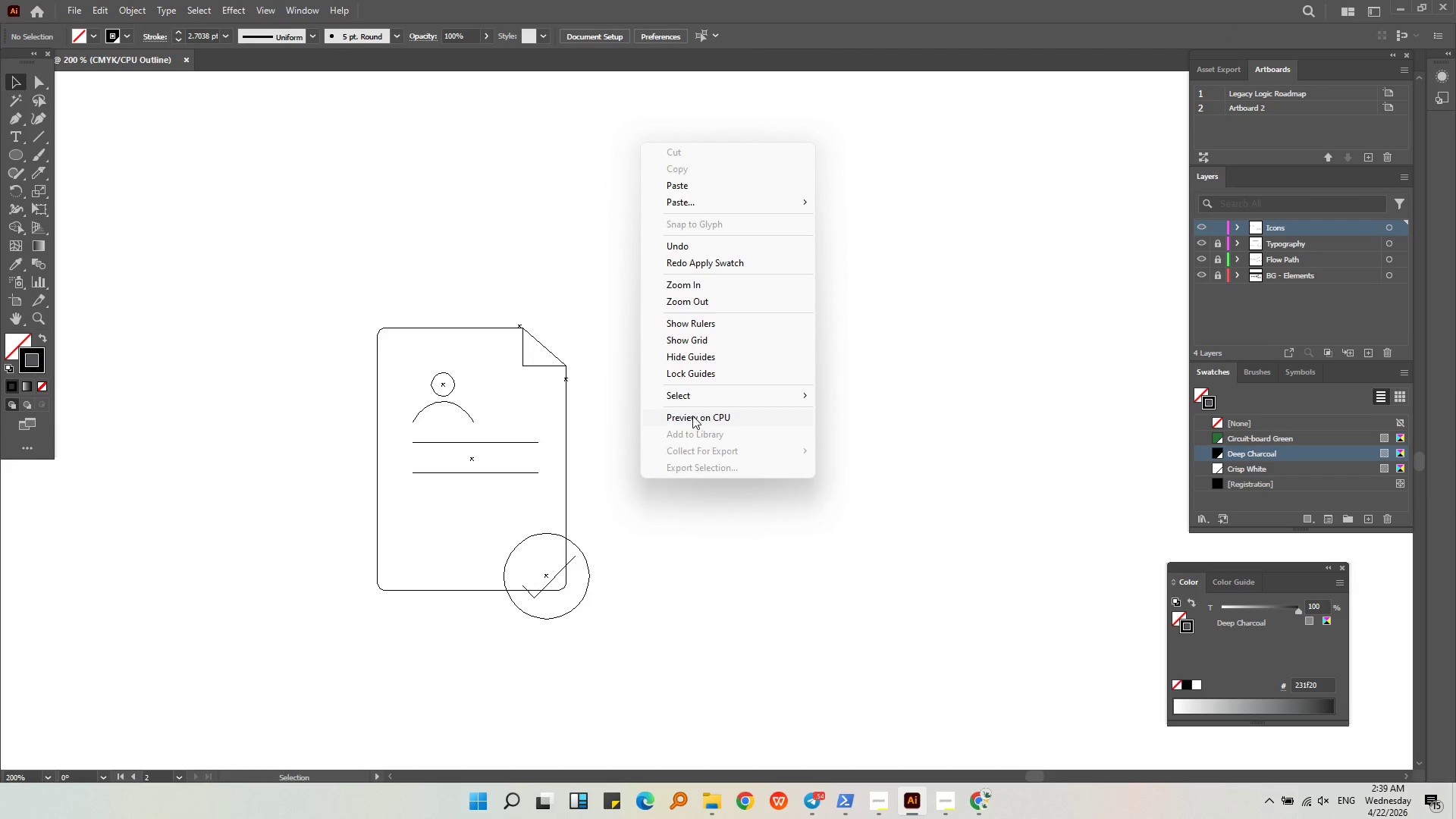 
double_click([686, 419])
 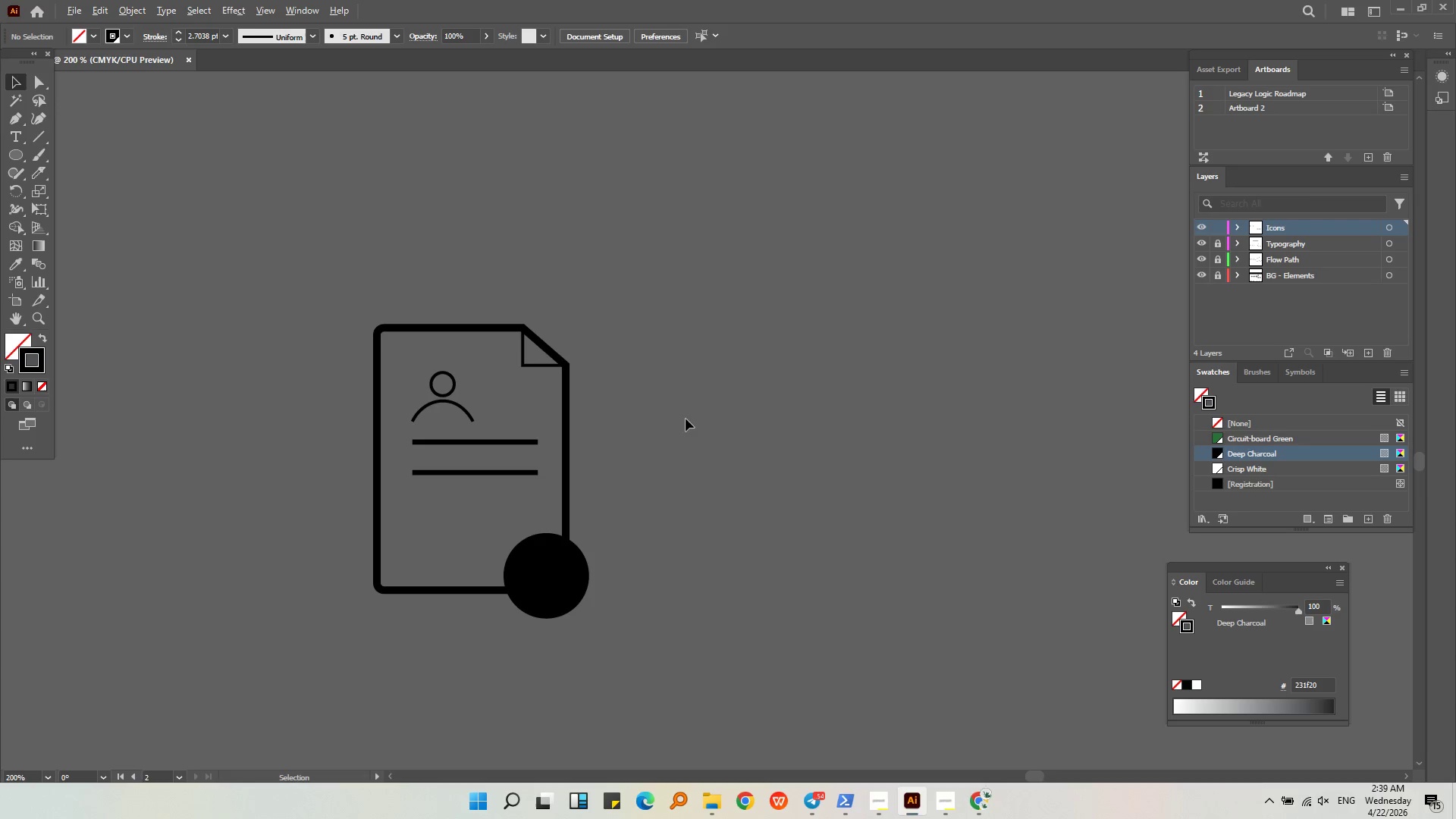 
hold_key(key=AltLeft, duration=0.41)
scroll: coordinate [686, 419], scroll_direction: down, amount: 3.0
 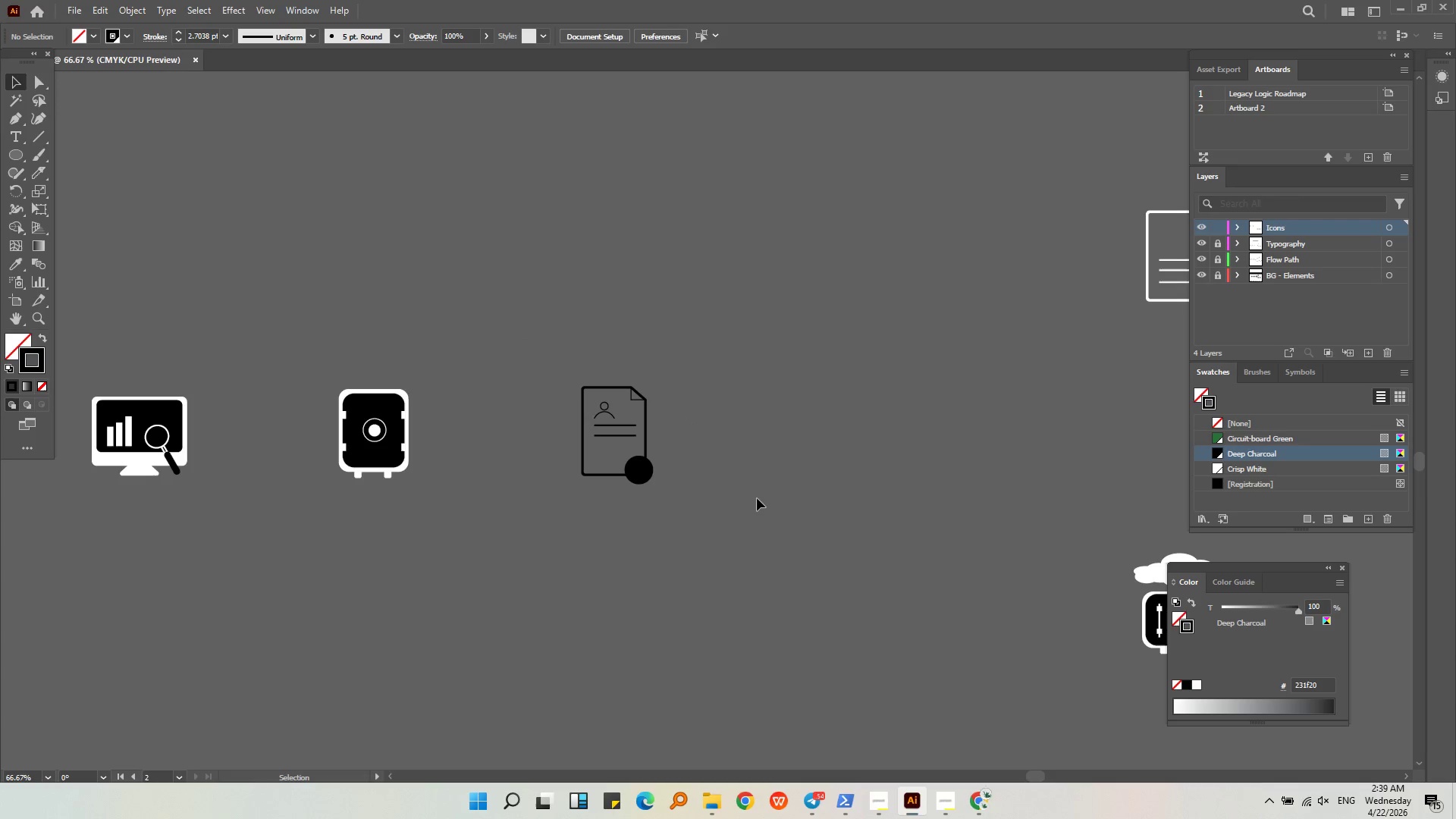 
left_click([757, 498])
 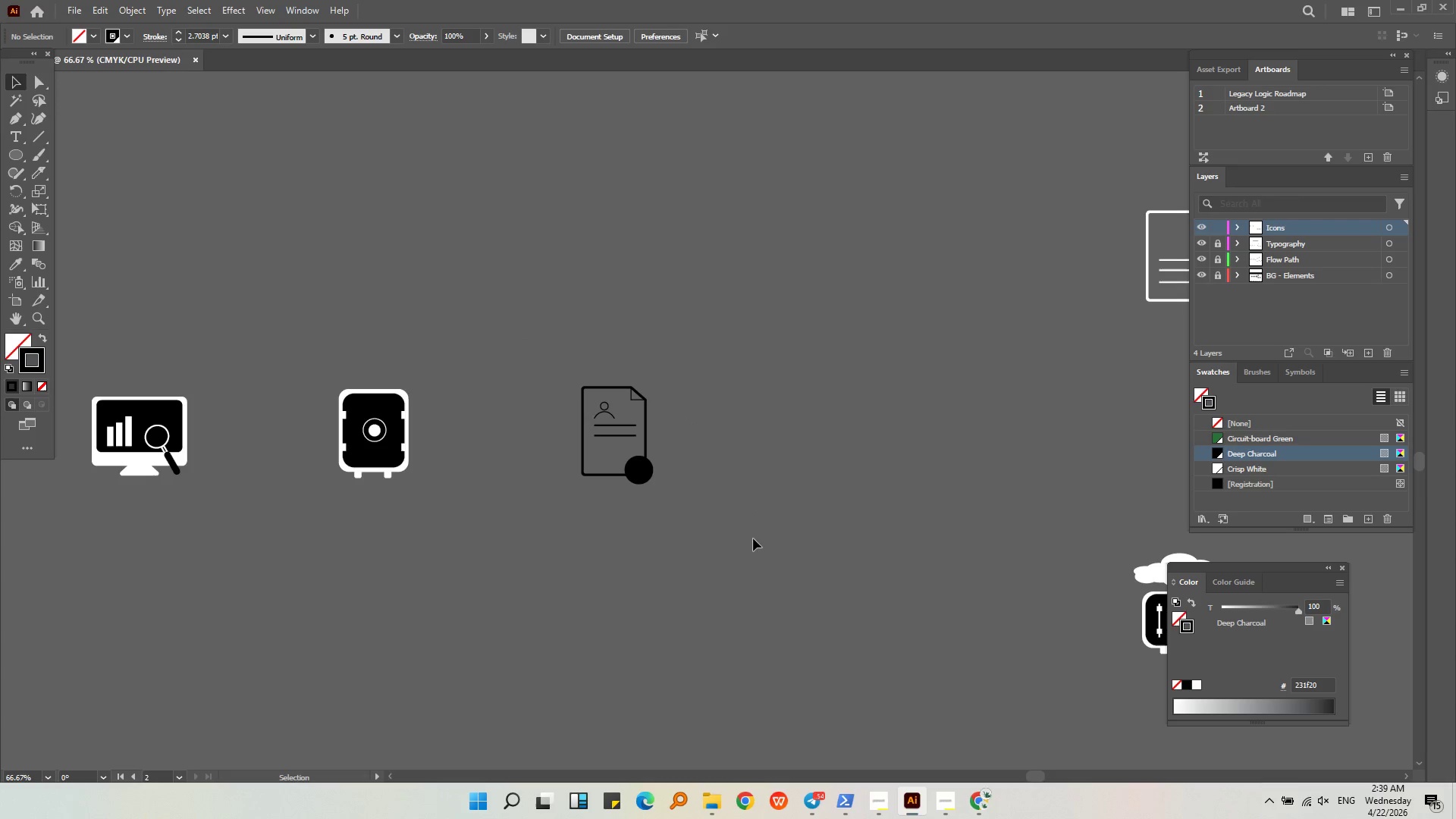 
left_click_drag(start_coordinate=[745, 540], to_coordinate=[548, 340])
 